 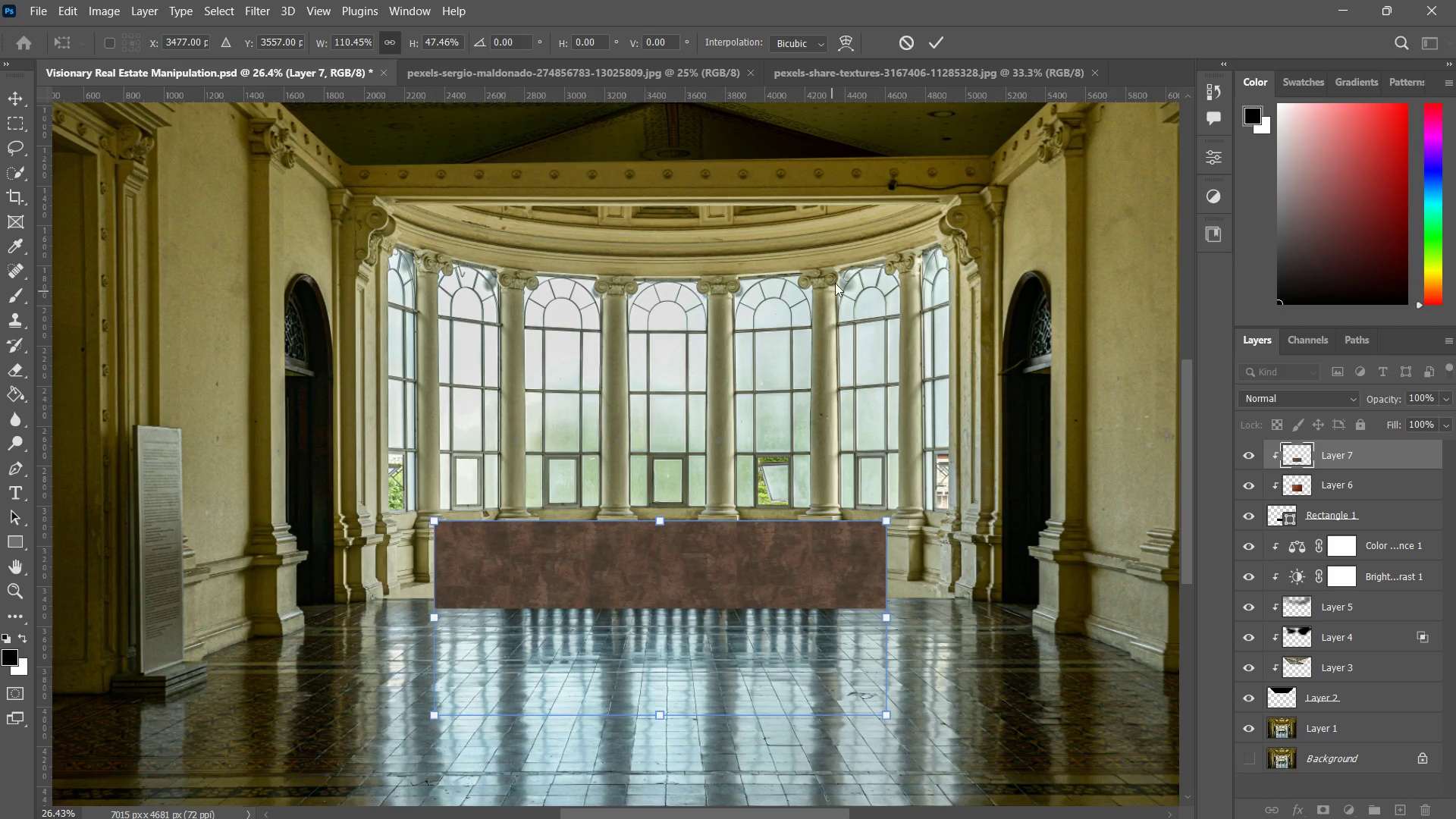 
left_click([946, 43])
 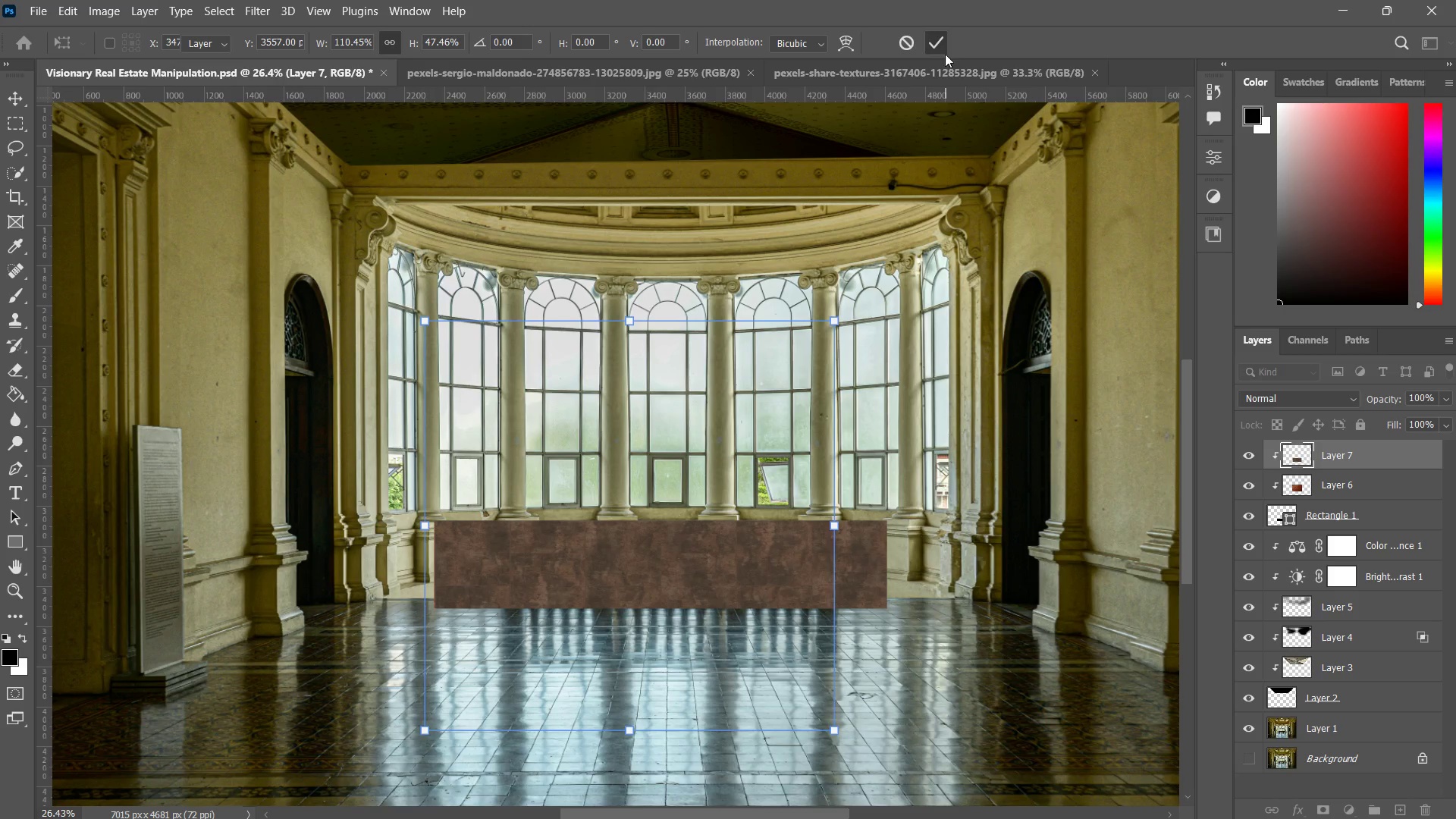 
type(zzz)
 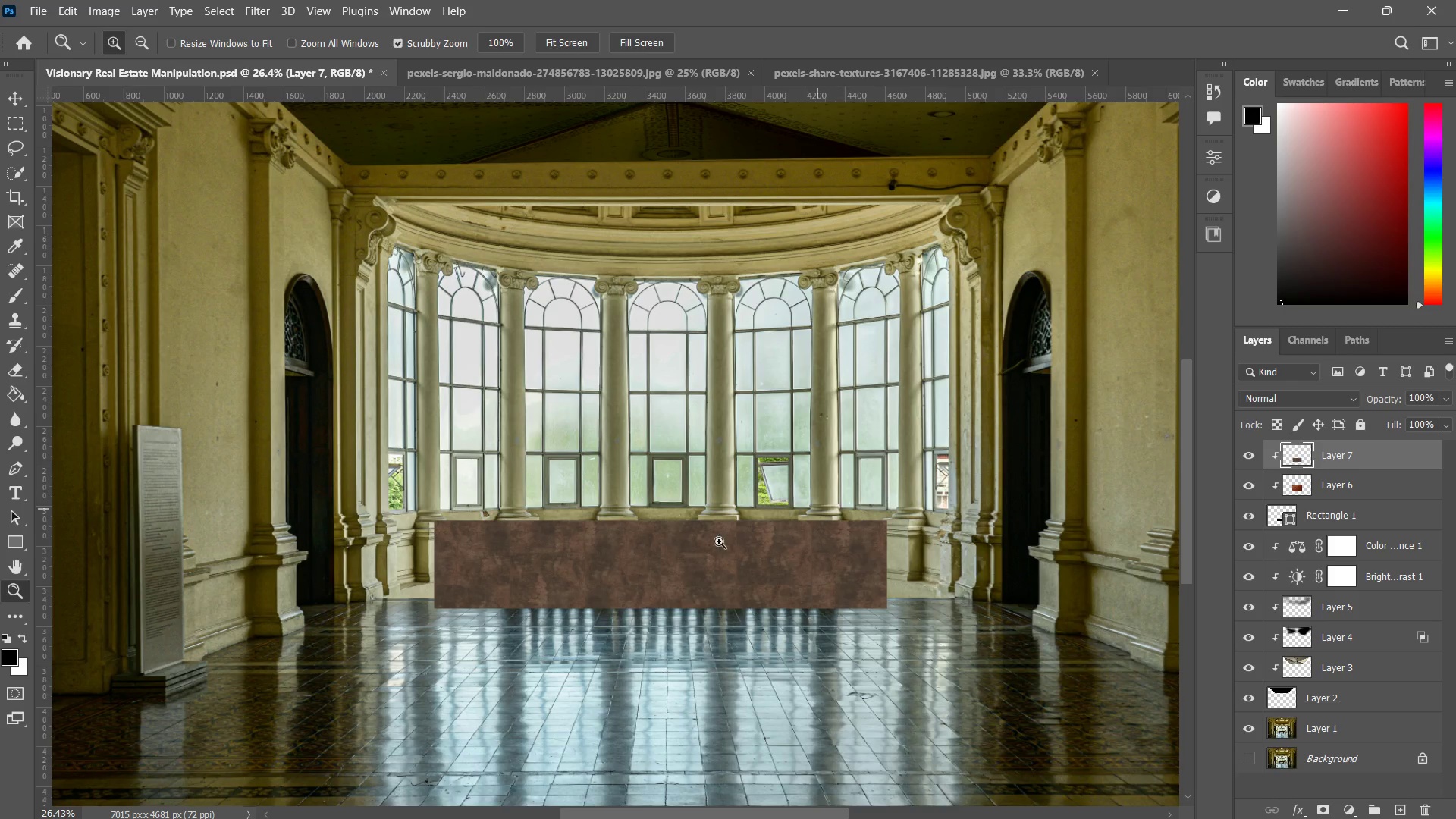 
left_click_drag(start_coordinate=[580, 548], to_coordinate=[614, 521])
 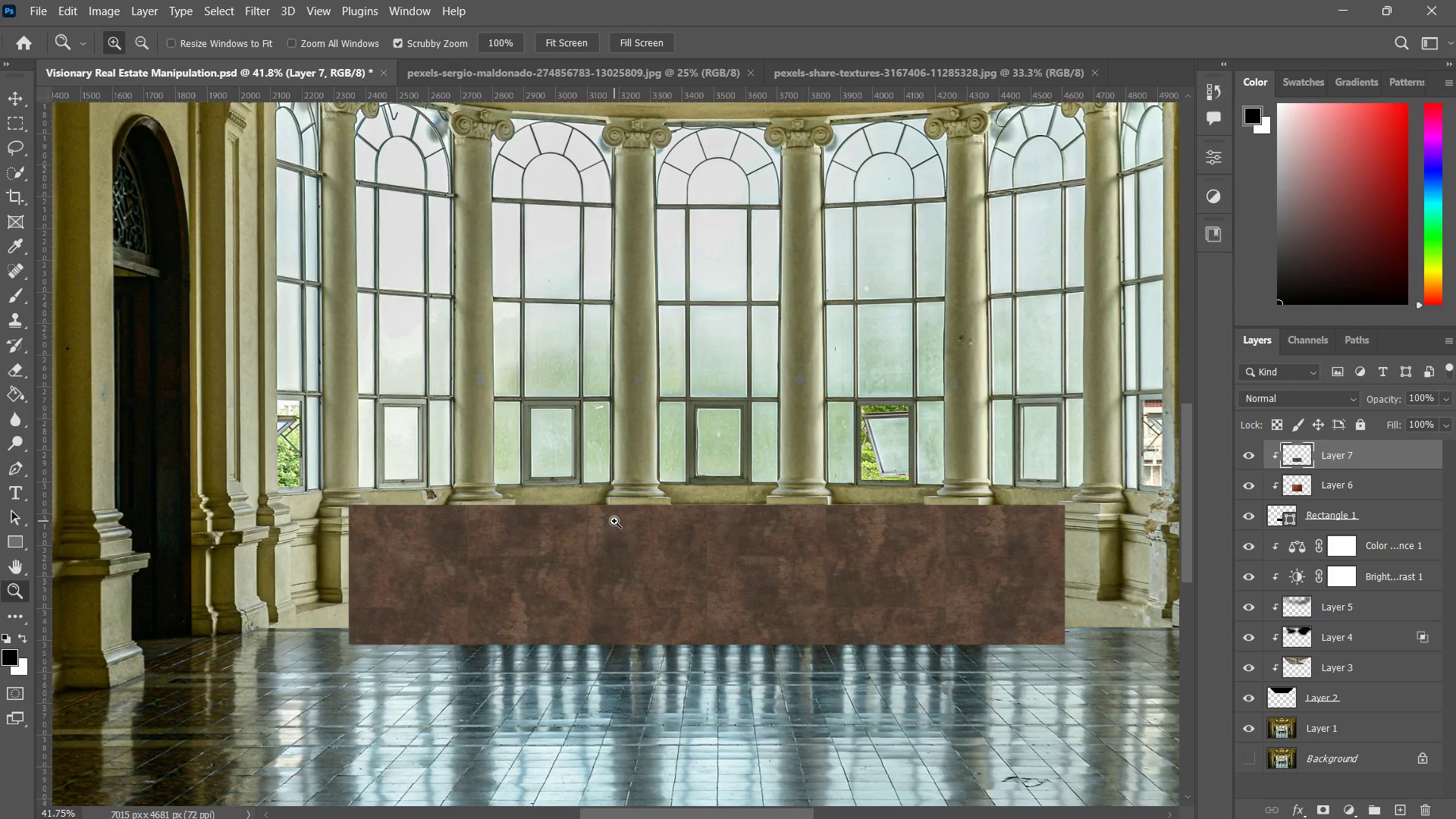 
left_click_drag(start_coordinate=[614, 521], to_coordinate=[597, 547])
 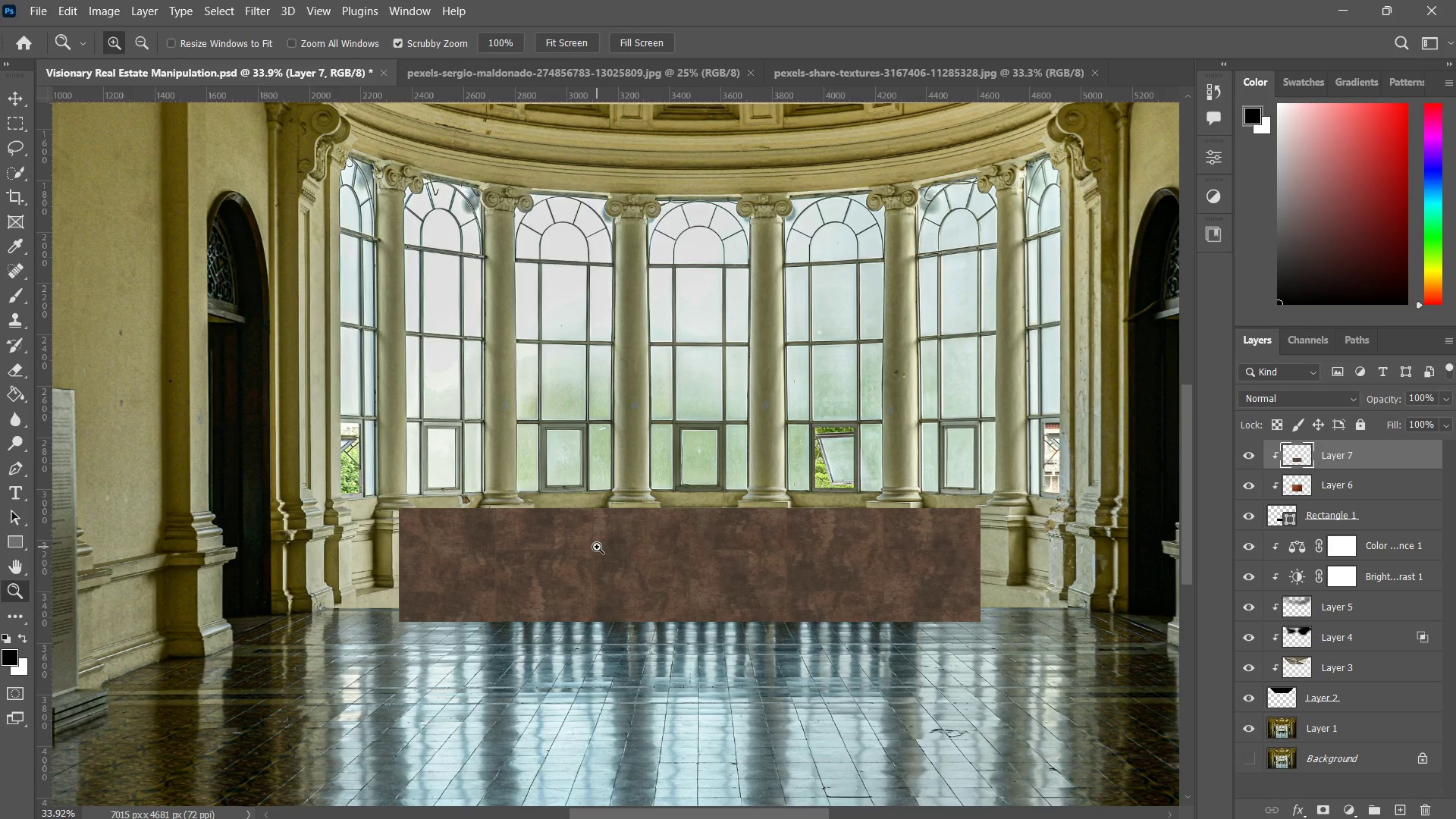 
key(U)
 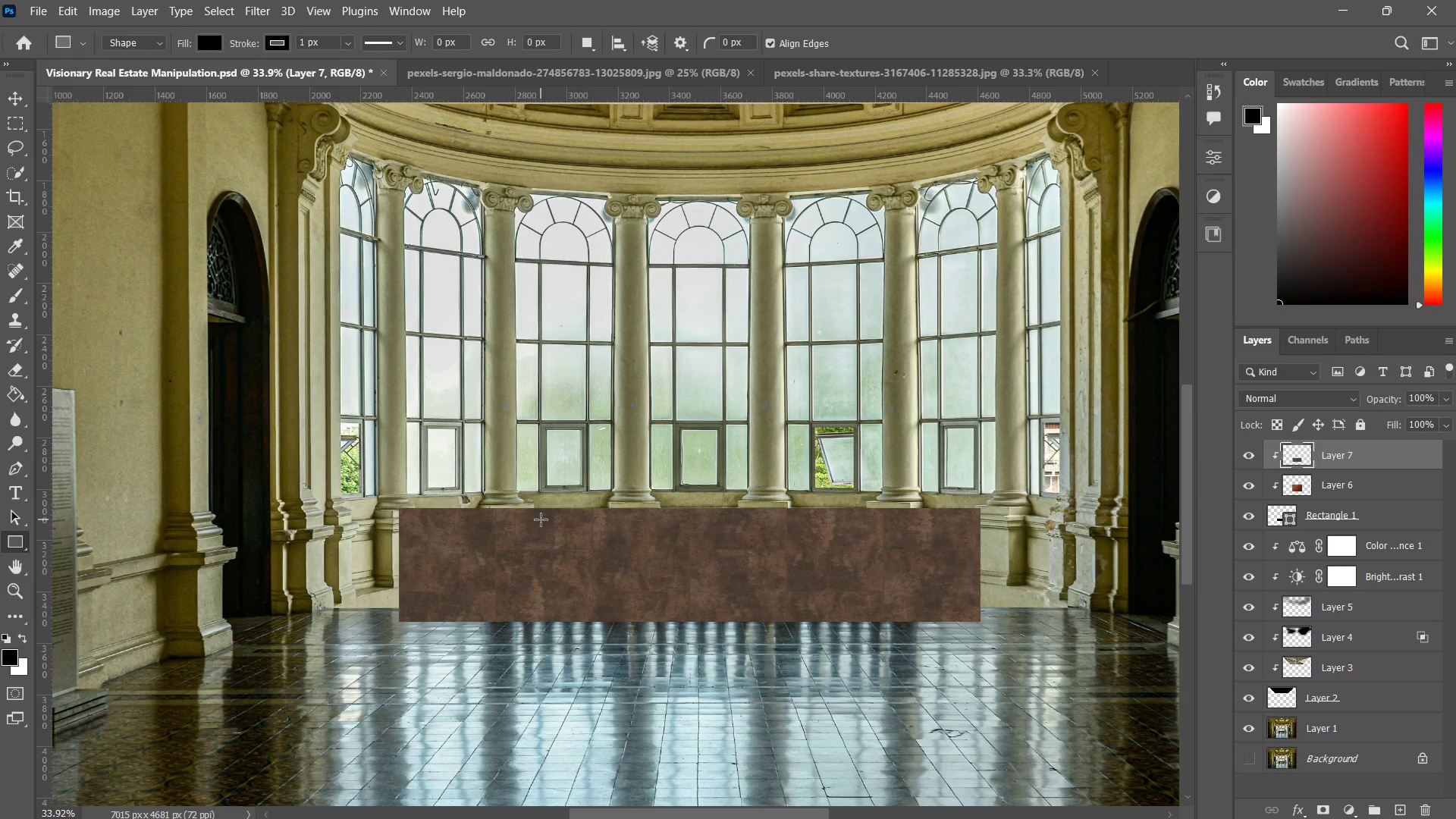 
key(U)
 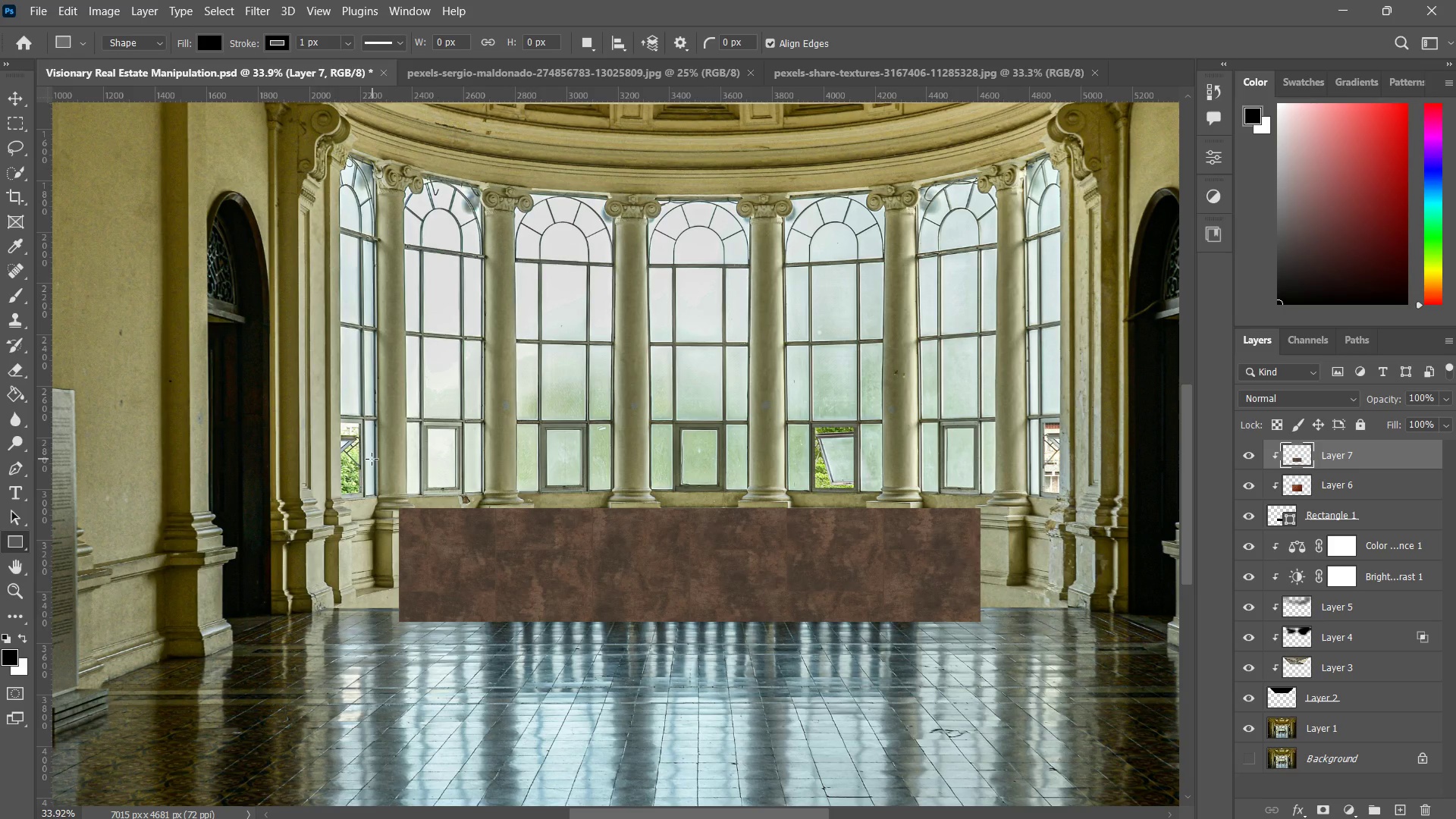 
left_click_drag(start_coordinate=[368, 459], to_coordinate=[1007, 509])
 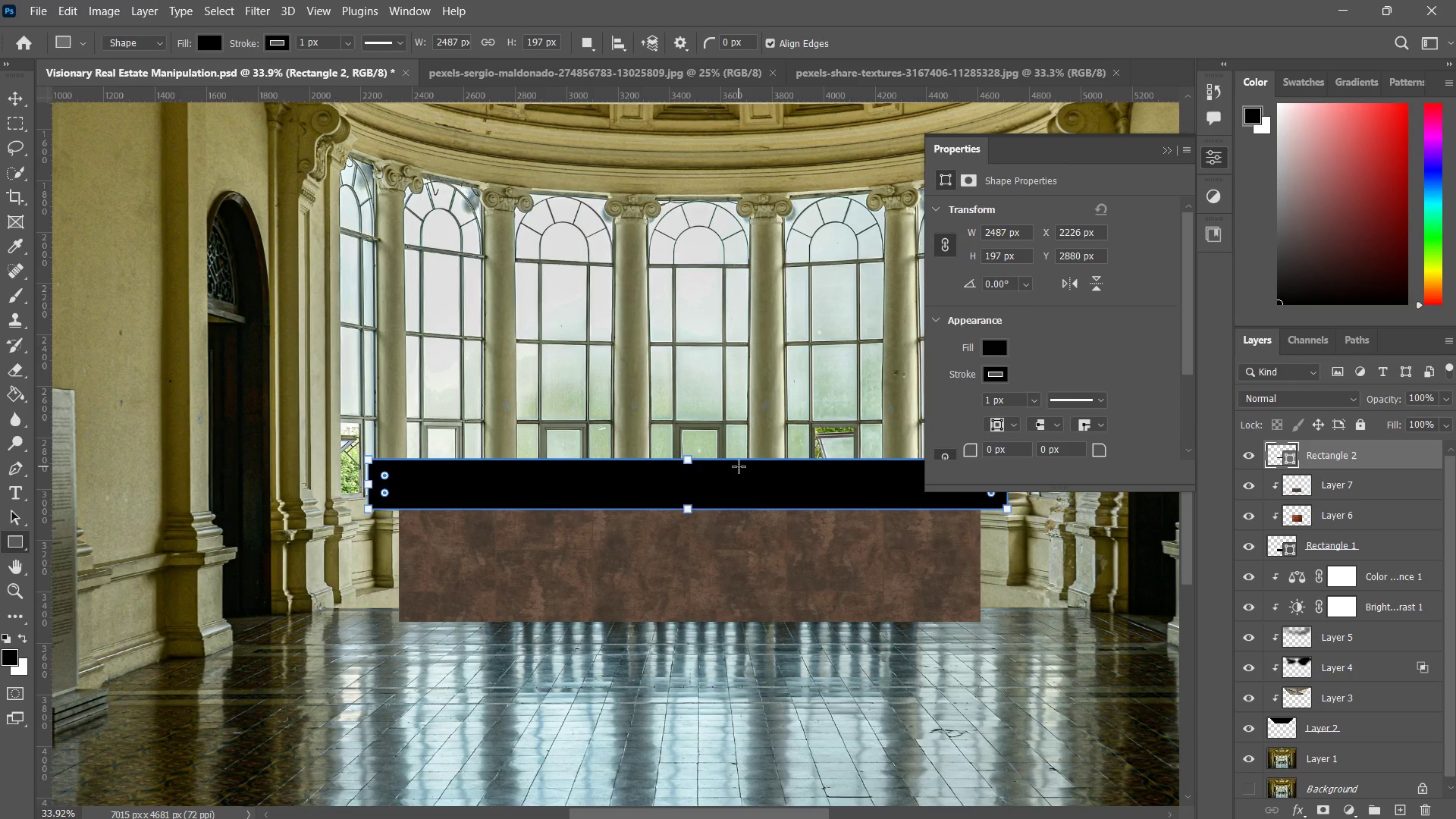 
key(V)
 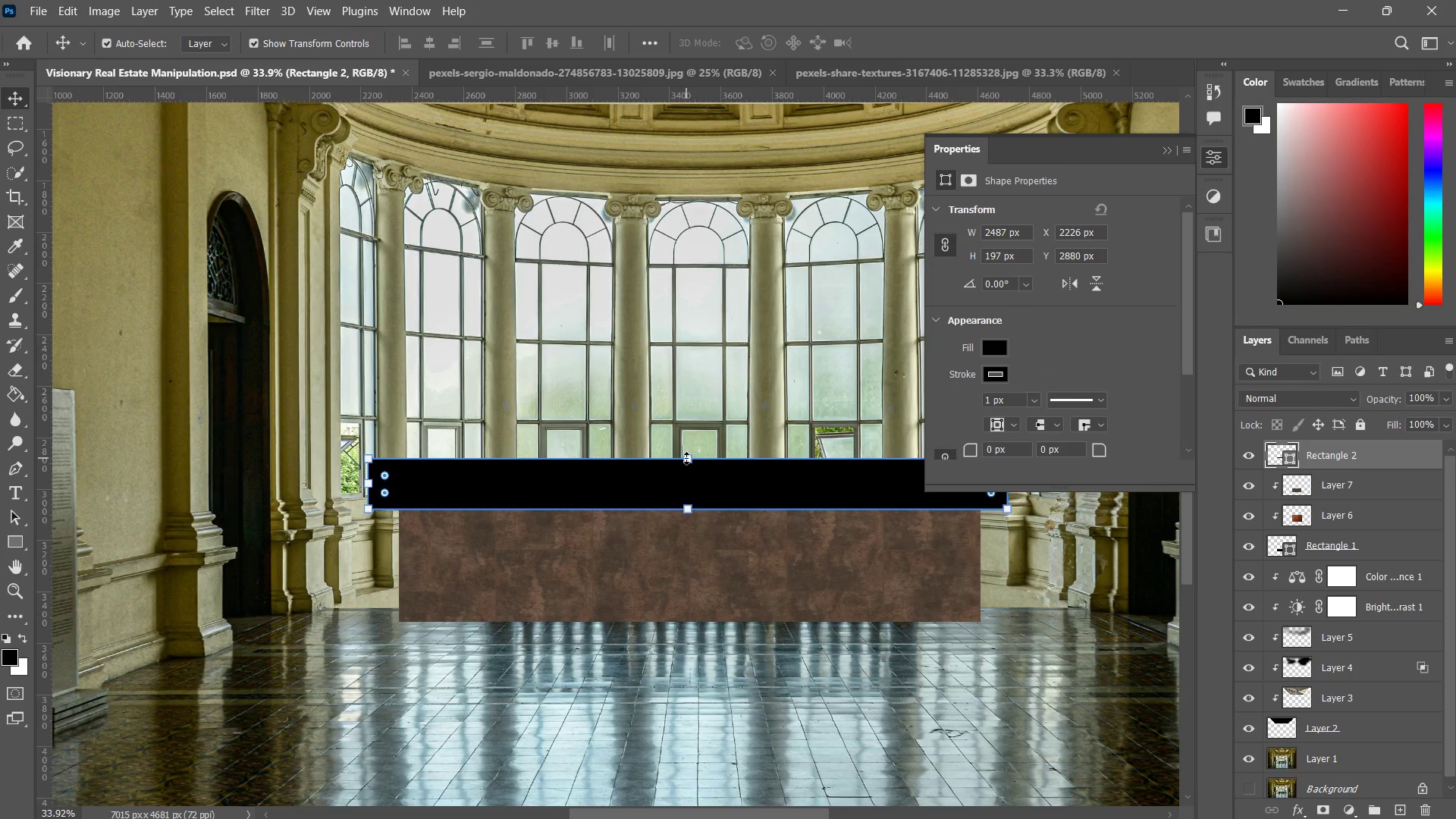 
left_click_drag(start_coordinate=[686, 458], to_coordinate=[695, 499])
 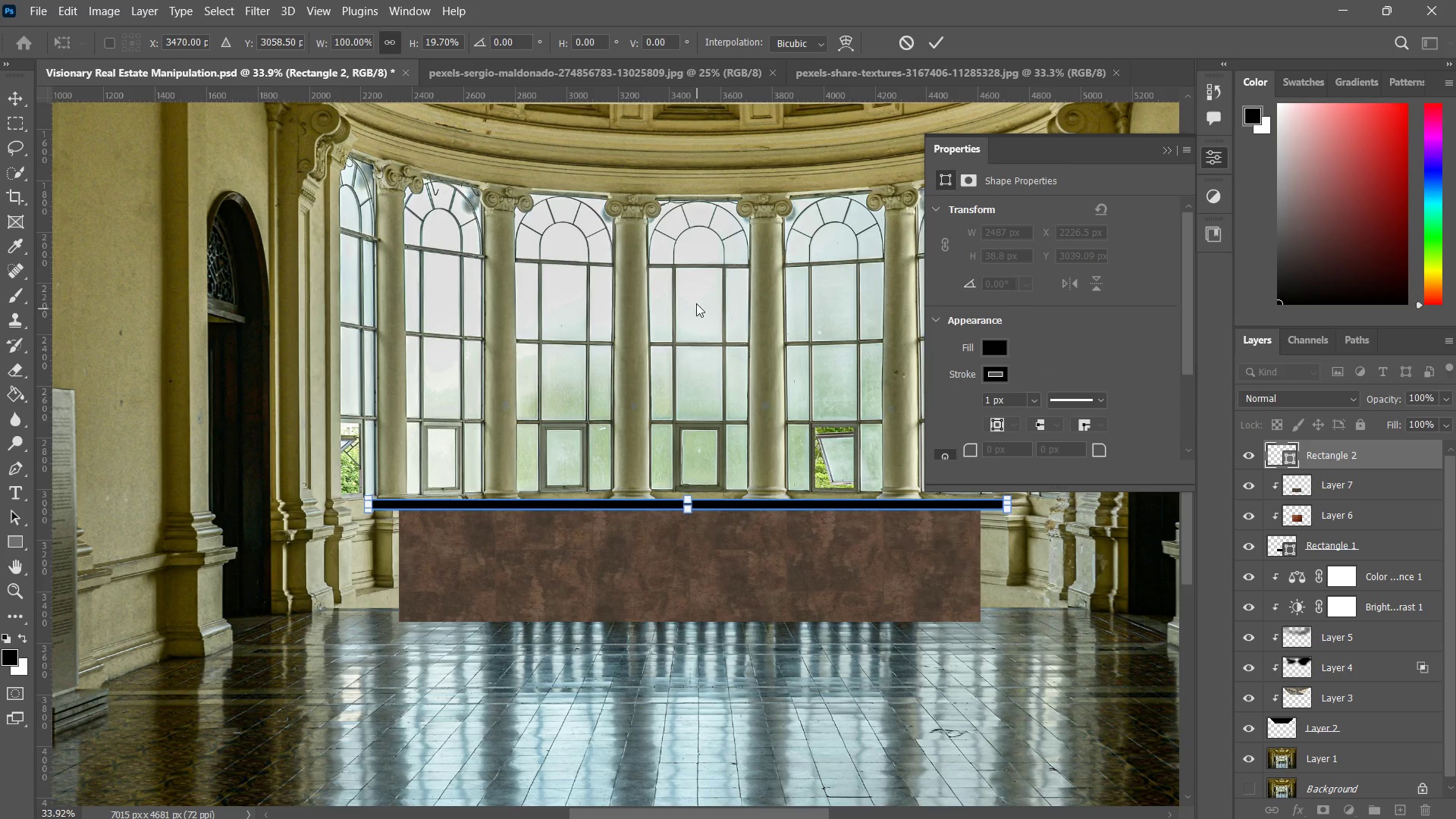 
hold_key(key=ShiftLeft, duration=2.48)
 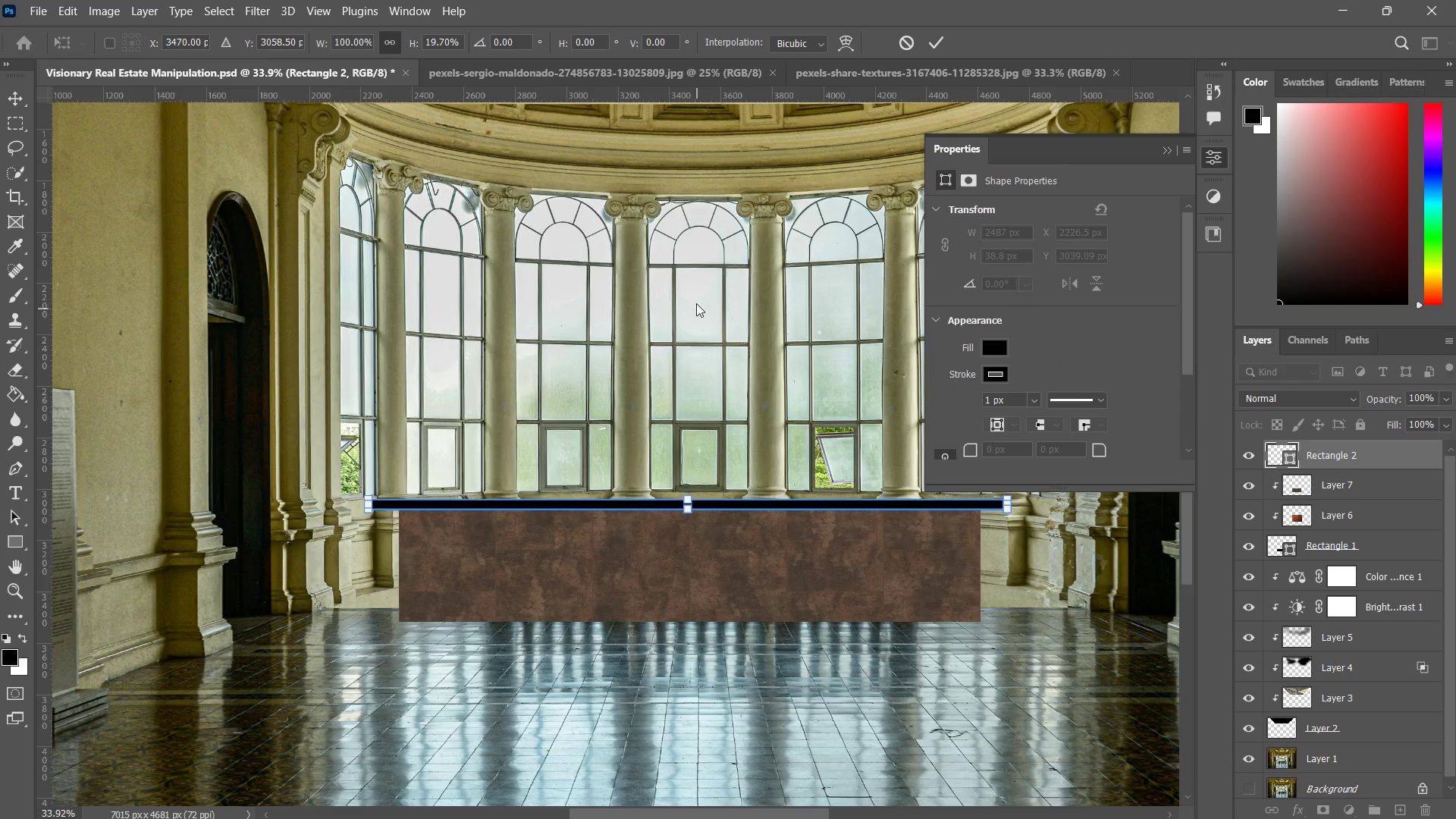 
type(zzz)
 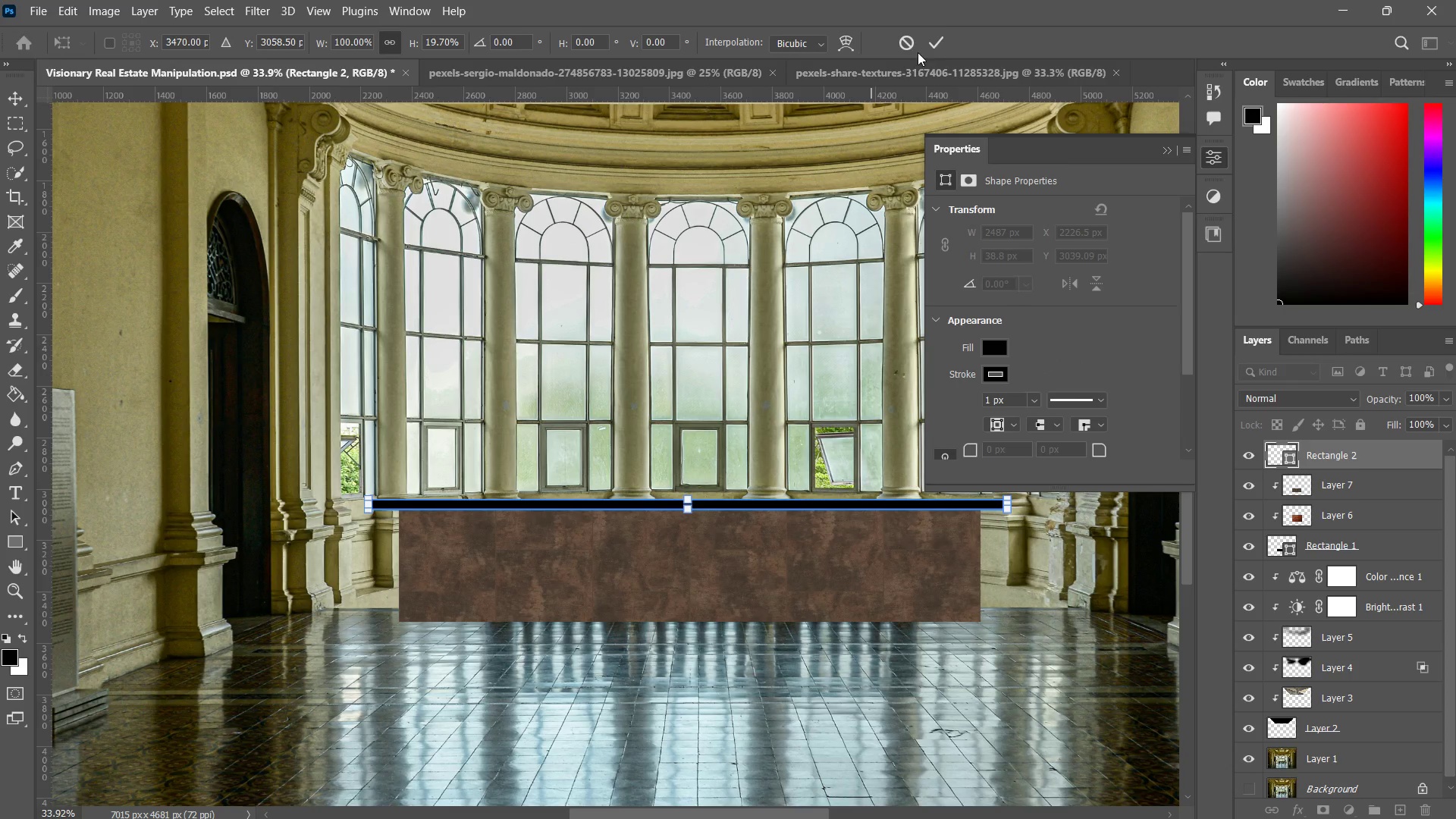 
left_click([931, 42])
 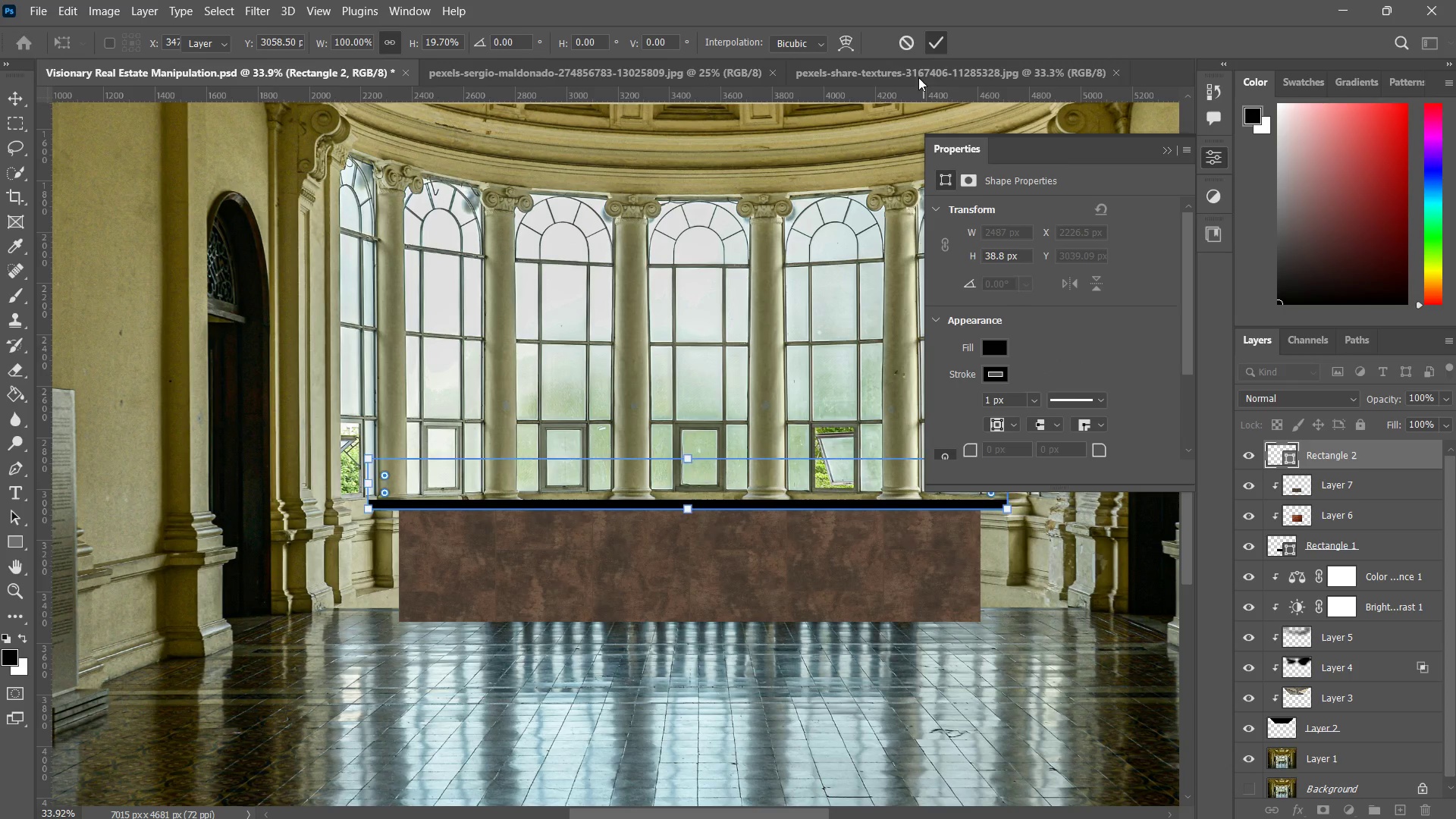 
type(zzzzv)
 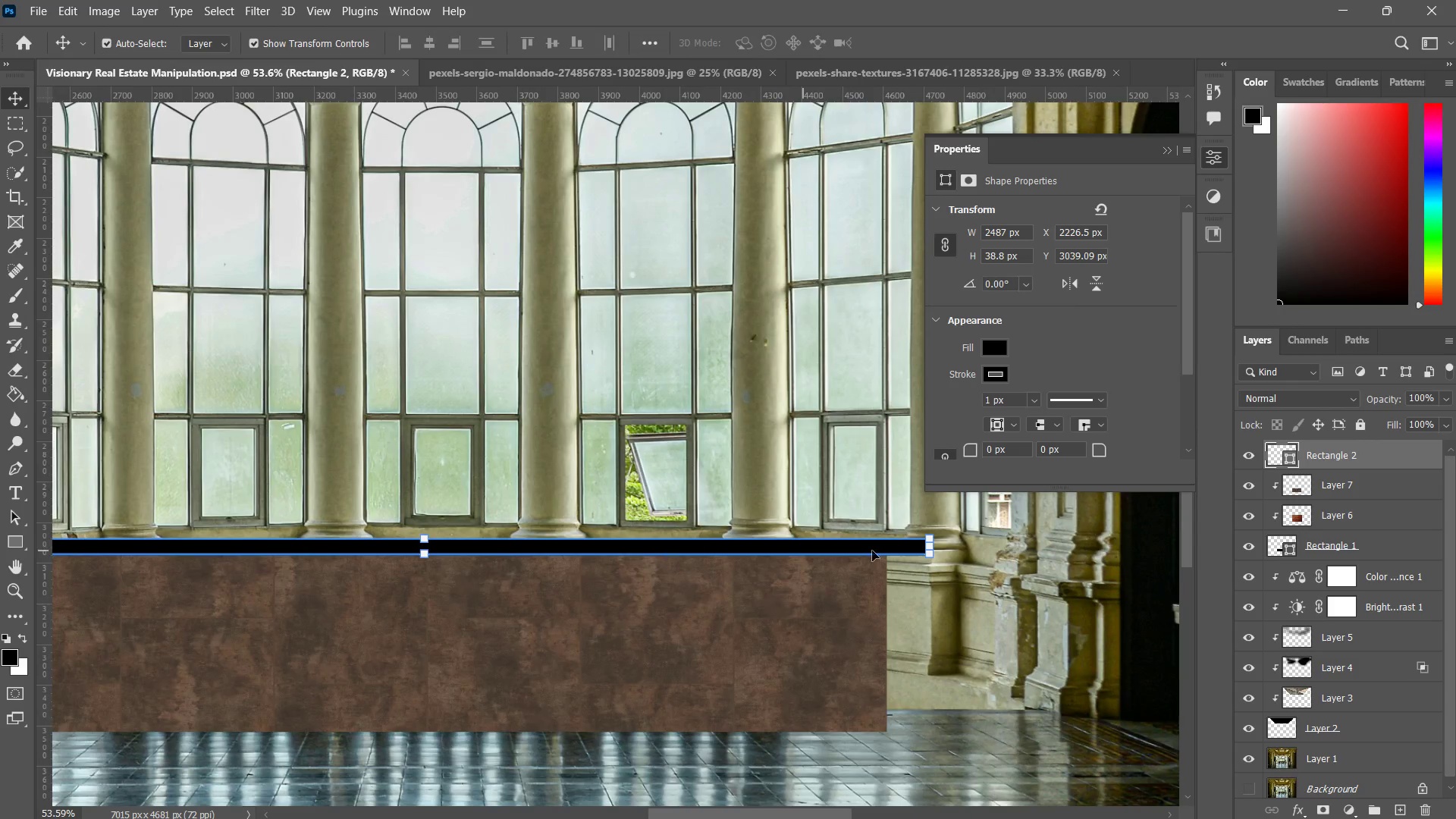 
left_click_drag(start_coordinate=[724, 405], to_coordinate=[682, 478])
 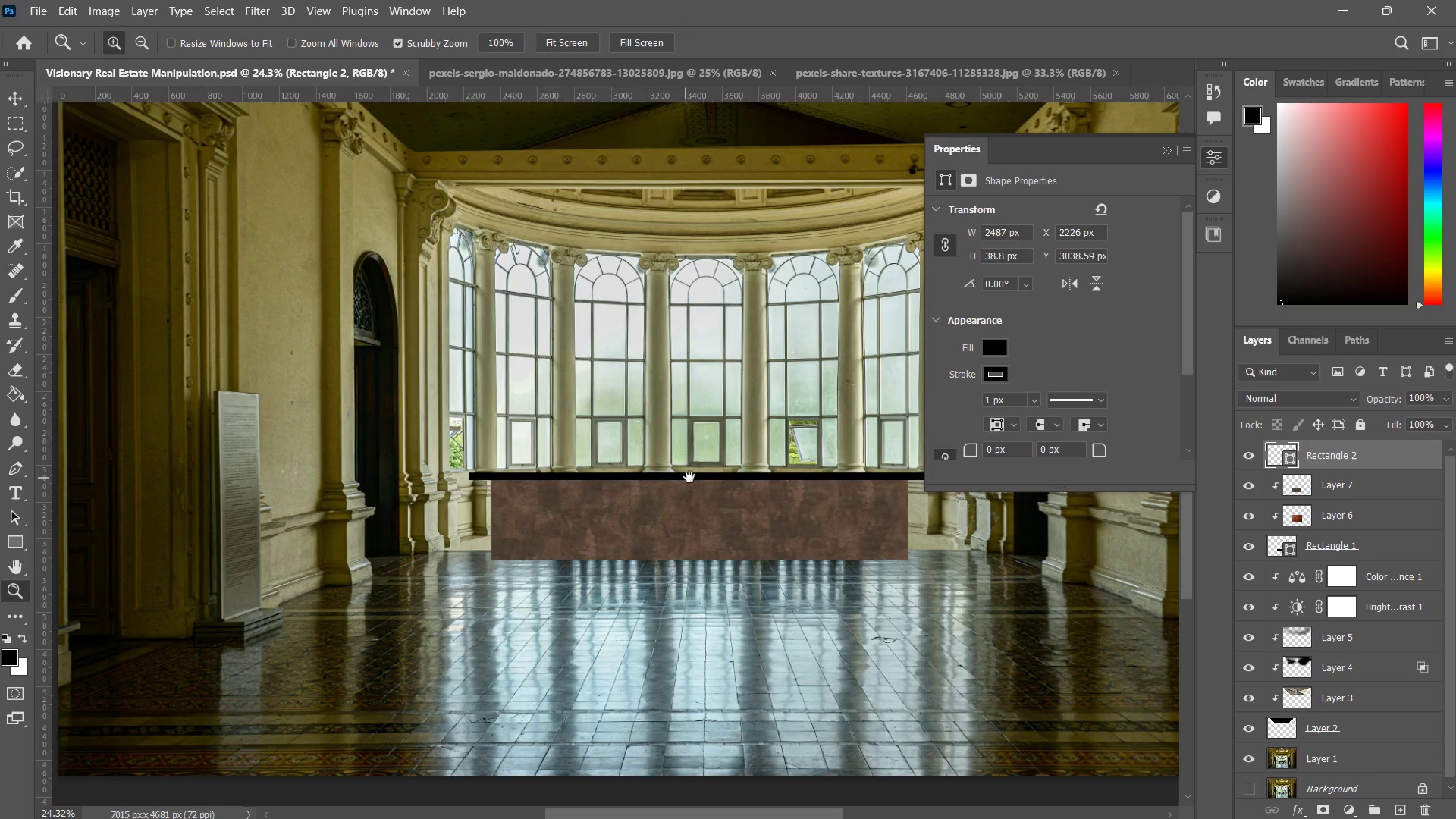 
hold_key(key=Space, duration=0.48)
 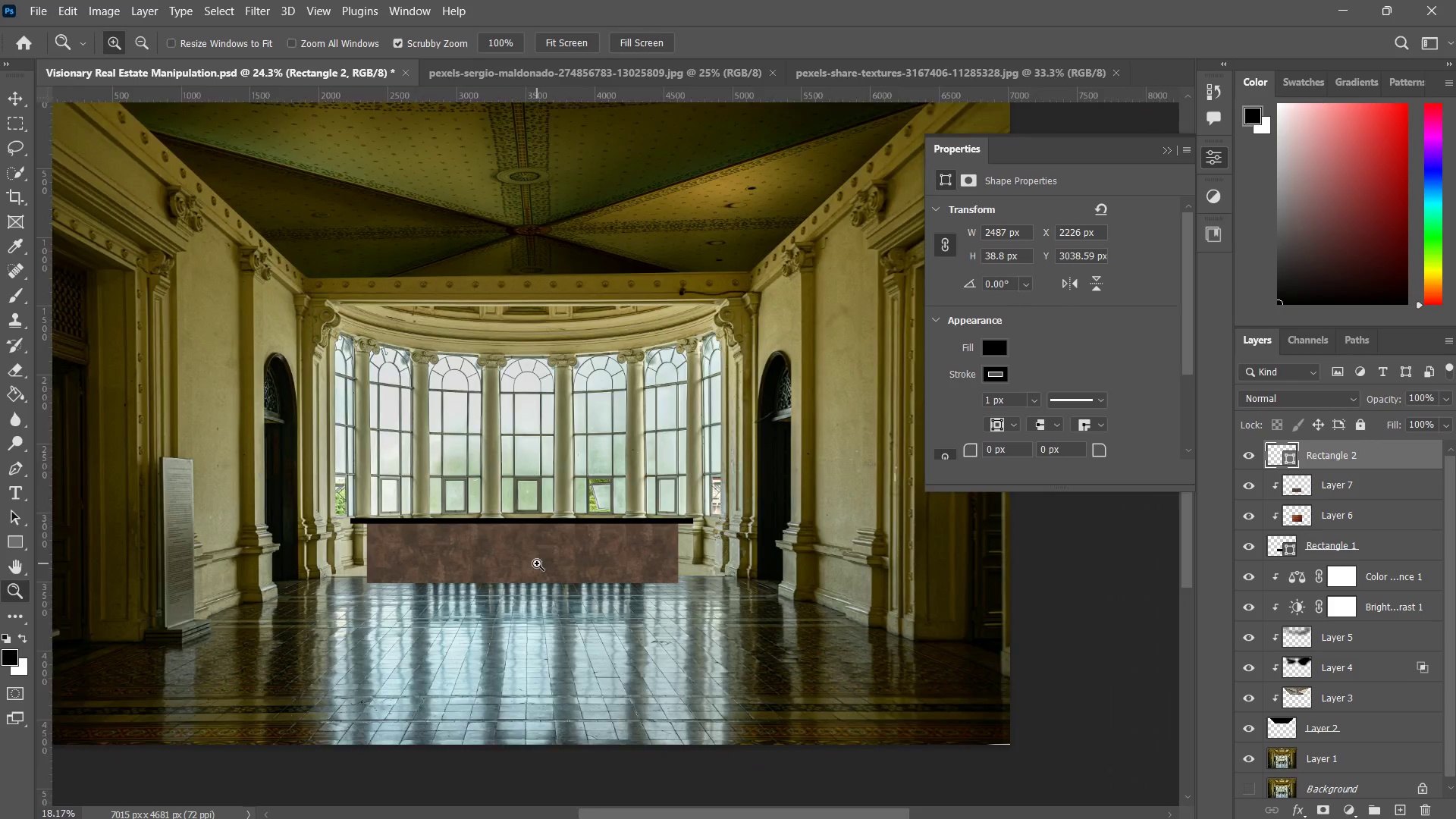 
left_click_drag(start_coordinate=[694, 476], to_coordinate=[570, 509])
 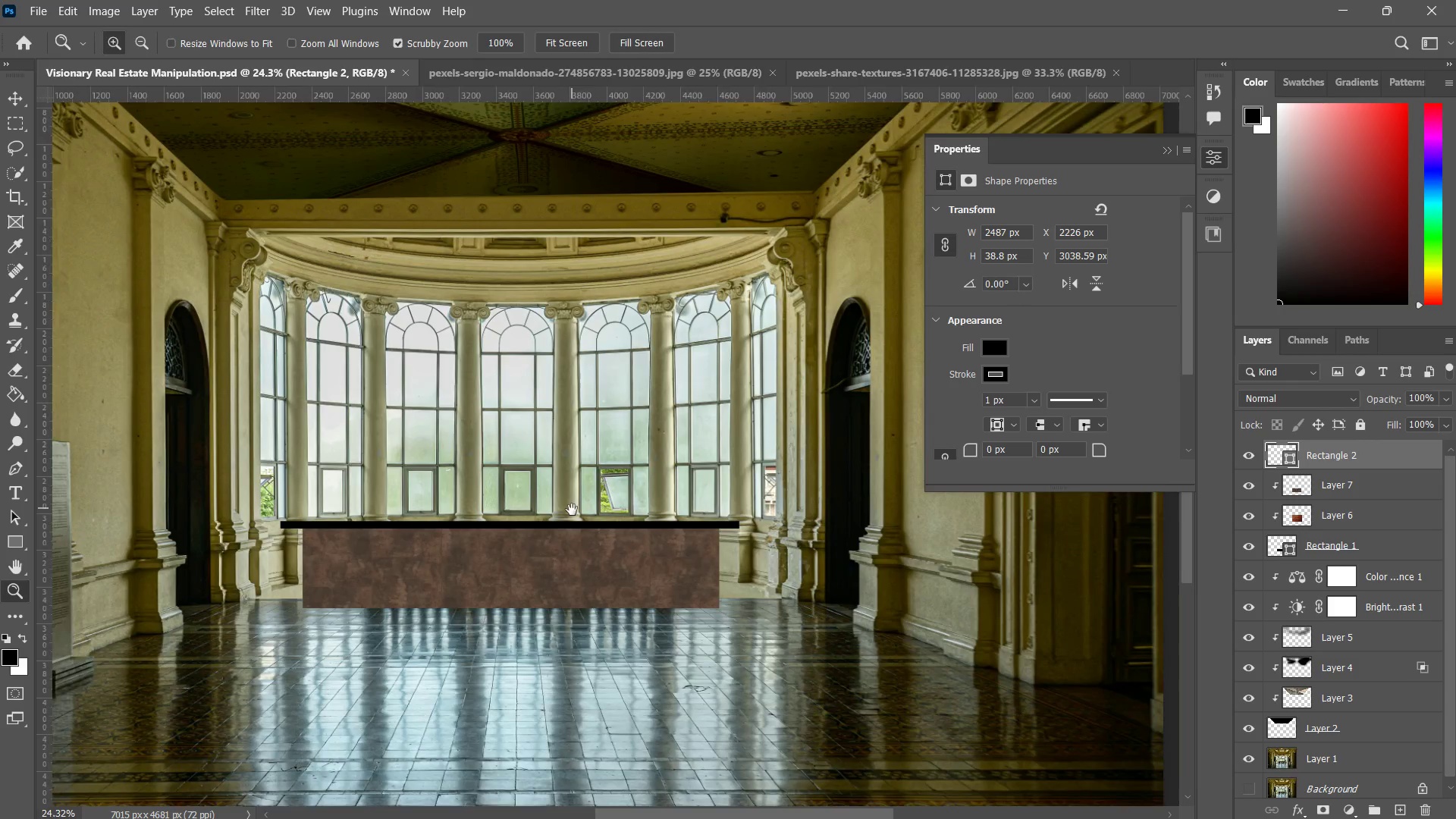 
left_click_drag(start_coordinate=[572, 508], to_coordinate=[596, 534])
 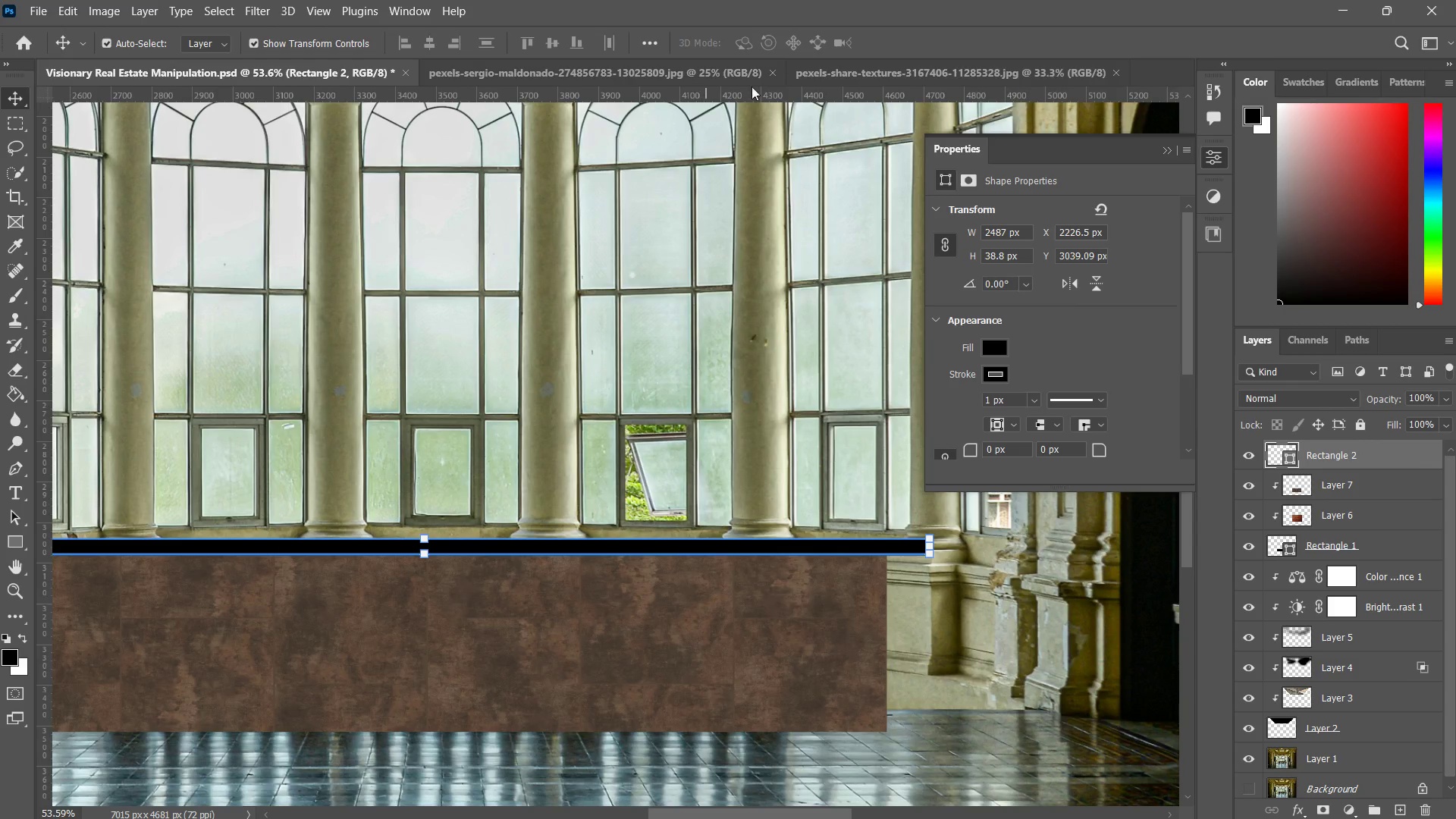 
double_click([709, 67])
 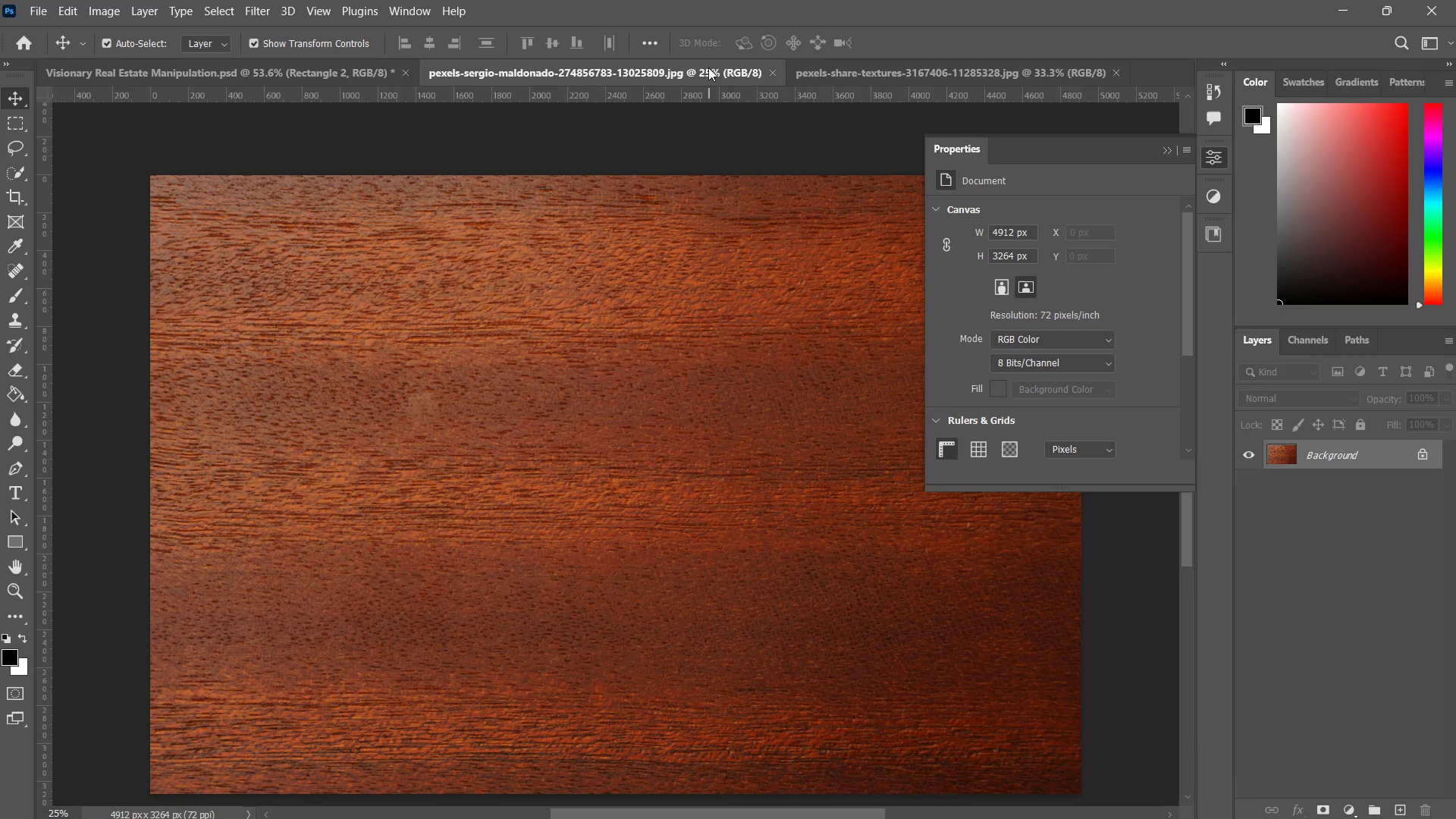 
key(V)
 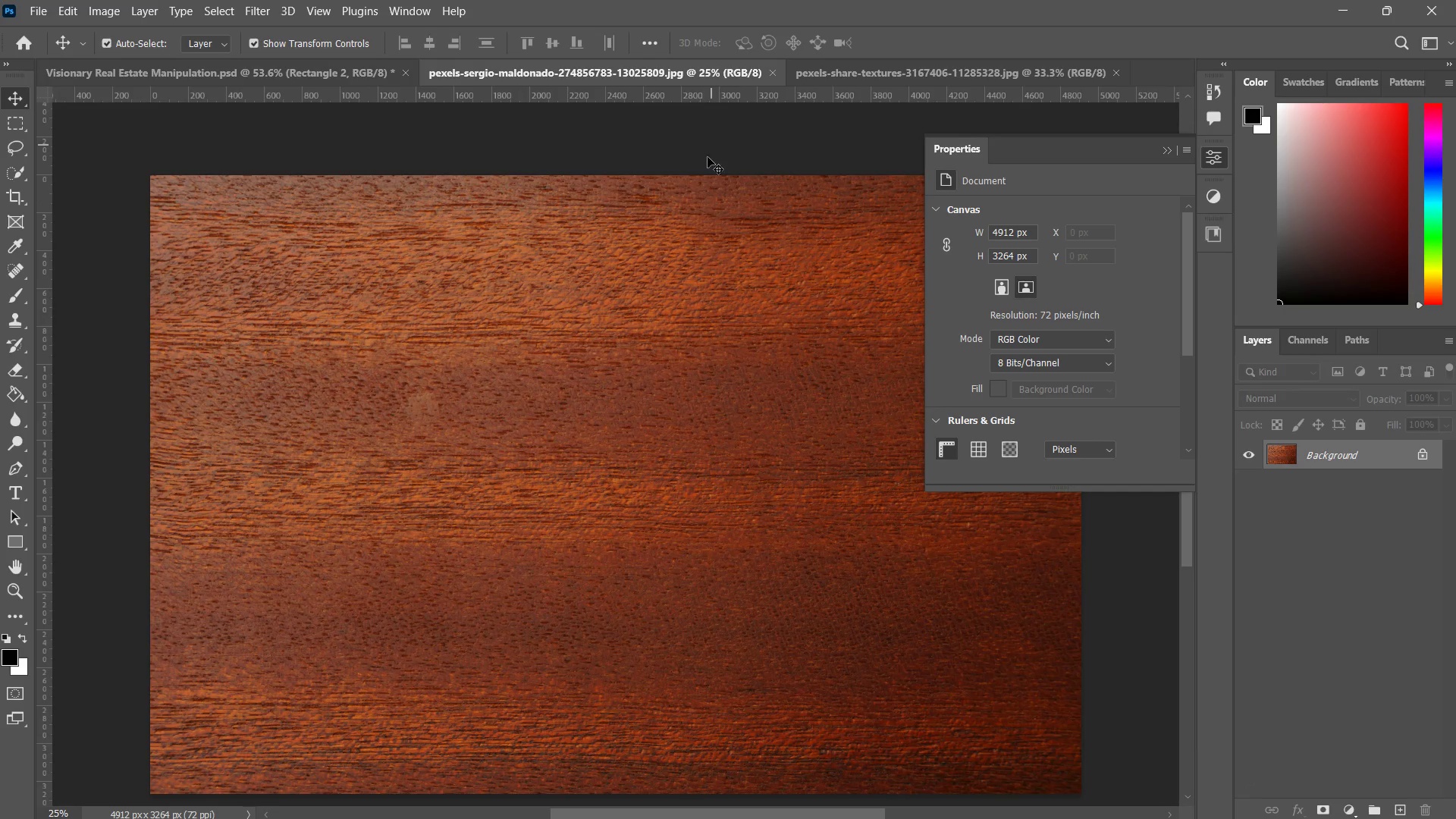 
left_click_drag(start_coordinate=[679, 217], to_coordinate=[522, 579])
 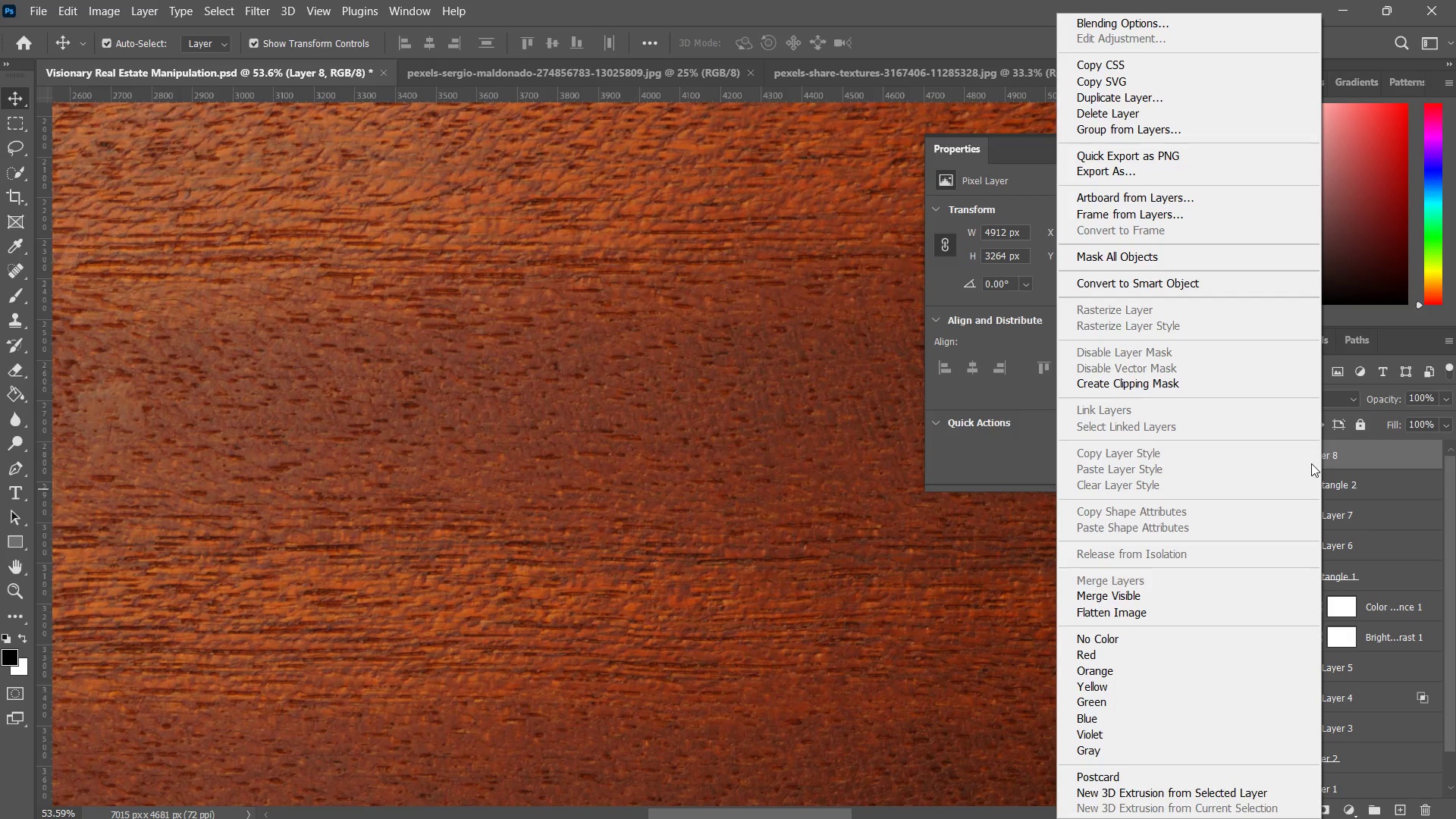 
left_click([1169, 384])
 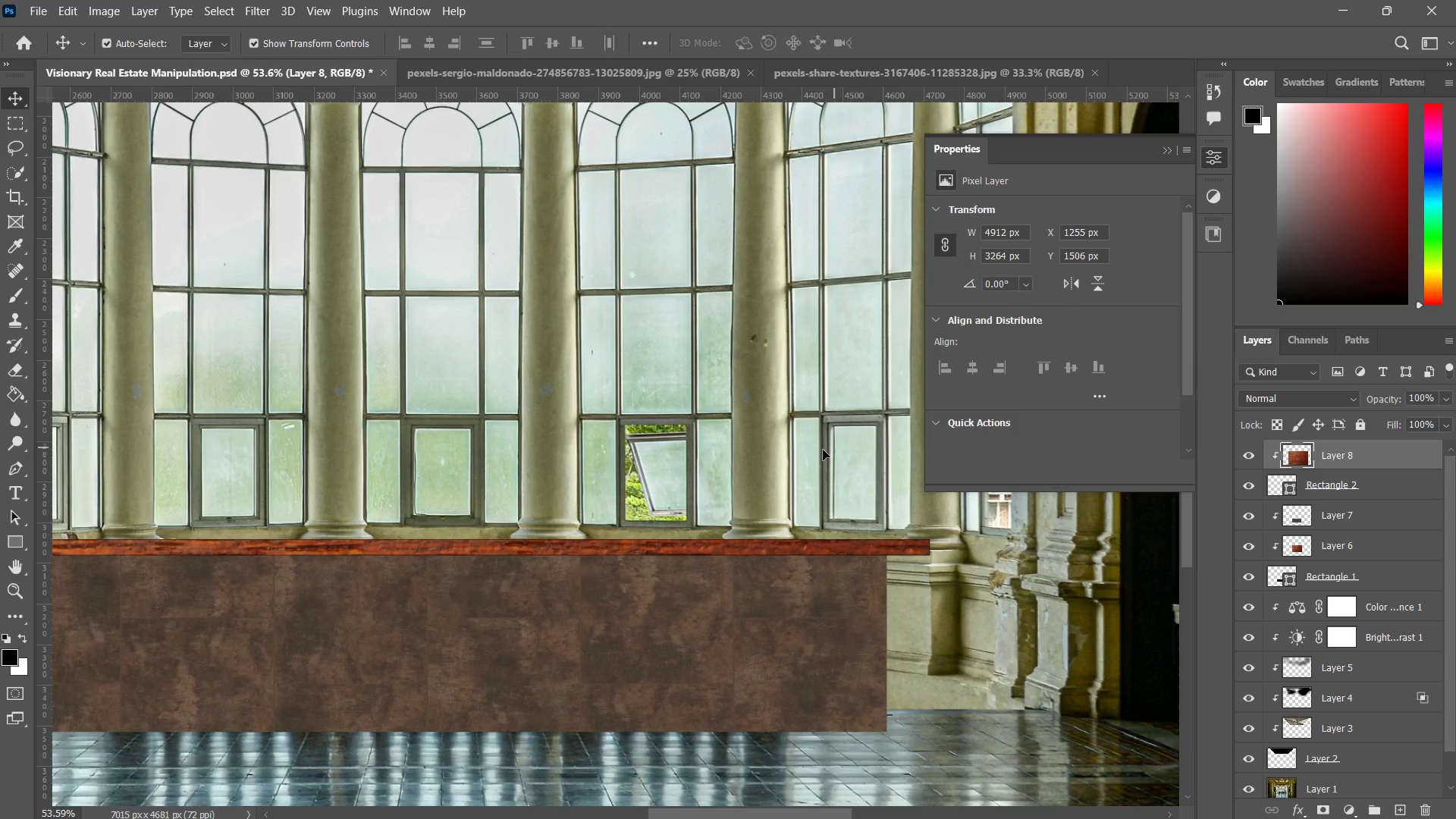 
type(zzv)
 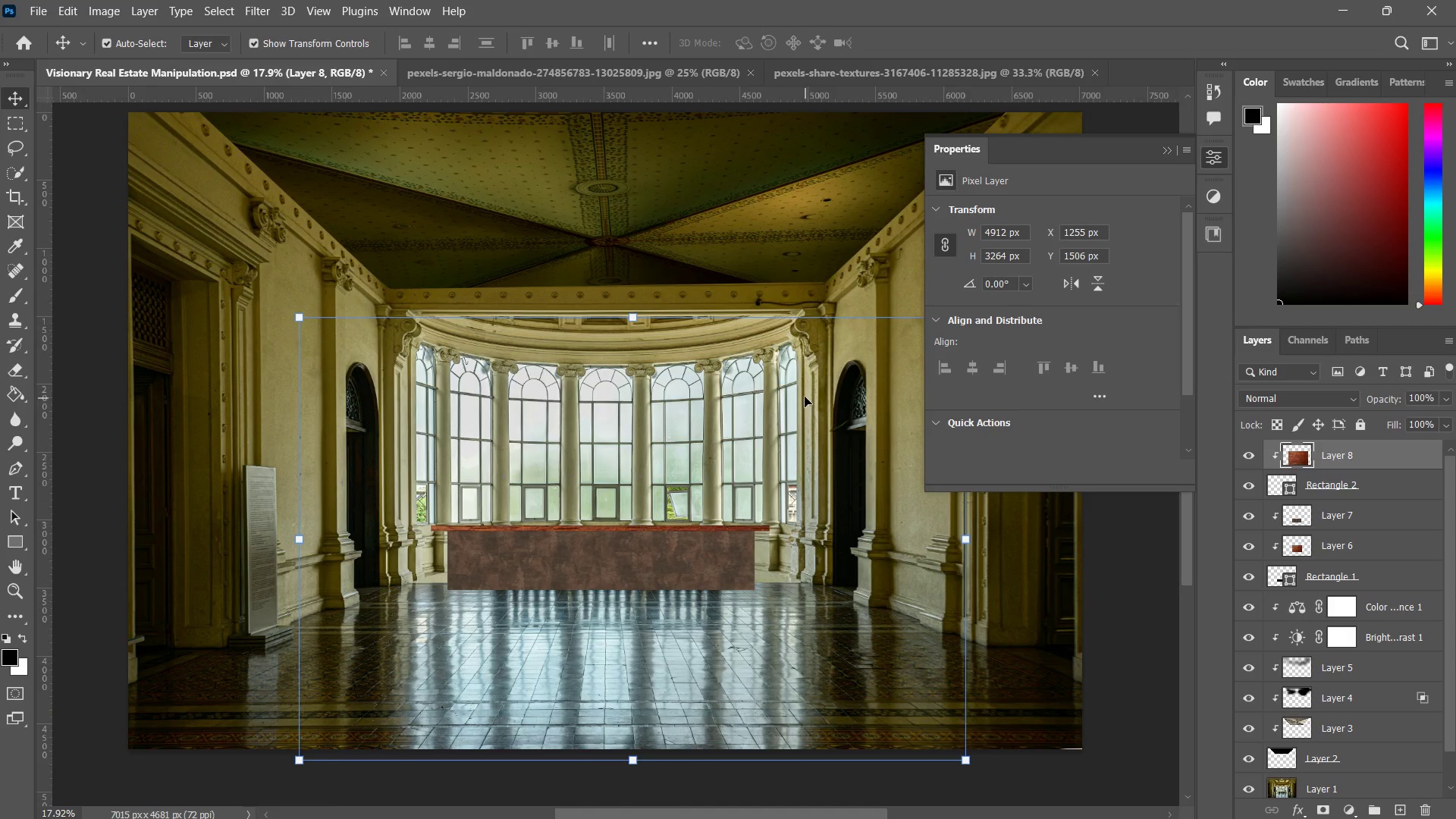 
left_click_drag(start_coordinate=[689, 519], to_coordinate=[622, 592])
 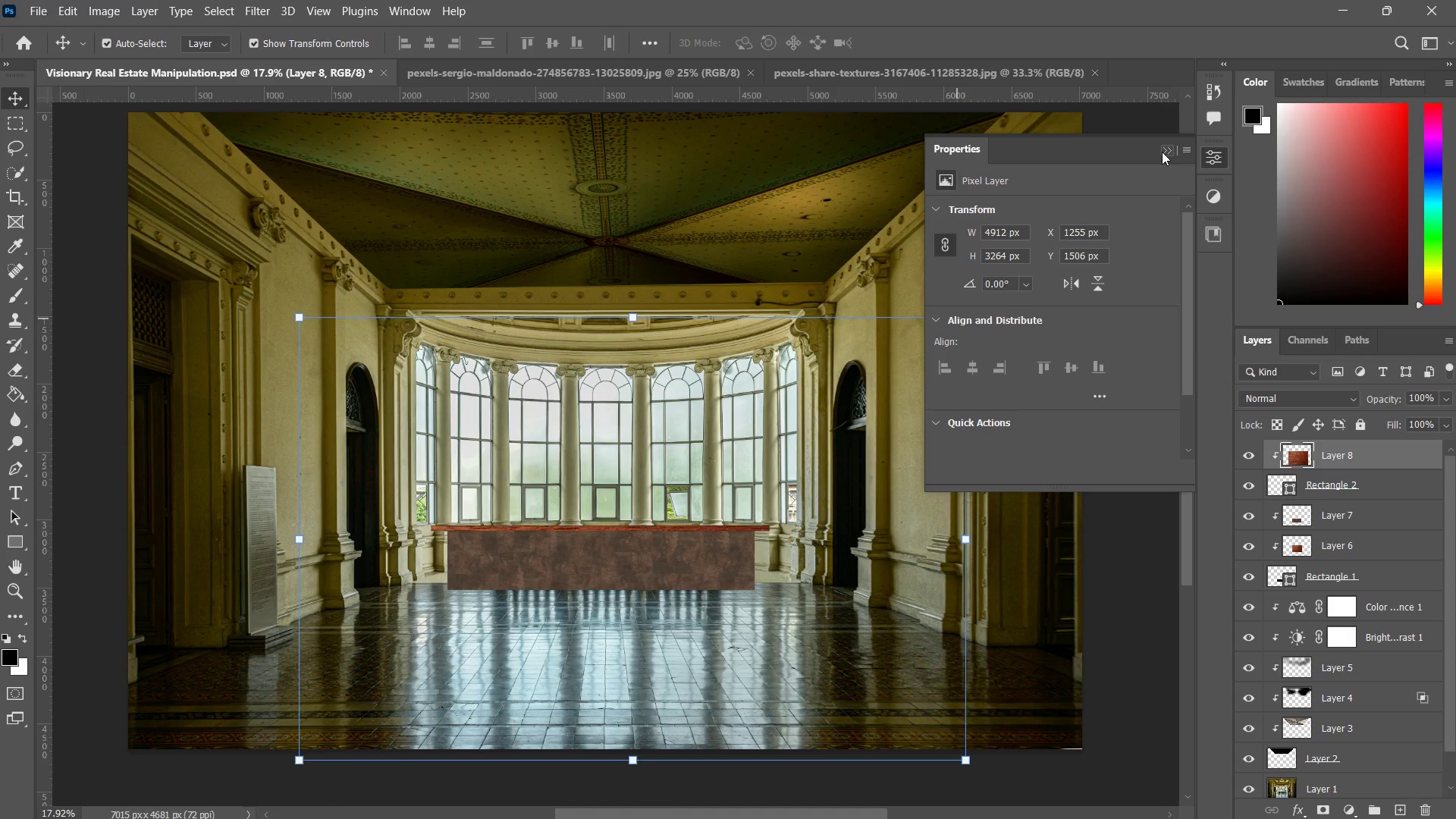 
left_click([1178, 145])
 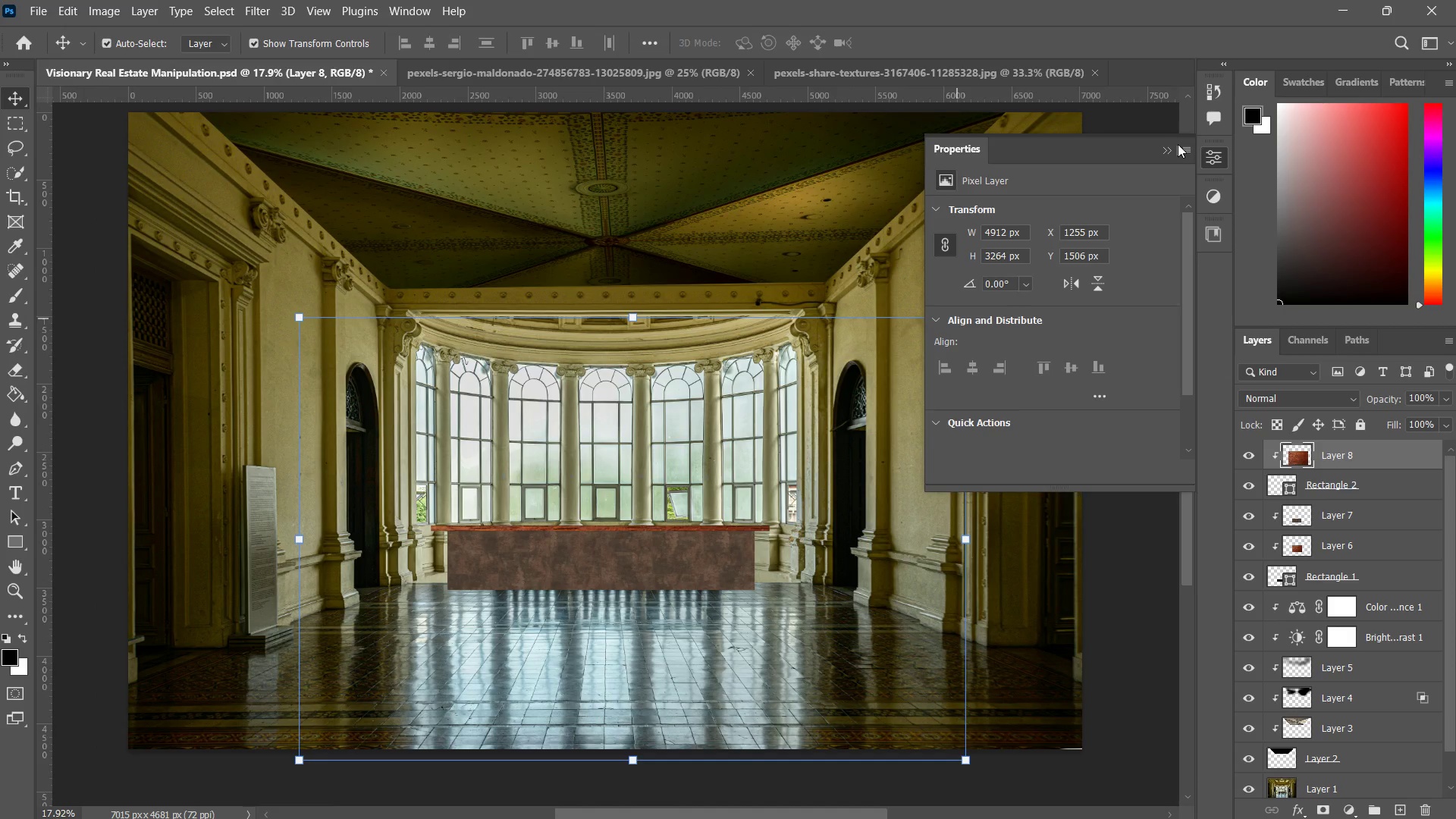 
left_click_drag(start_coordinate=[1174, 148], to_coordinate=[1171, 152])
 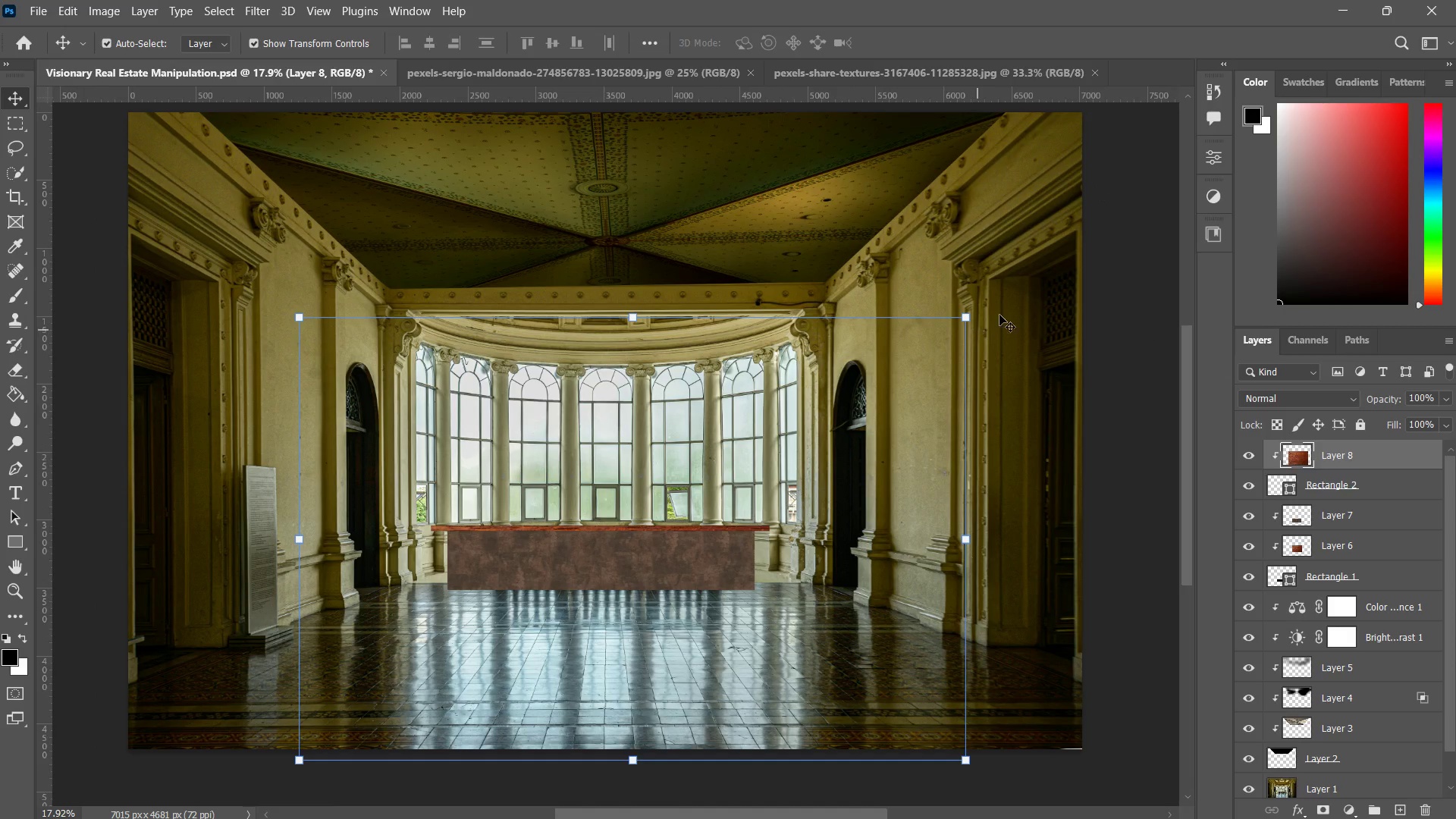 
hold_key(key=AltLeft, duration=1.64)
left_click_drag(start_coordinate=[970, 319], to_coordinate=[799, 475])
 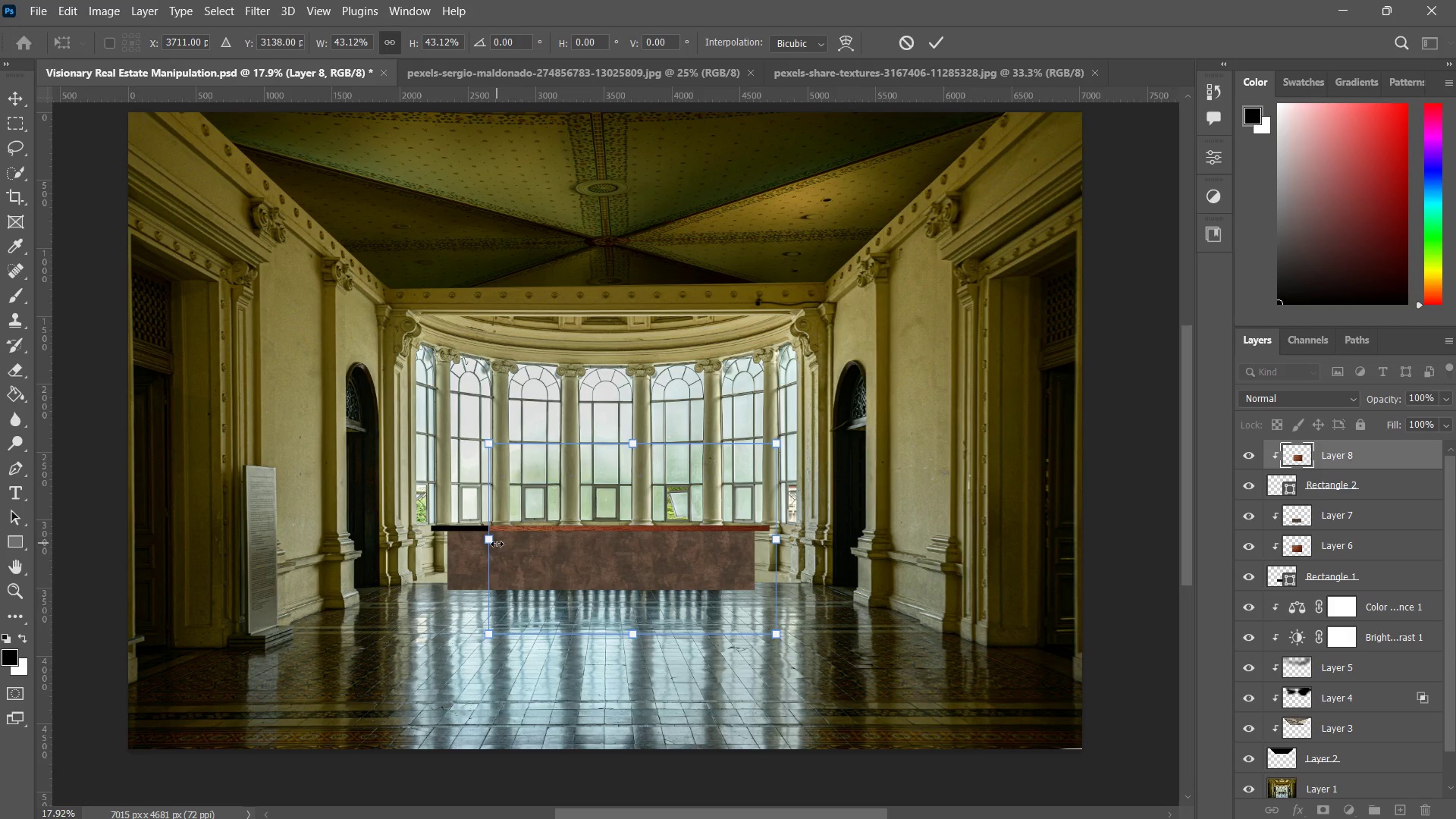 
hold_key(key=ShiftLeft, duration=1.14)
left_click_drag(start_coordinate=[492, 543], to_coordinate=[414, 553])
 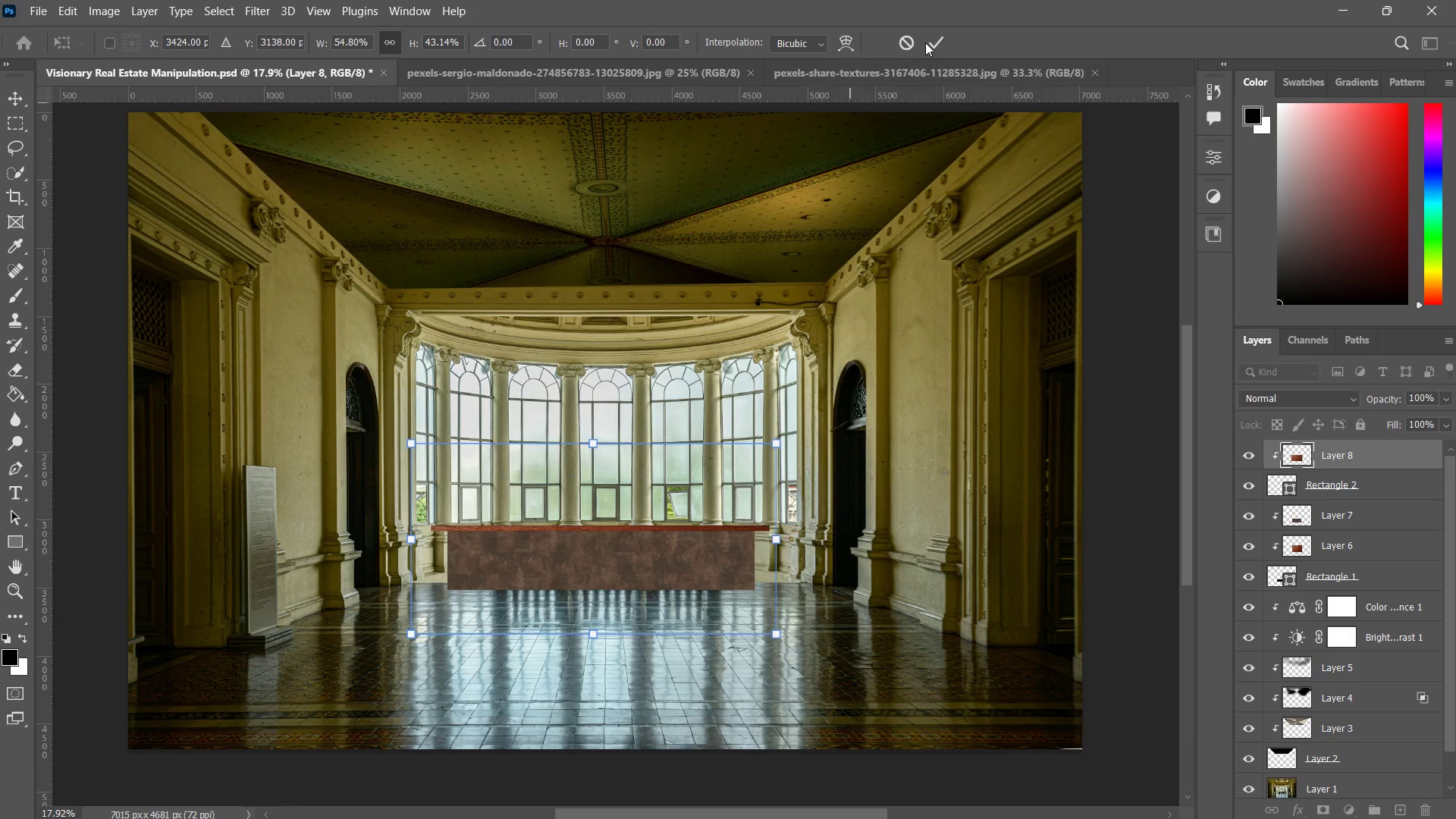 
left_click([926, 40])
 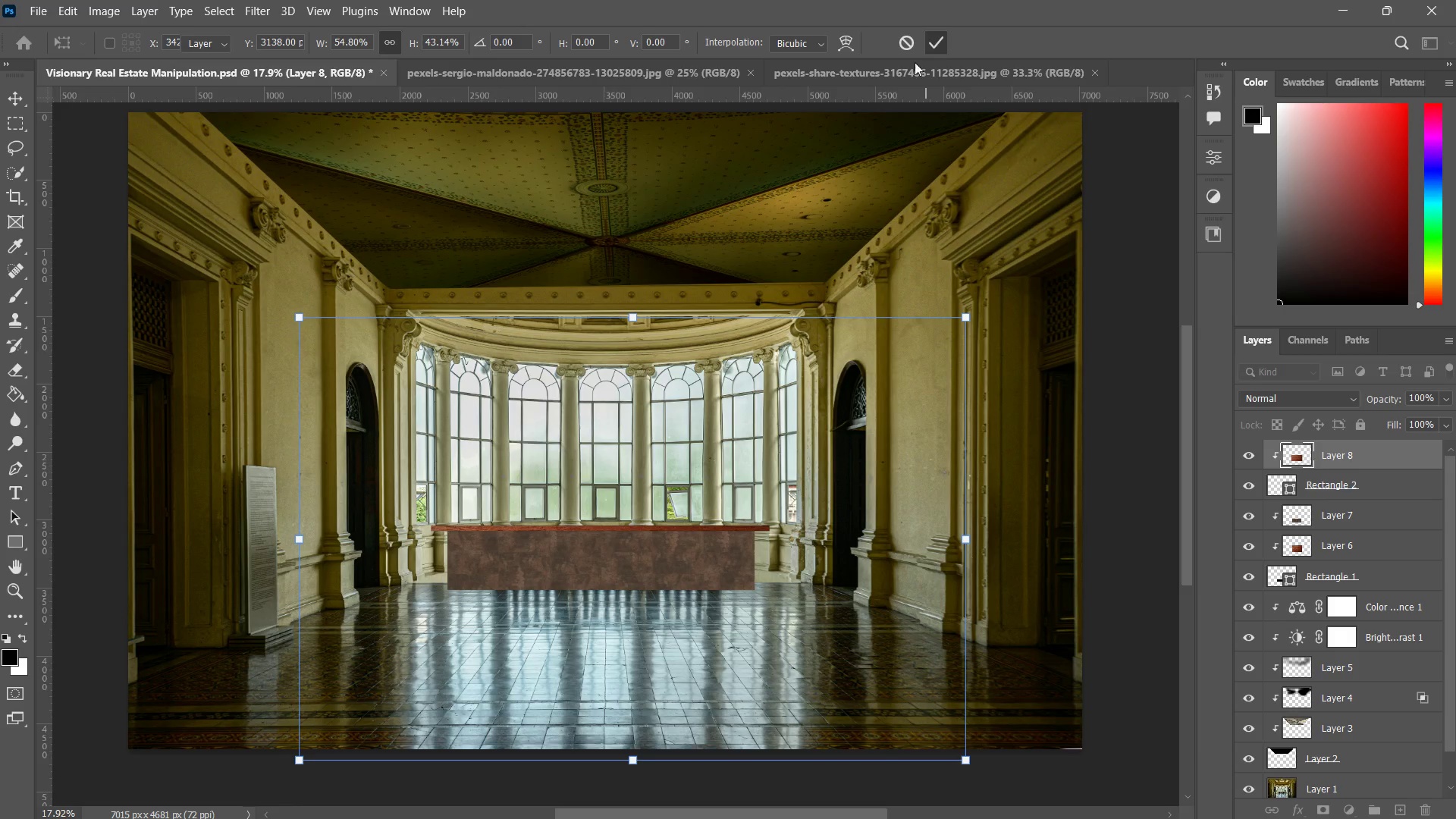 
type(zzzz)
 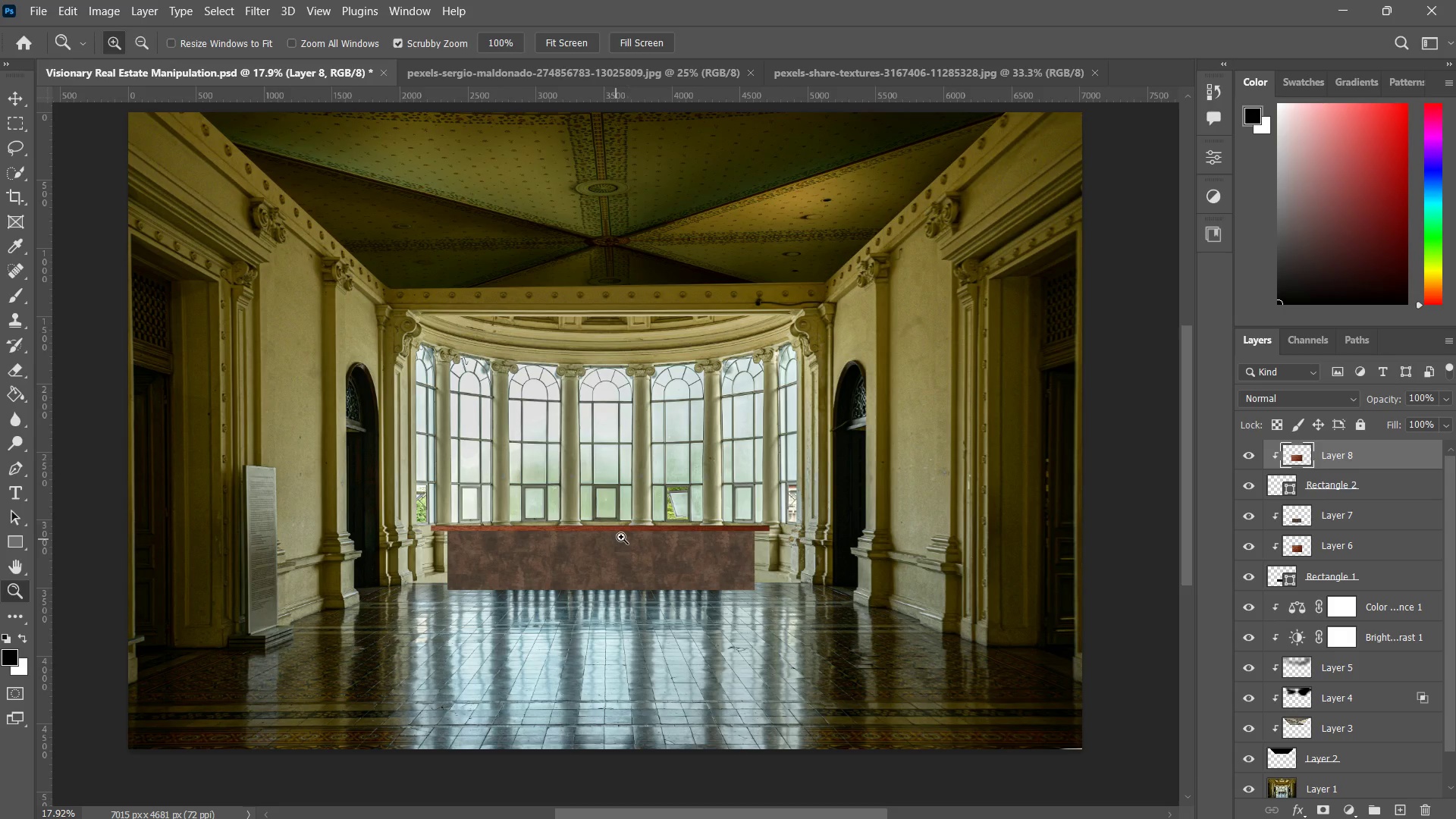 
left_click_drag(start_coordinate=[616, 539], to_coordinate=[670, 476])
 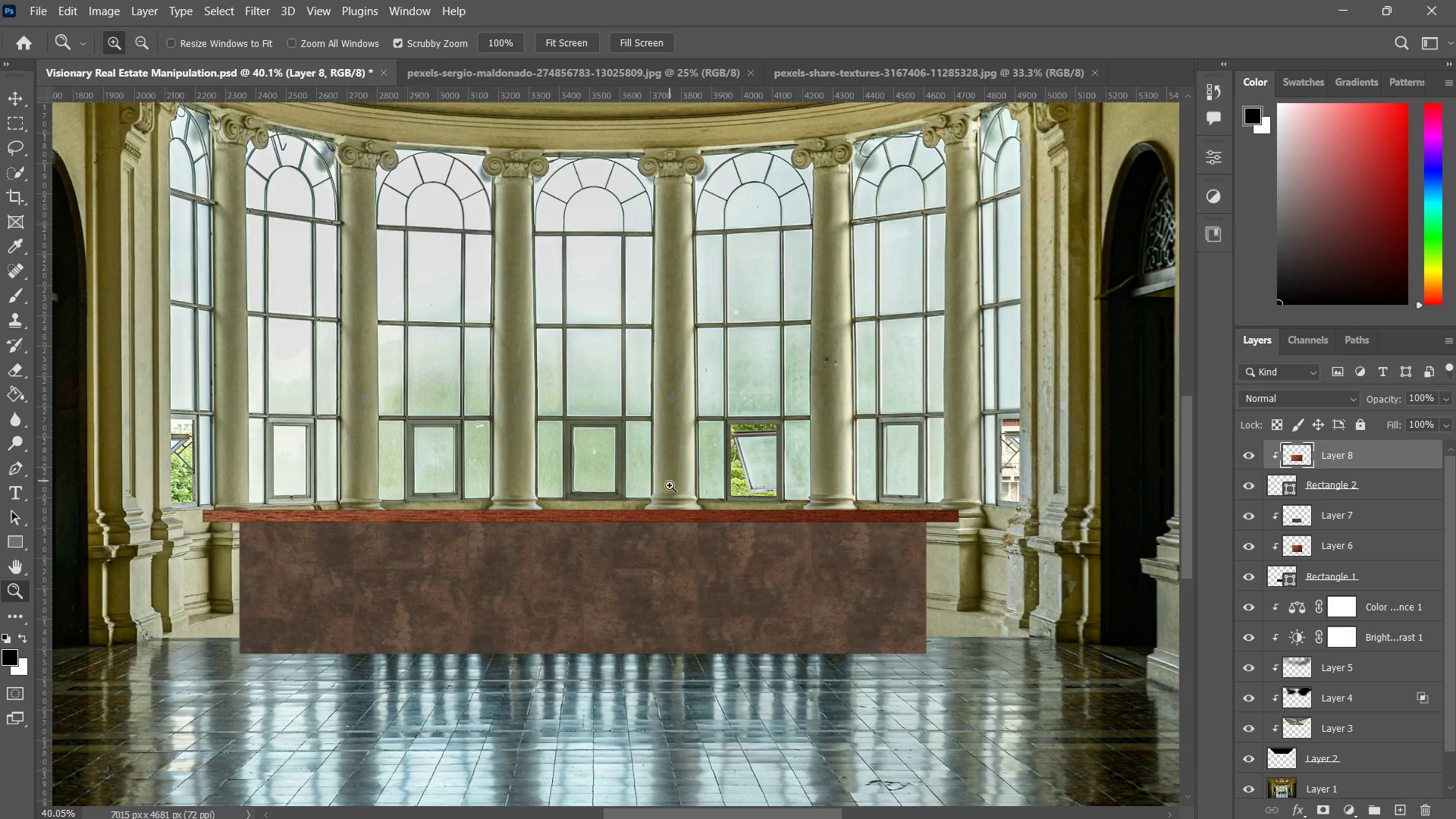 
left_click_drag(start_coordinate=[670, 487], to_coordinate=[677, 475])
 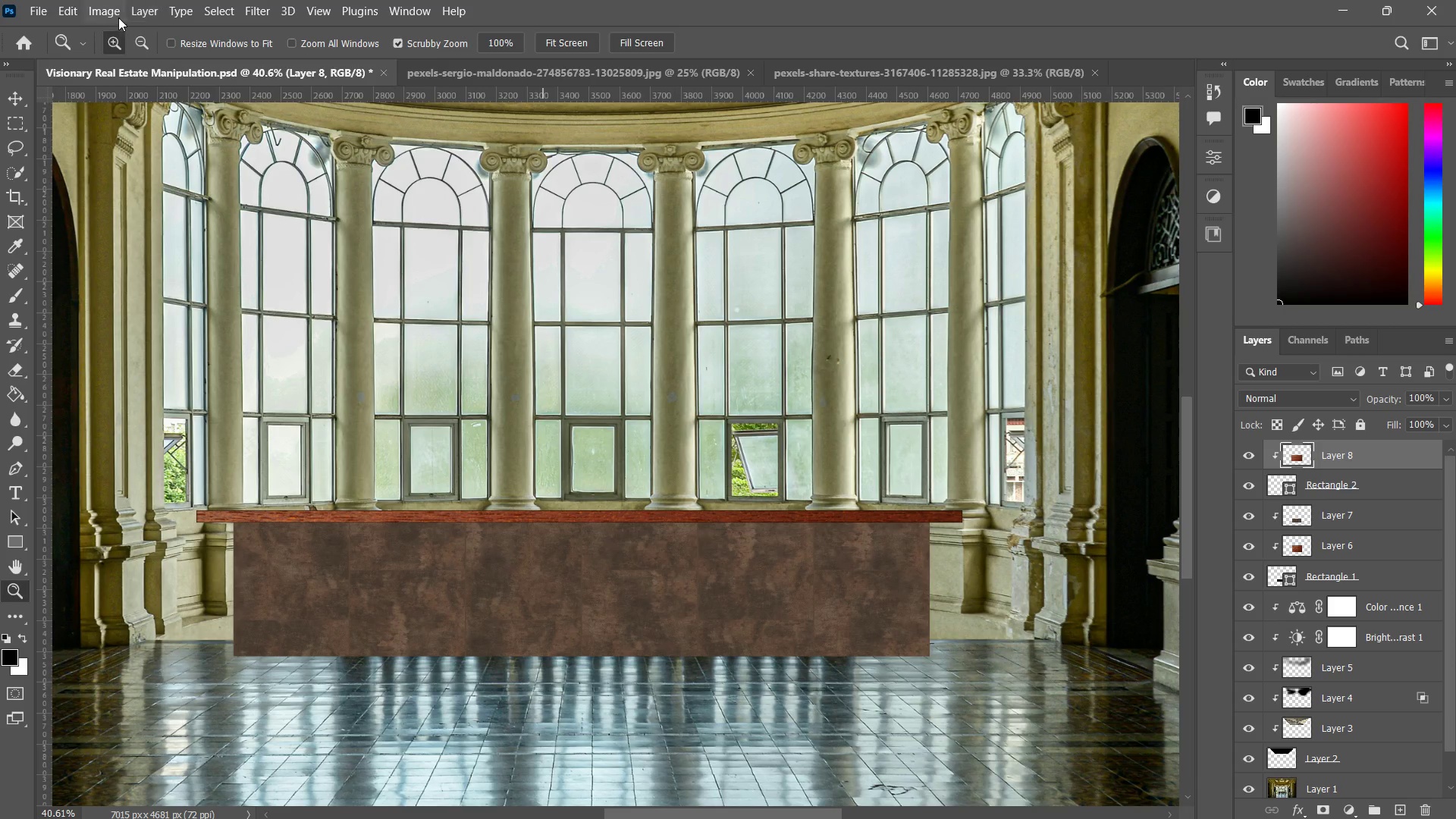 
left_click([171, 52])
 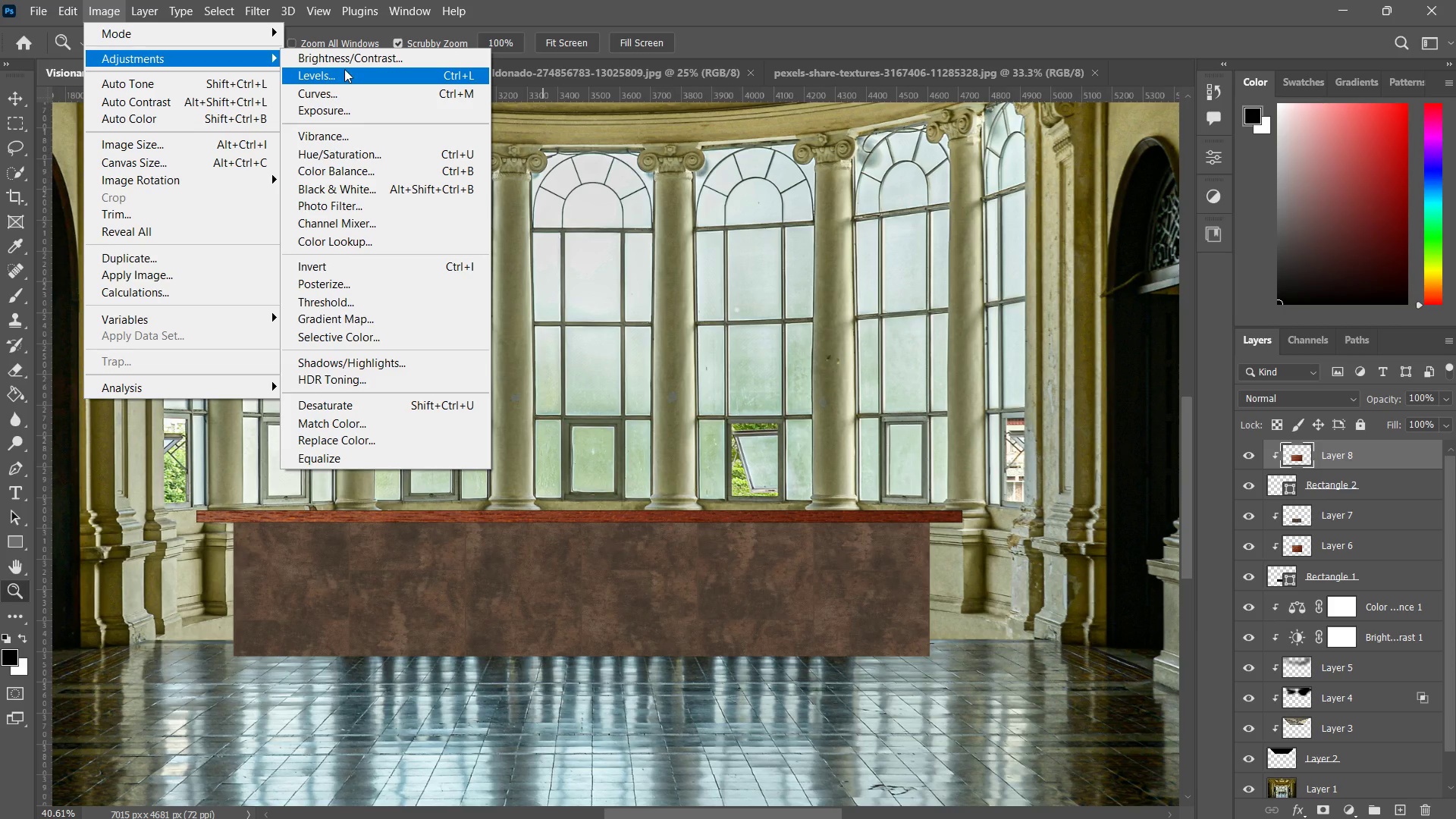 
left_click([342, 52])
 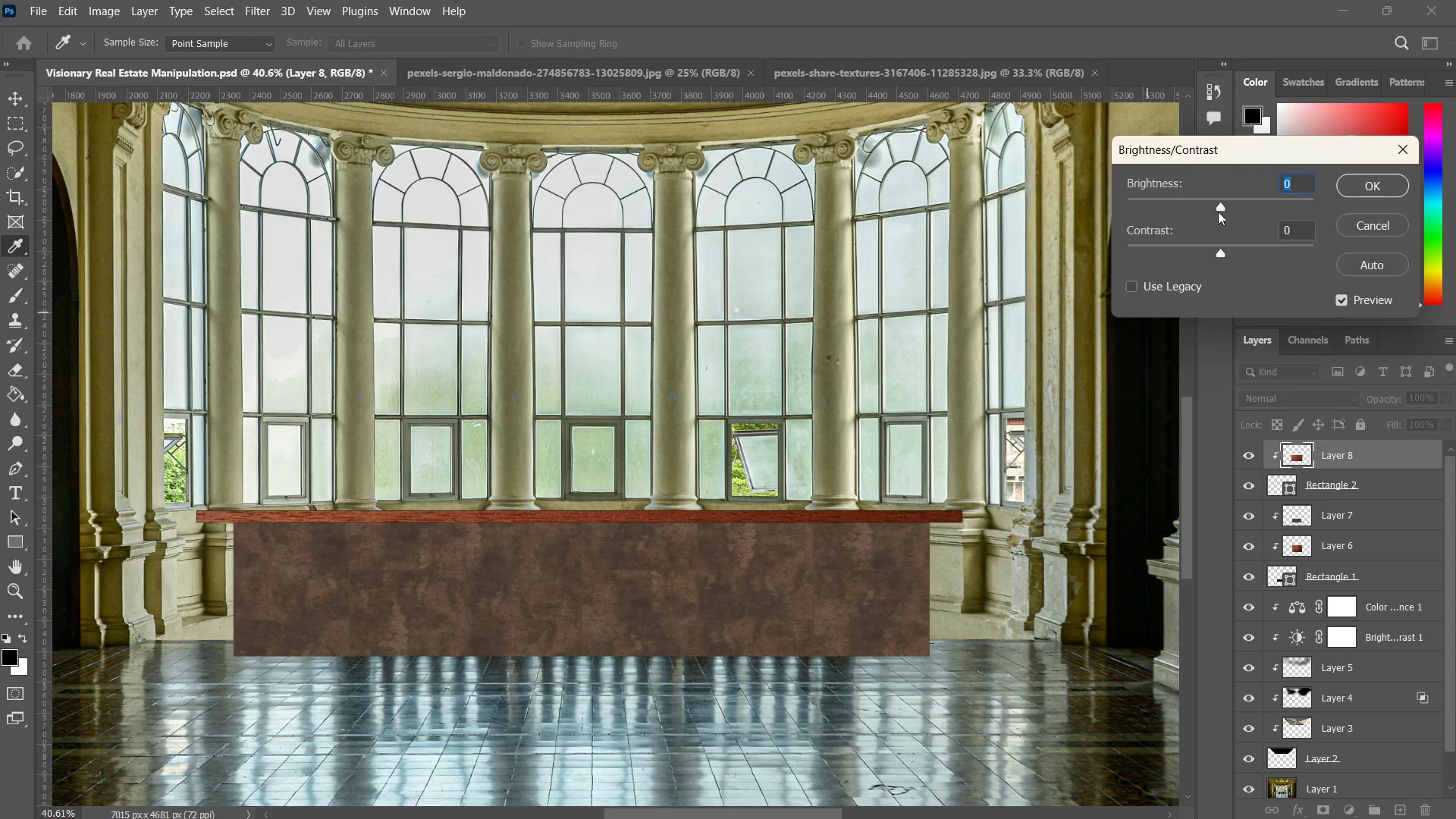 
left_click_drag(start_coordinate=[1222, 204], to_coordinate=[1188, 190])
 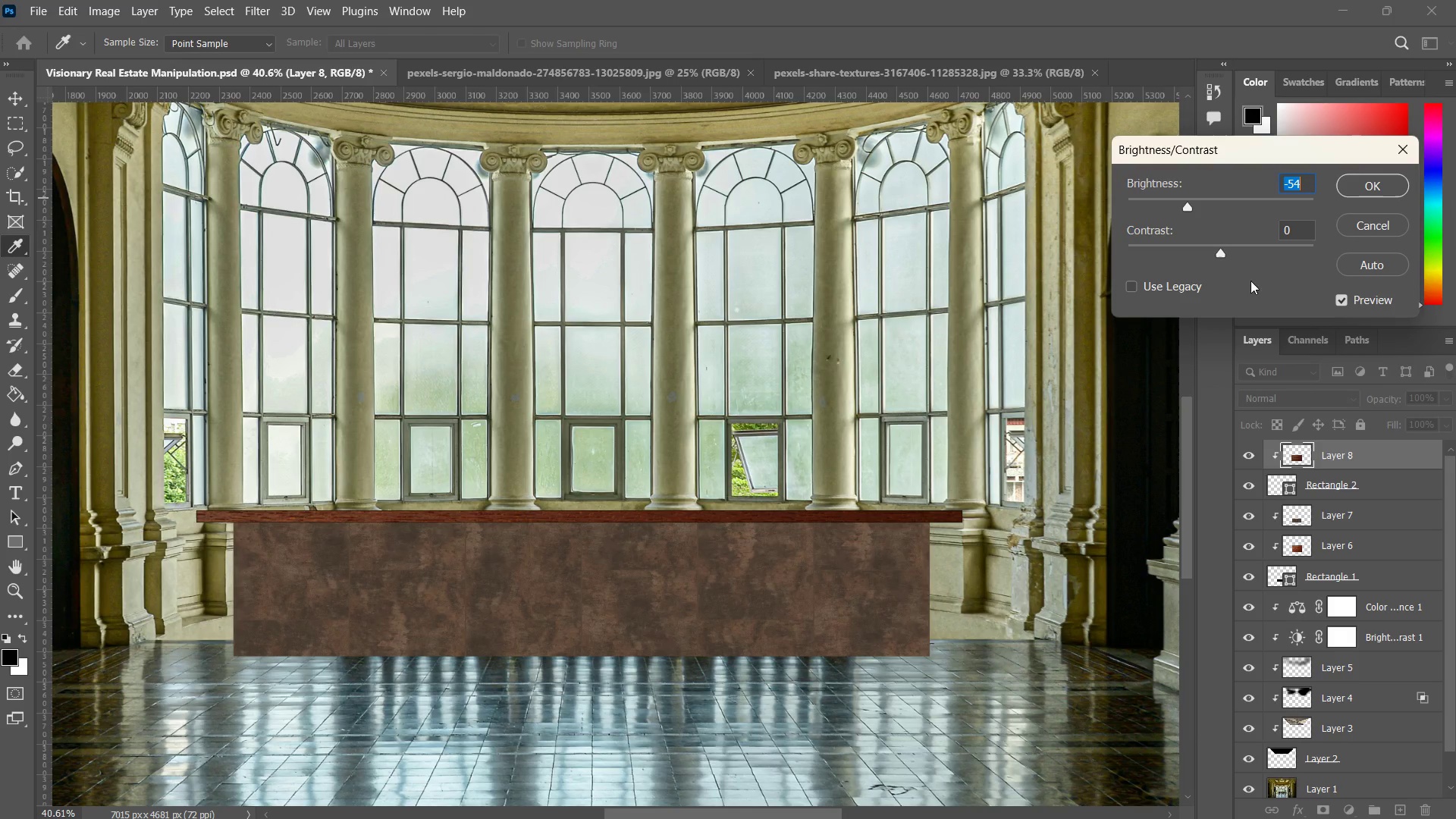 
left_click_drag(start_coordinate=[1220, 247], to_coordinate=[1368, 252])
 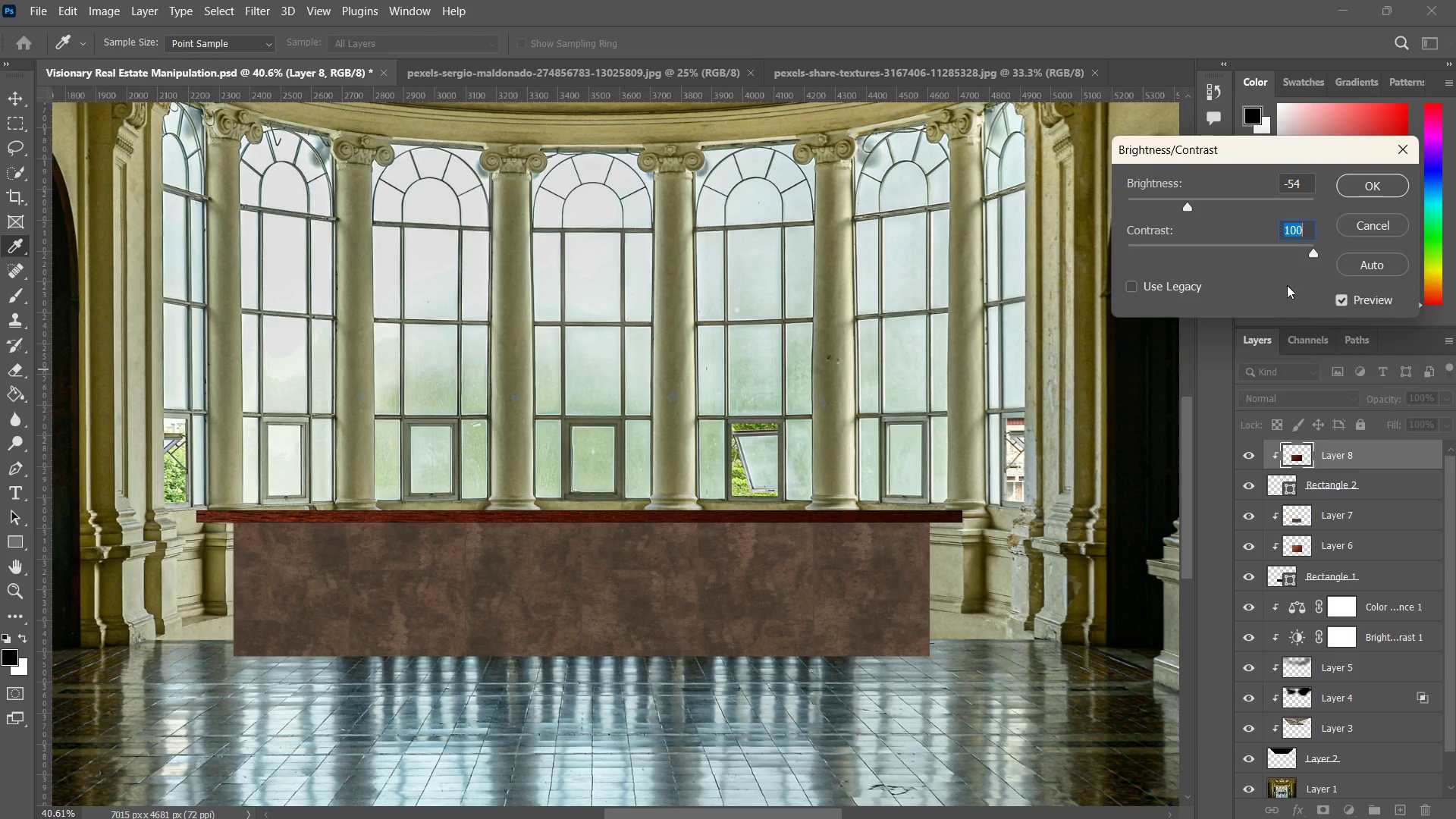 
left_click([1364, 194])
 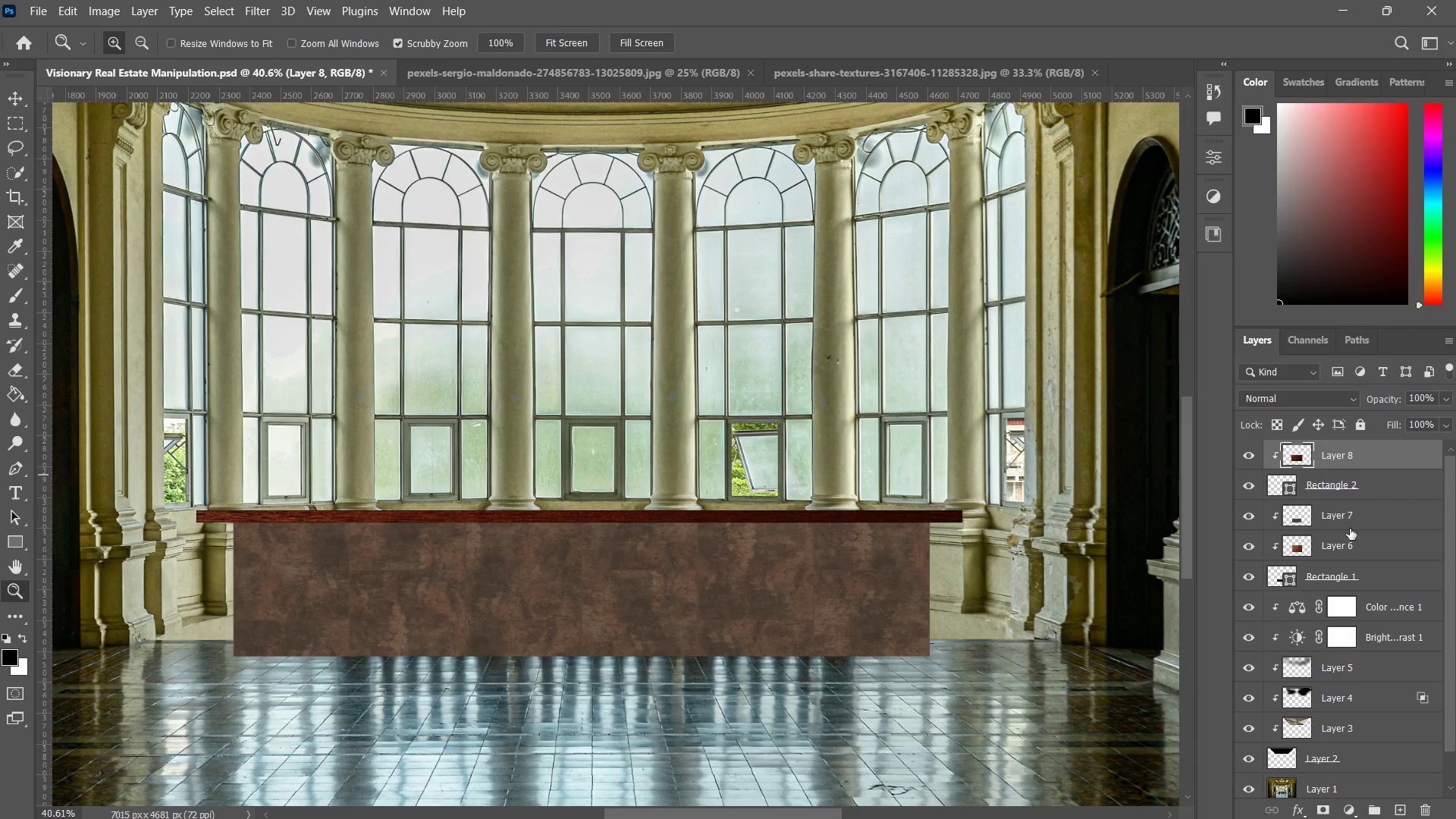 
left_click([1338, 528])
 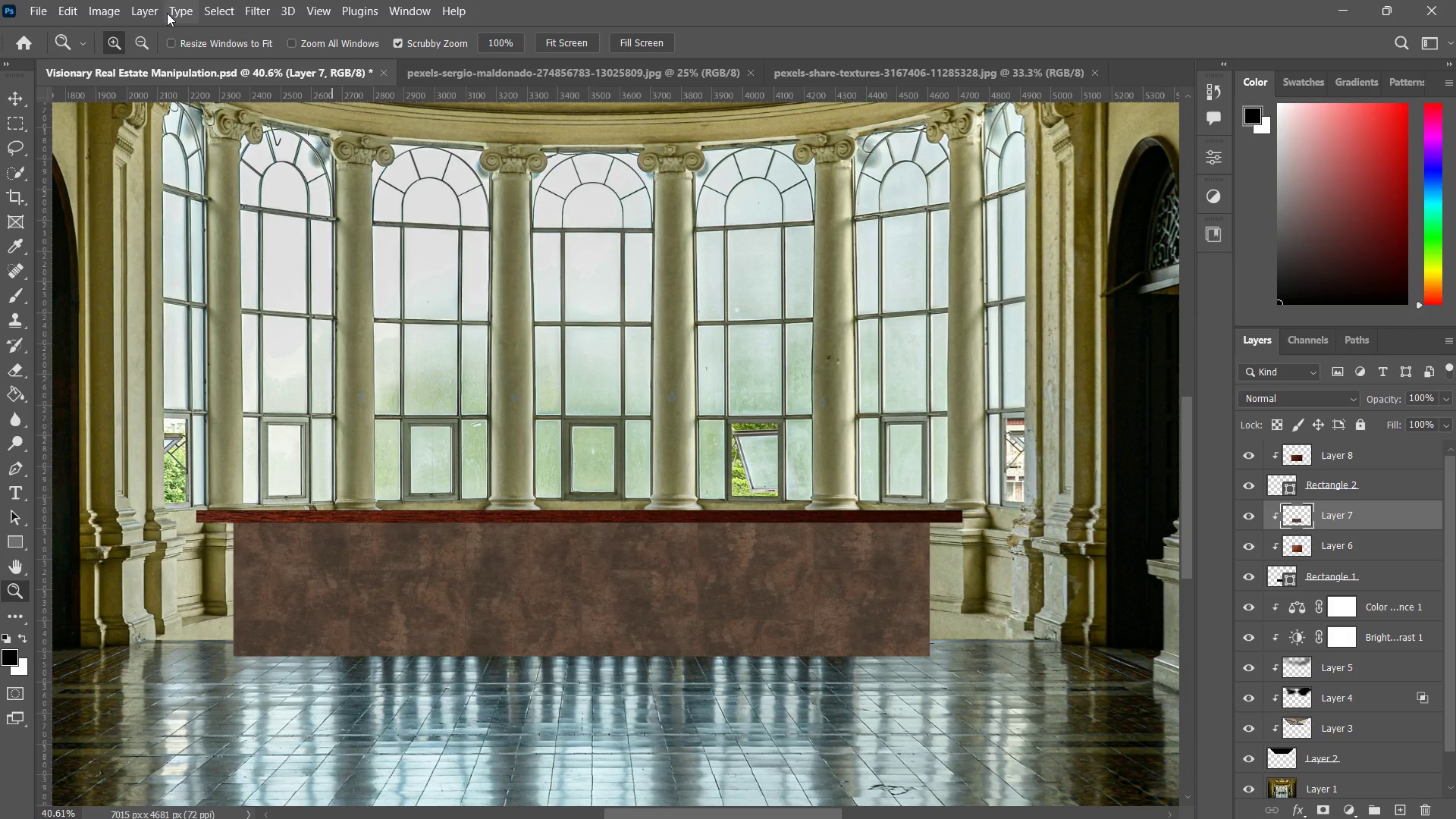 
left_click([118, 9])
 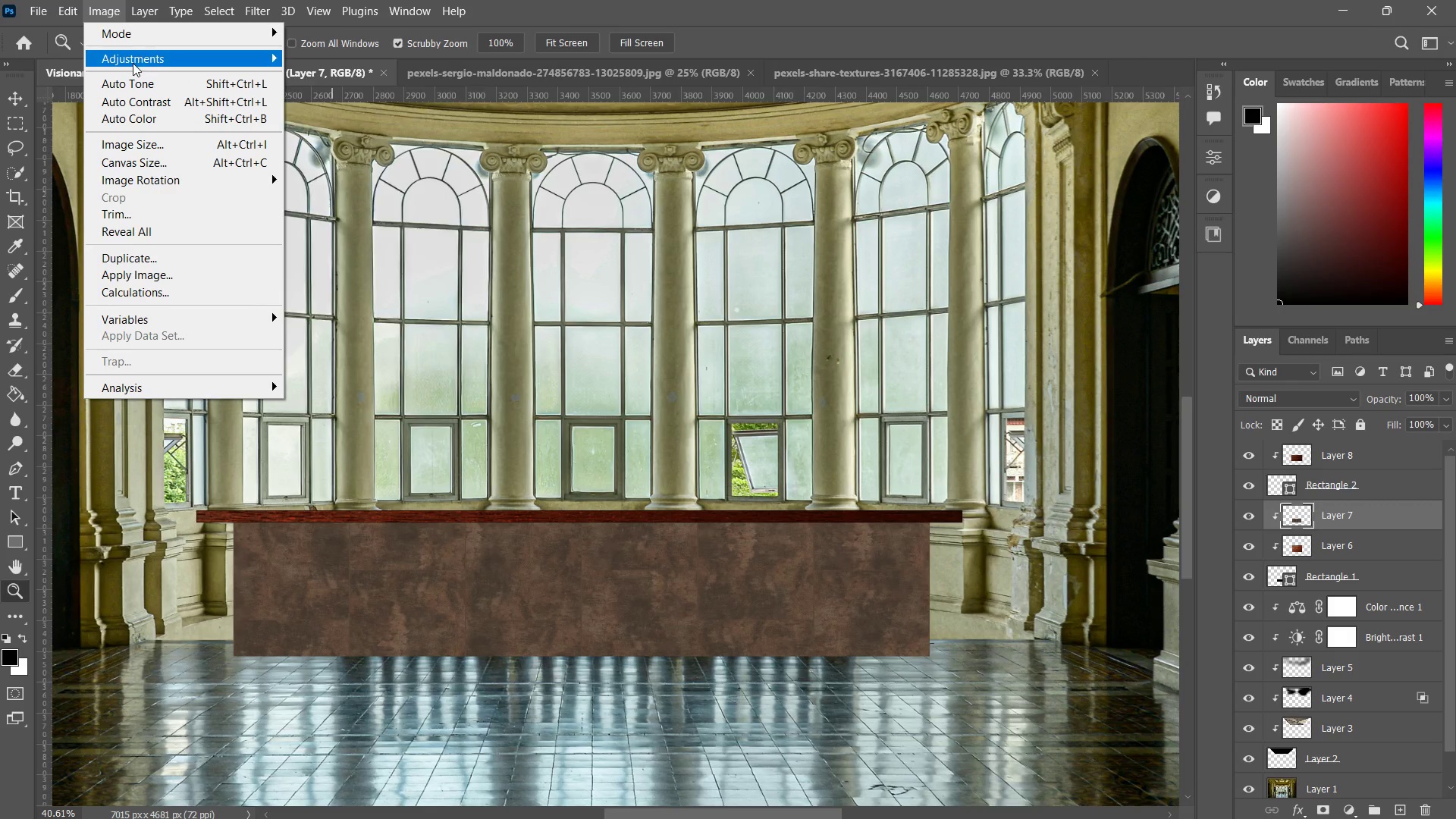 
left_click([133, 63])
 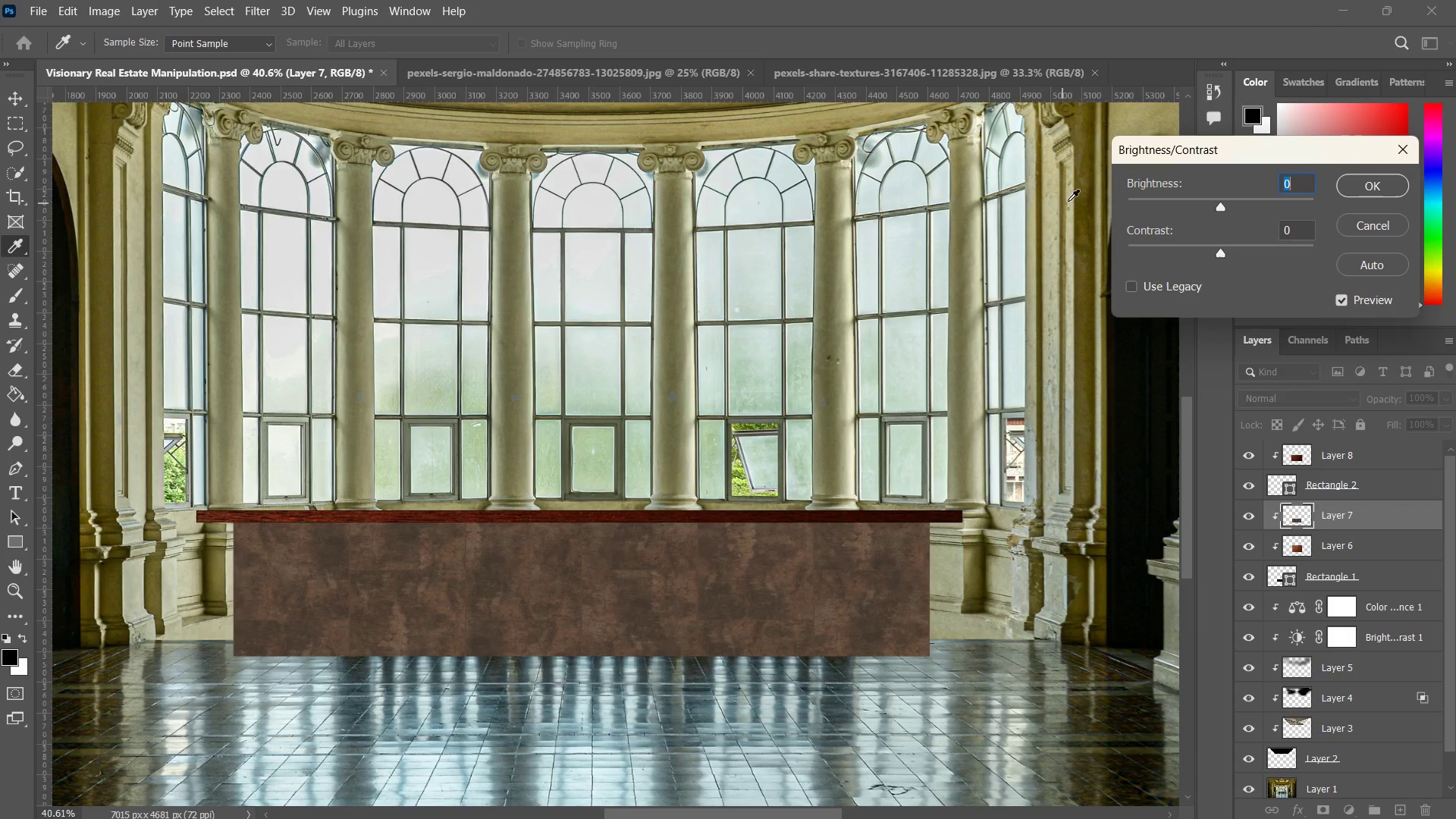 
left_click_drag(start_coordinate=[1213, 207], to_coordinate=[1135, 210])
 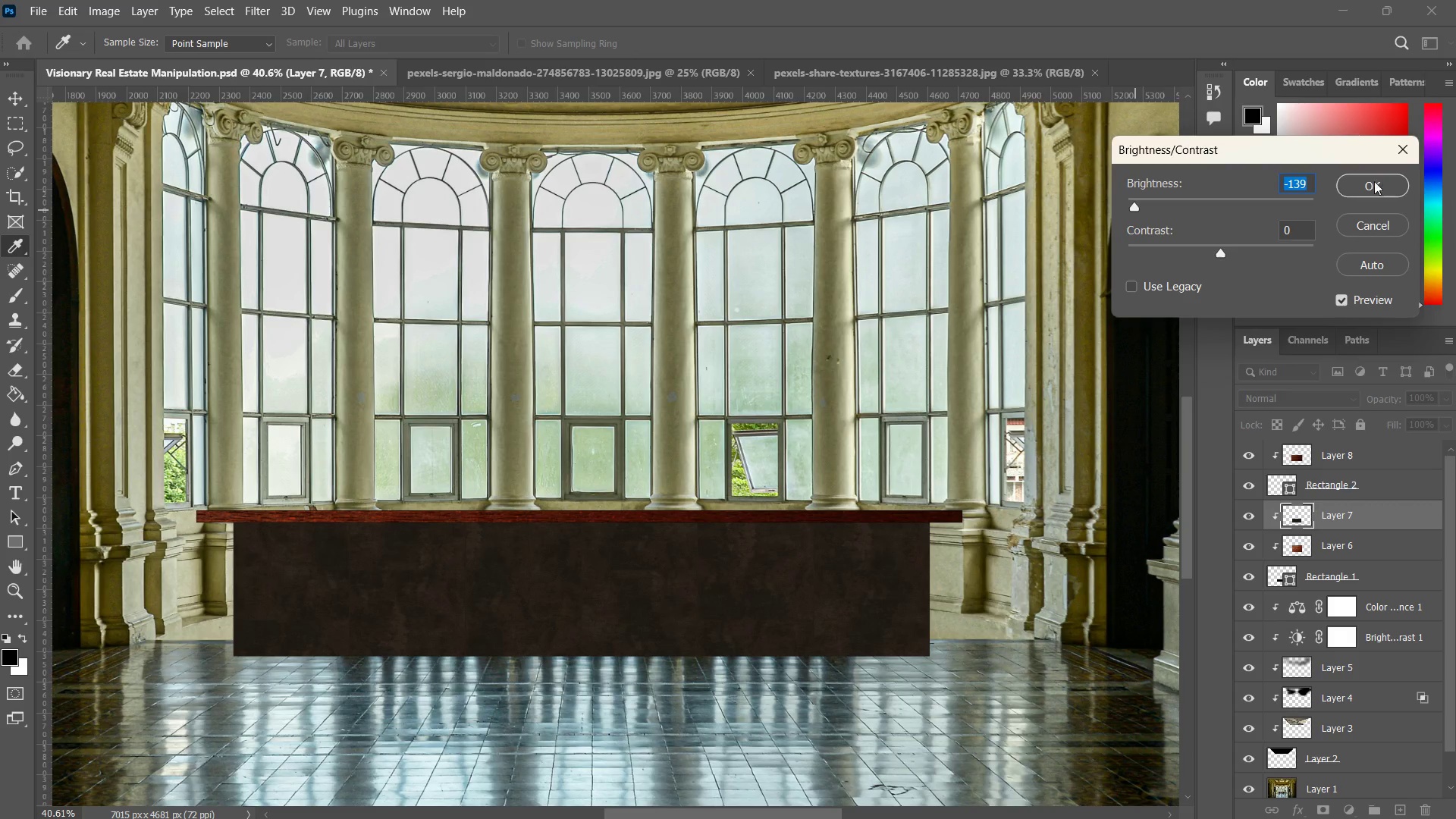 
type(zzz)
 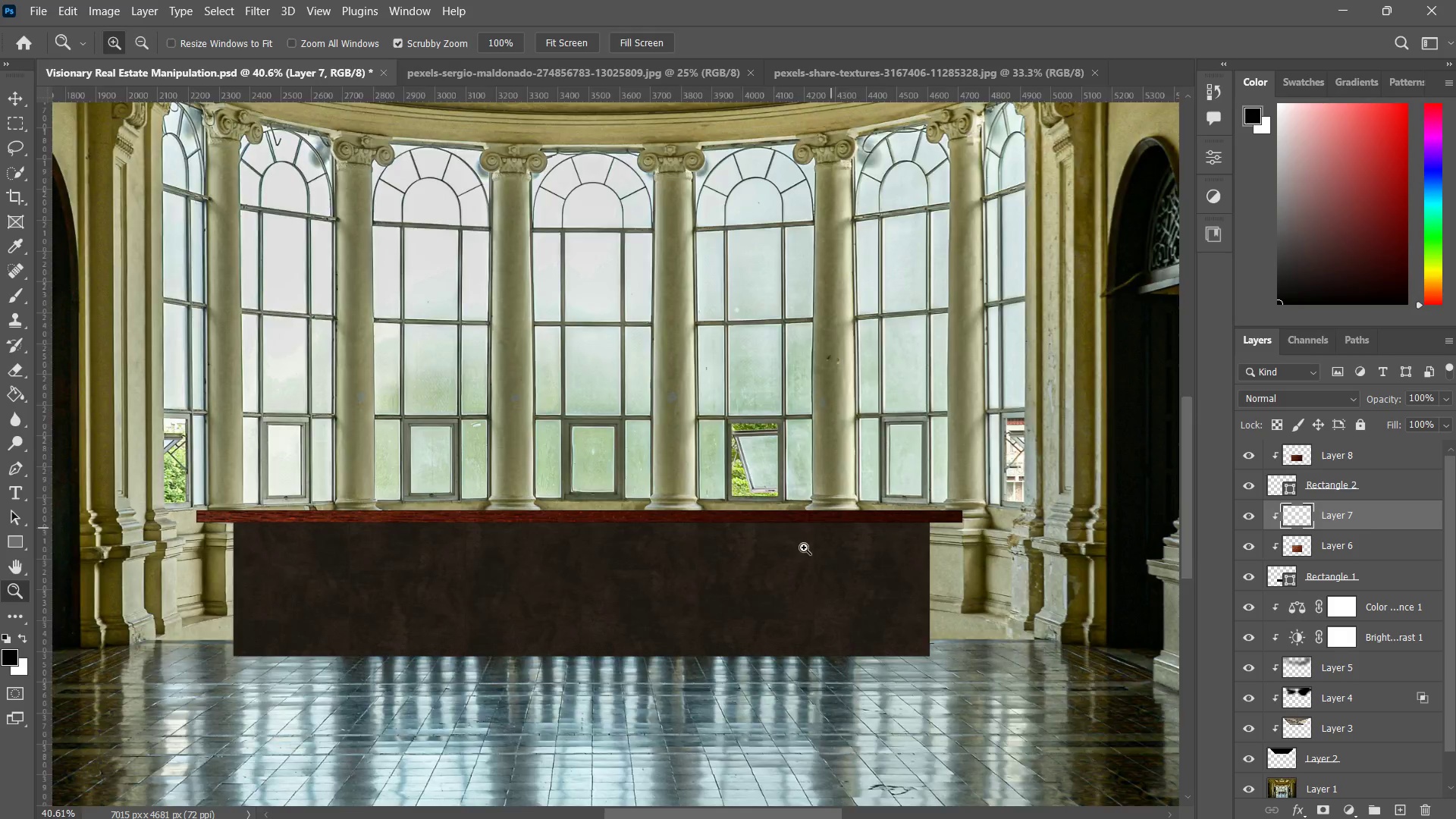 
left_click_drag(start_coordinate=[830, 529], to_coordinate=[781, 548])
 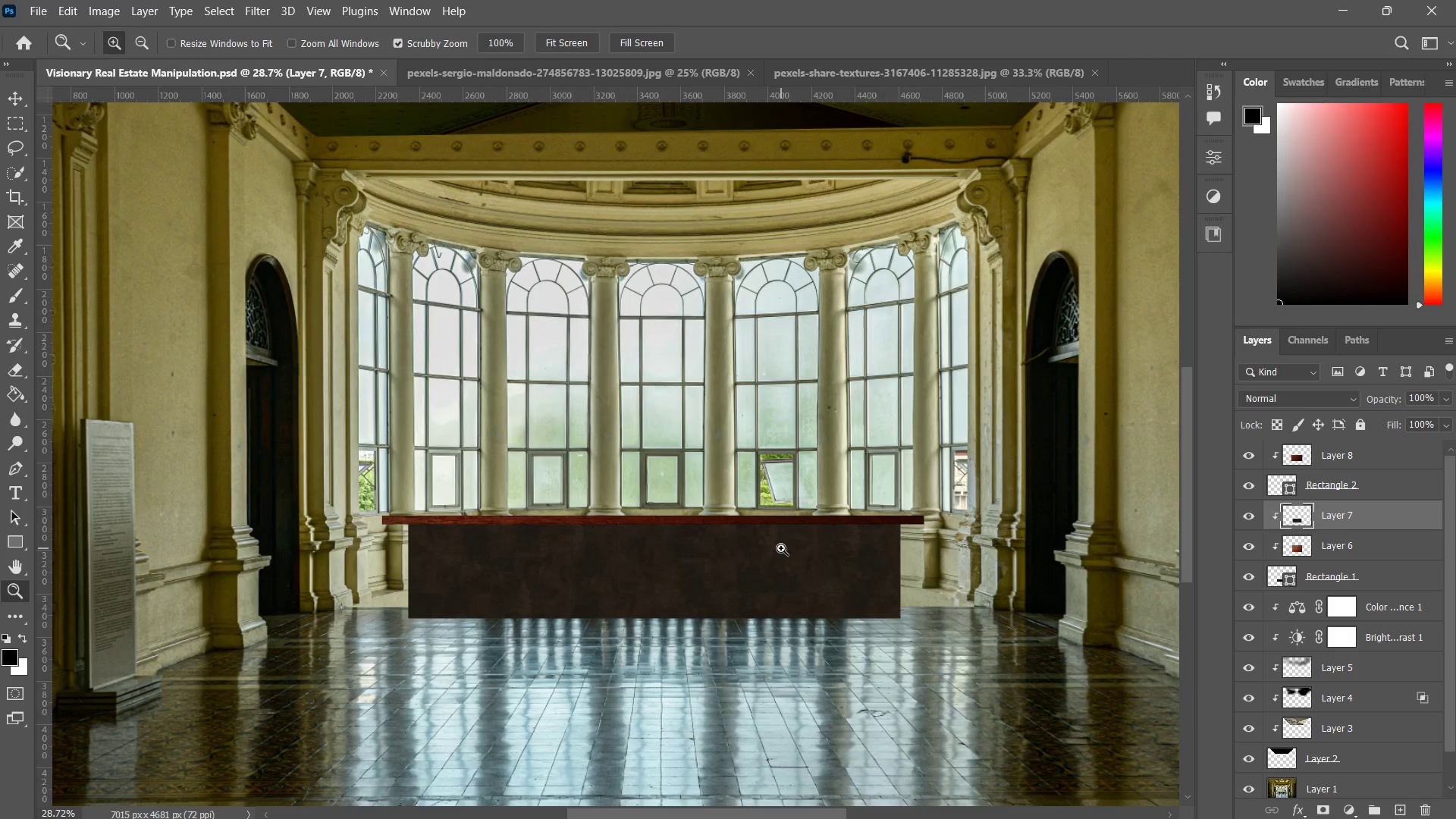 
left_click_drag(start_coordinate=[781, 548], to_coordinate=[780, 557])
 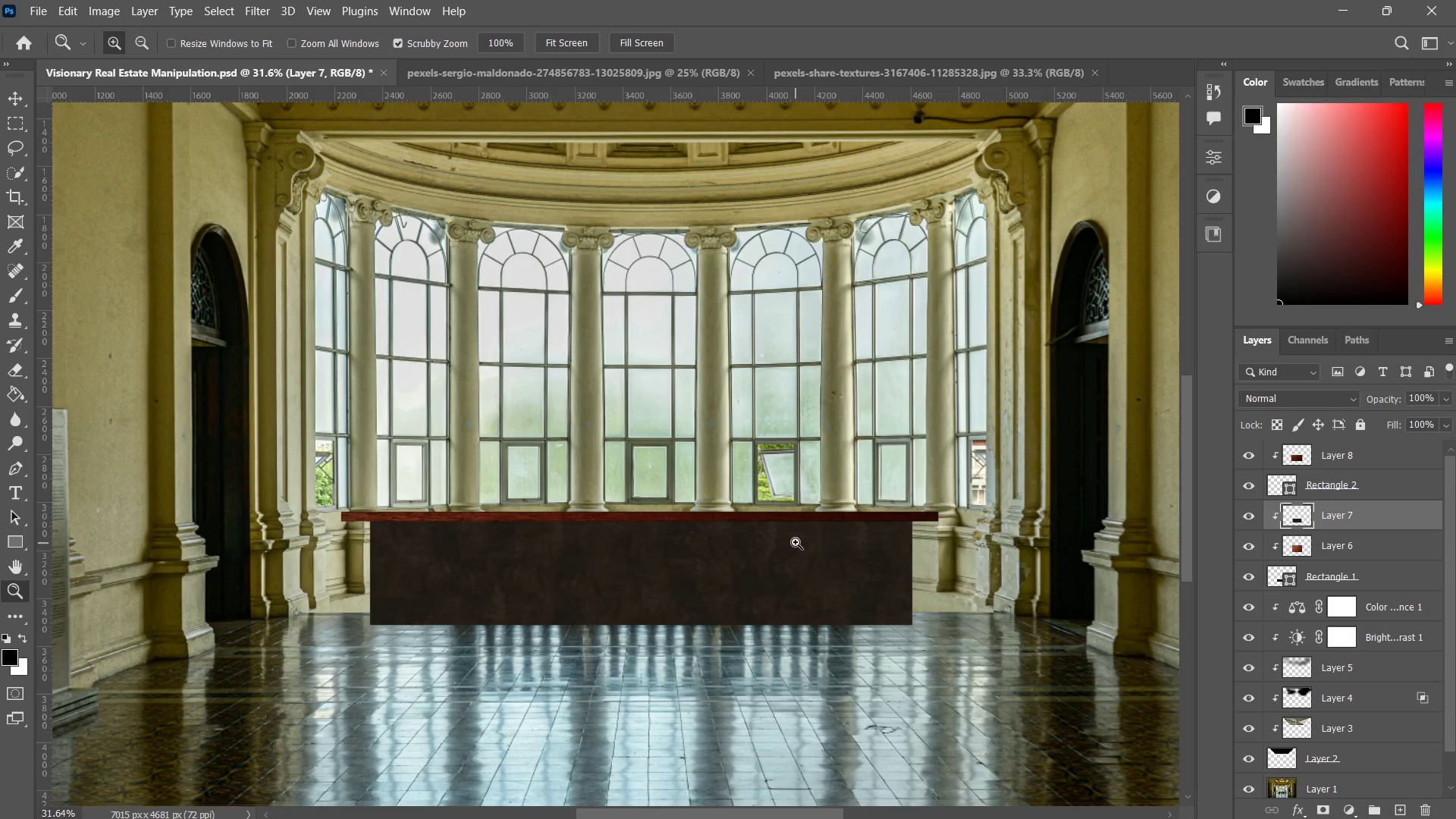 
key(Alt+Tab)
 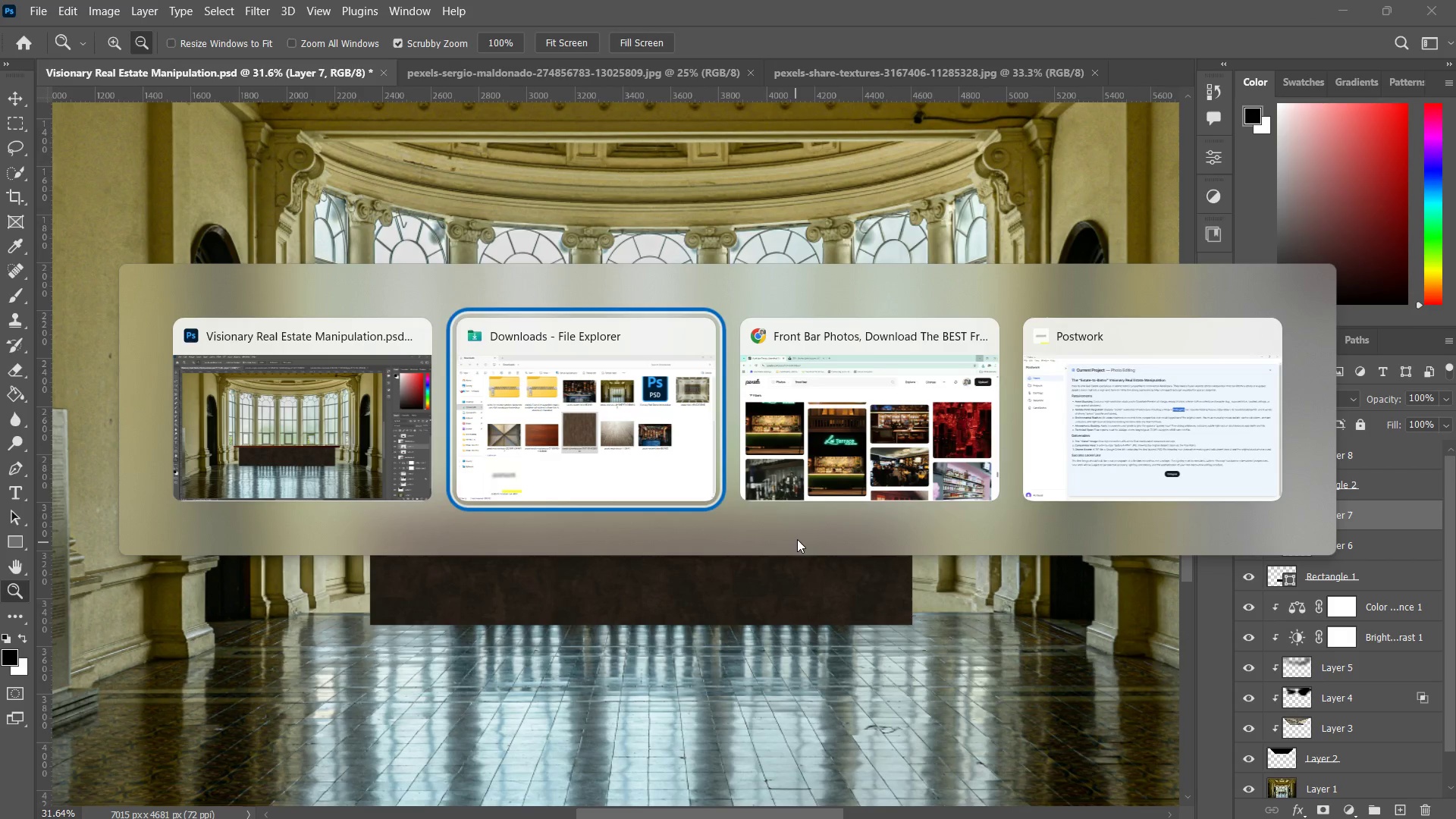 
key(Alt+Tab)
 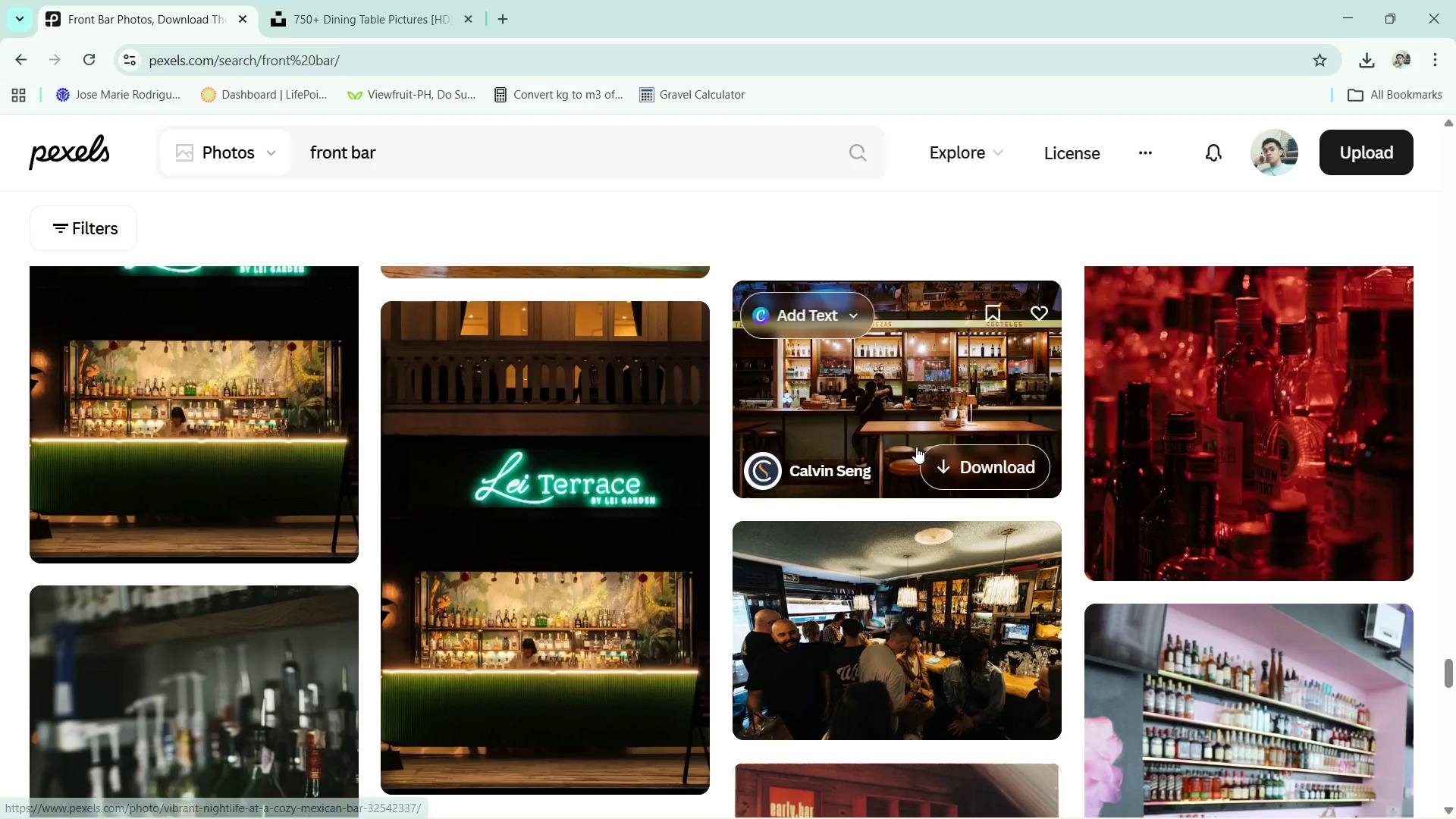 
scroll: coordinate [1116, 488], scroll_direction: up, amount: 16.0
 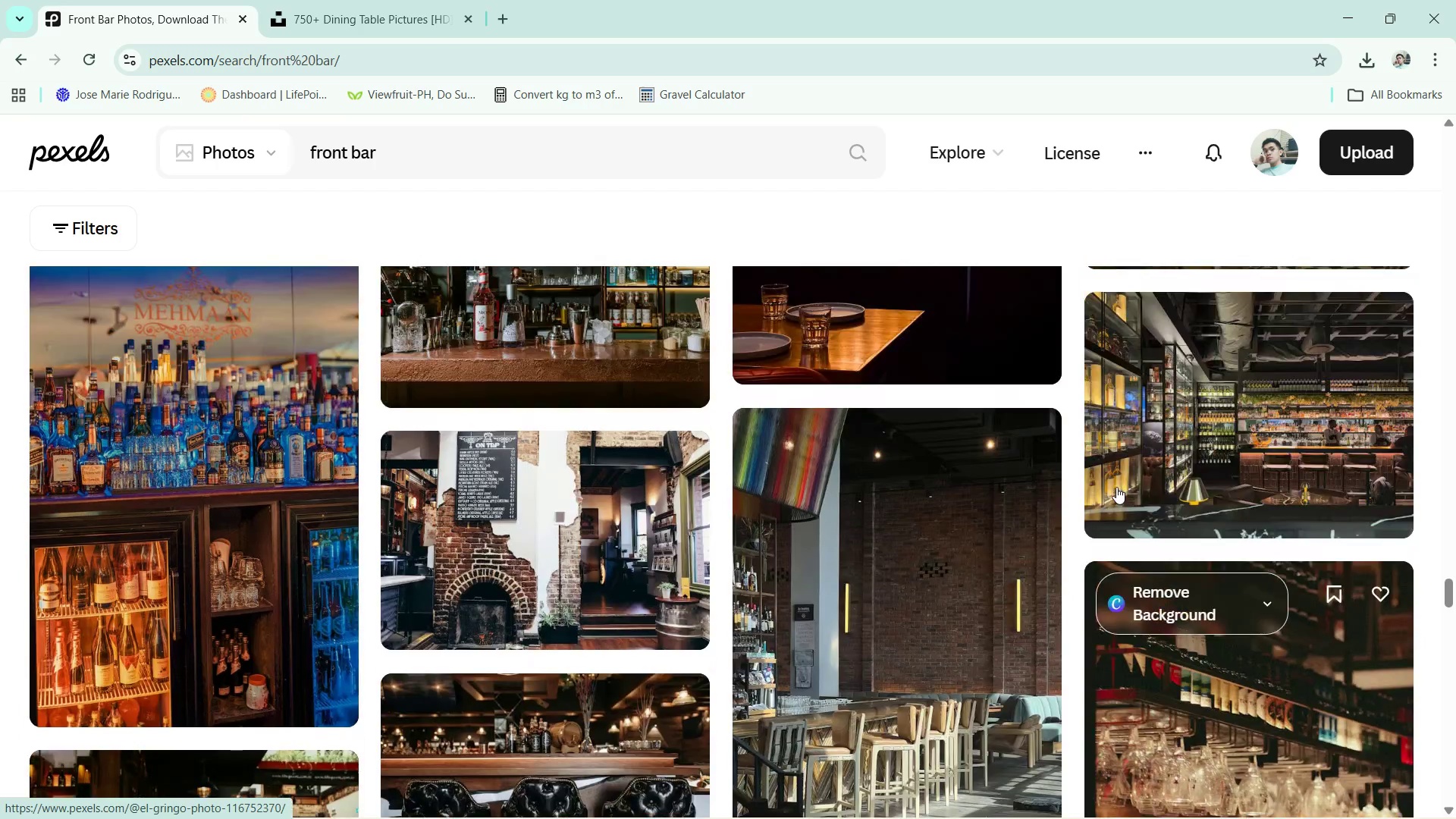 
scroll: coordinate [820, 488], scroll_direction: up, amount: 8.0
 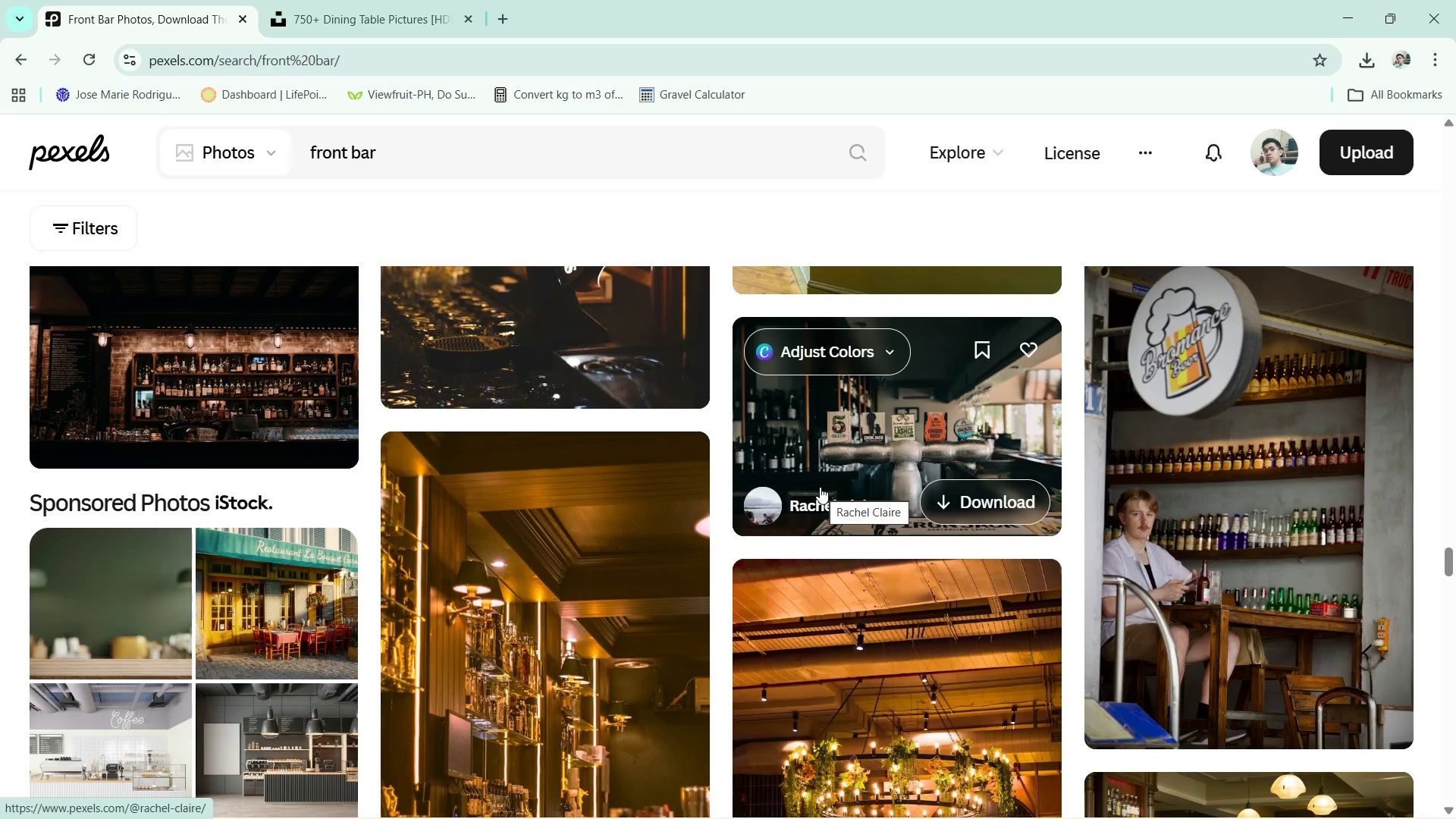 
scroll: coordinate [820, 487], scroll_direction: down, amount: 7.0
 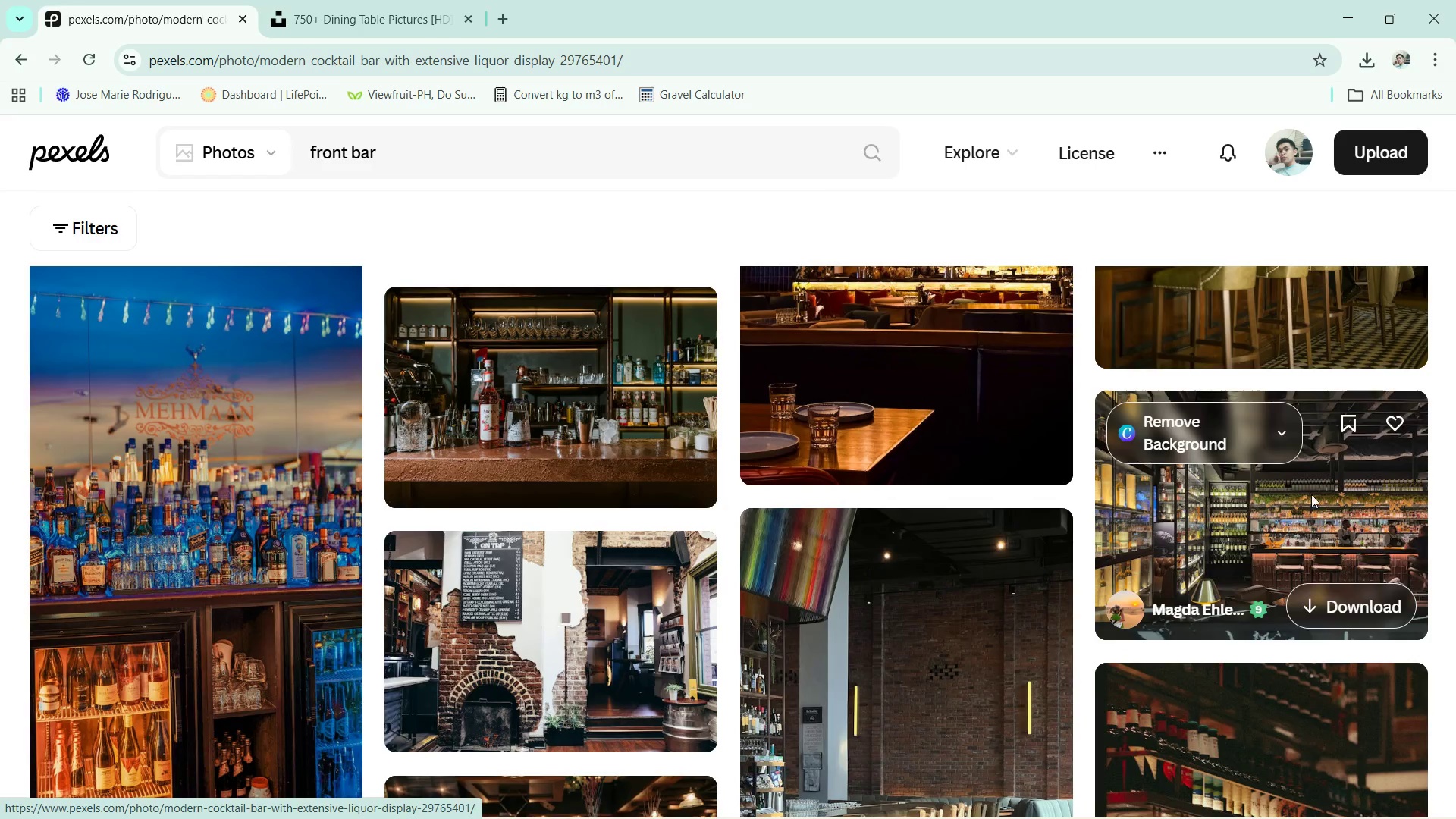 
wait(8.56)
 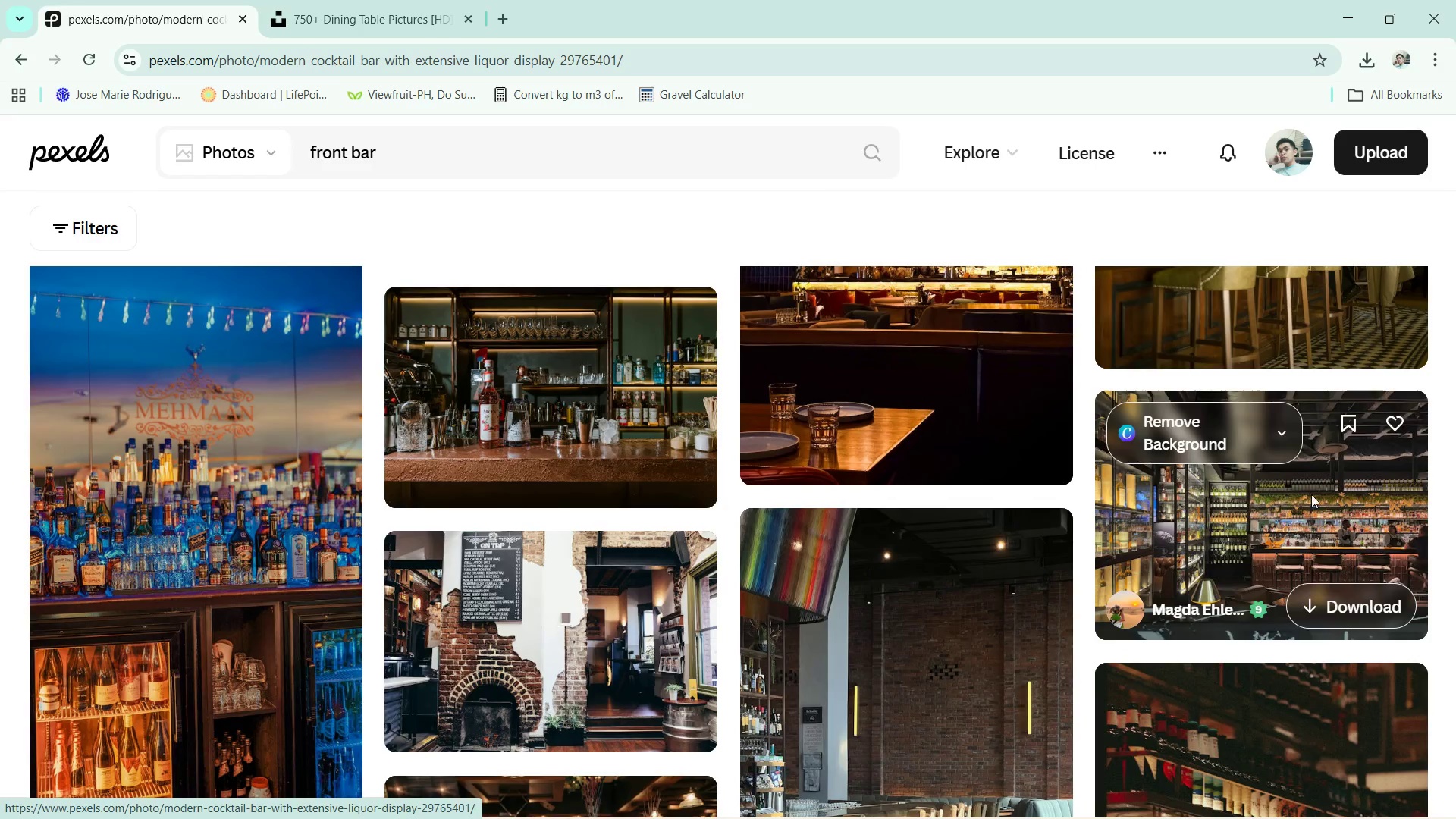 
left_click([1263, 196])
 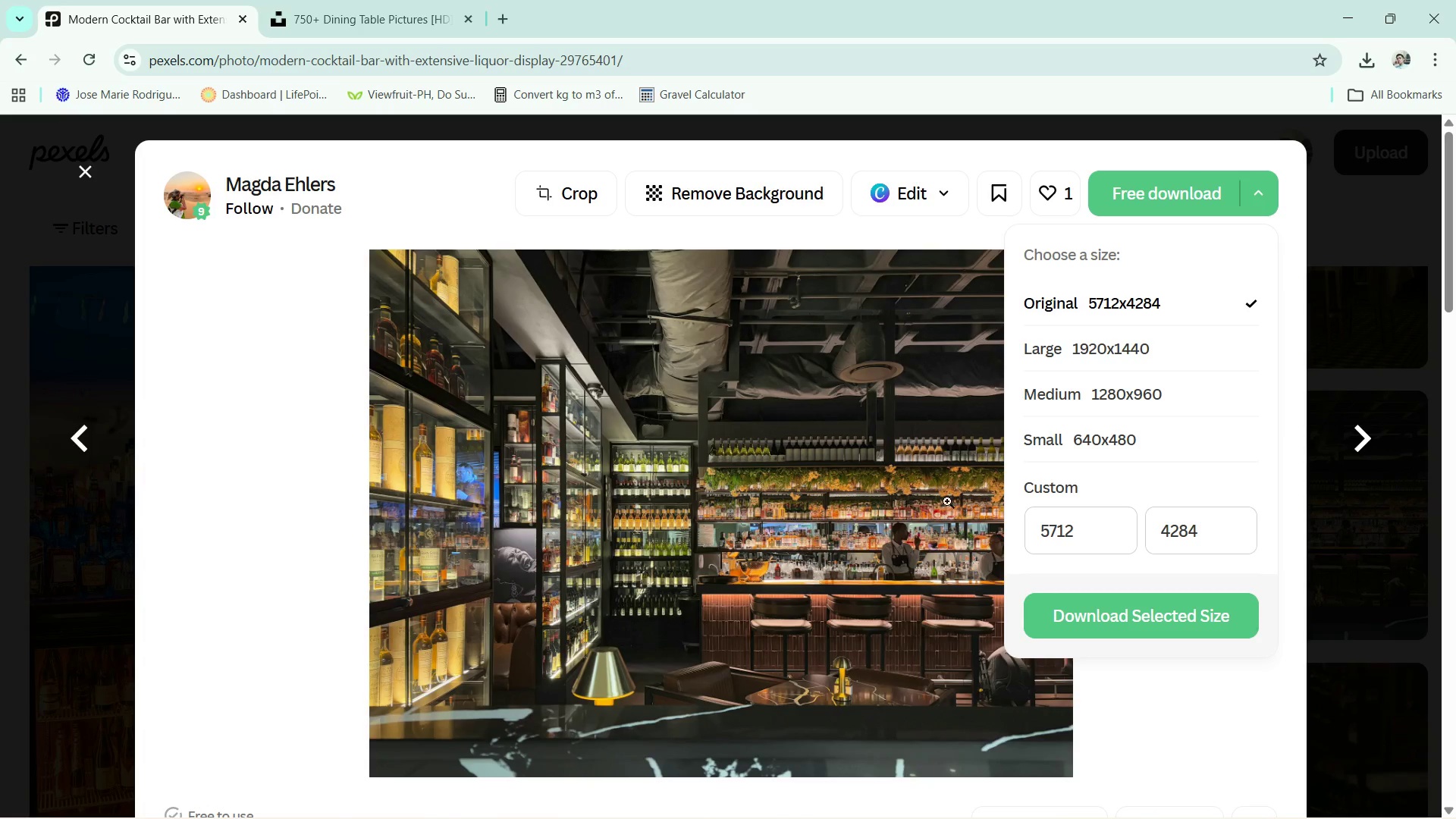 
left_click([1071, 620])
 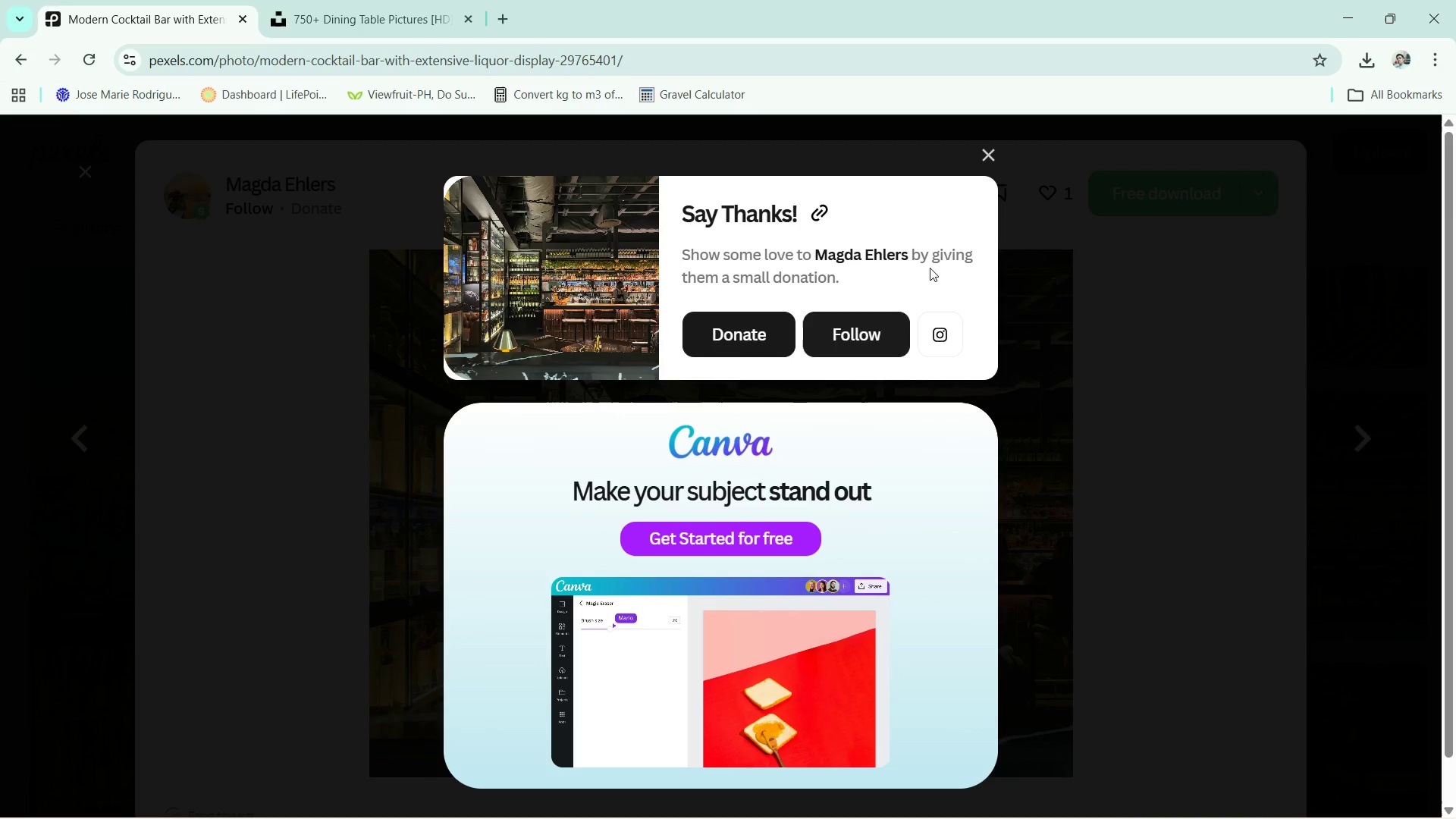 
left_click([984, 153])
 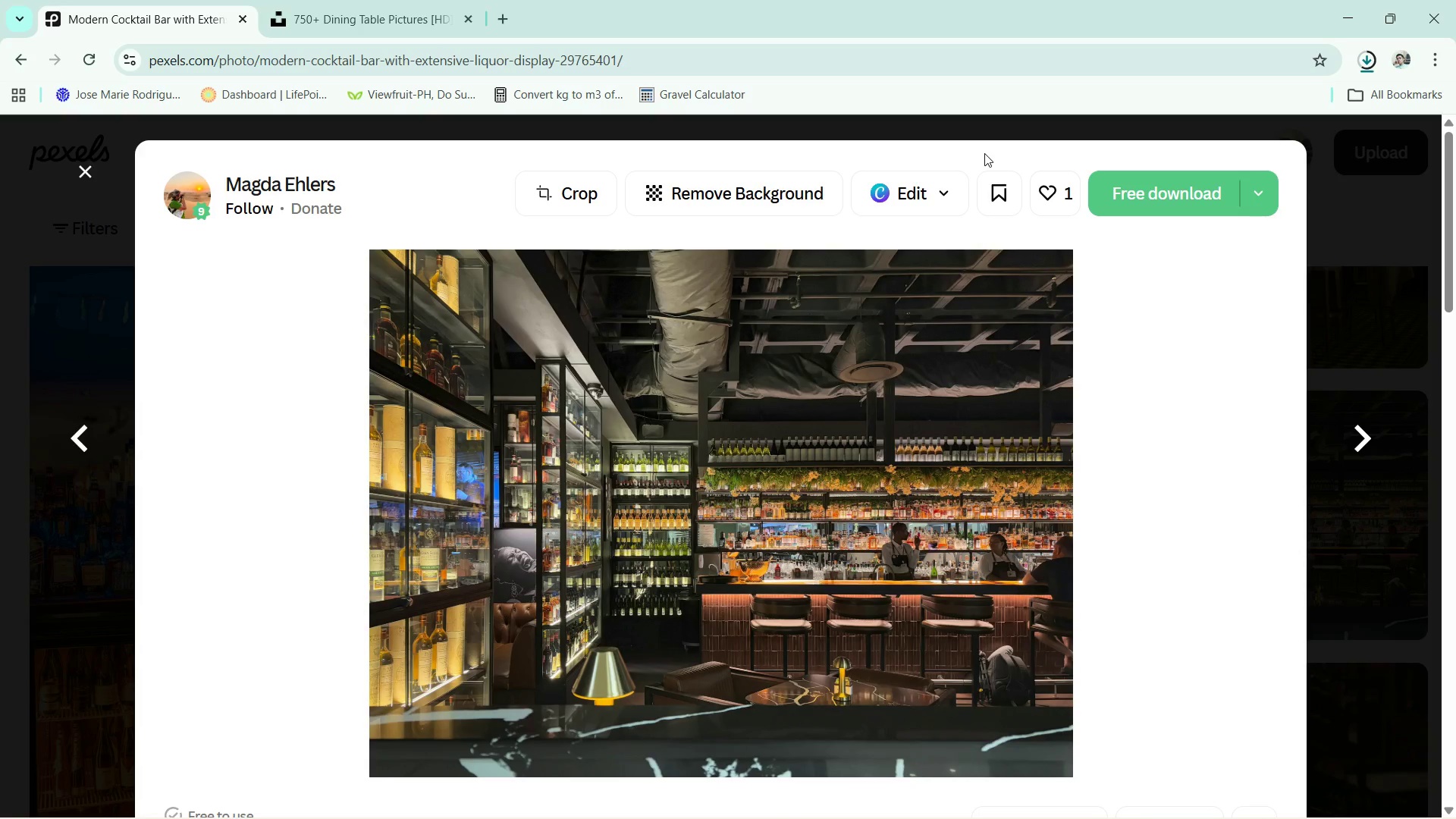 
key(Alt+Tab)
 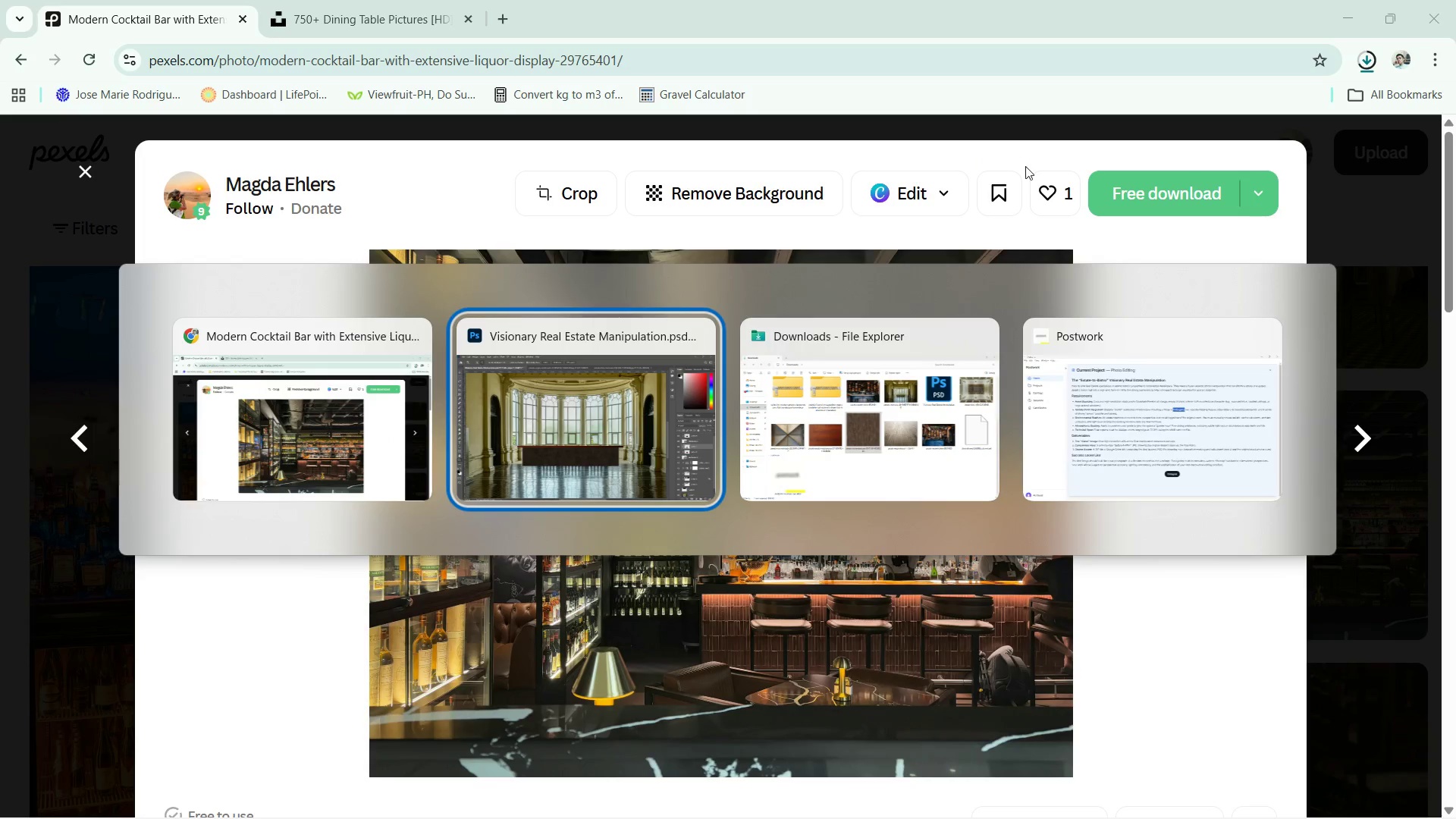 
key(Alt+Tab)
 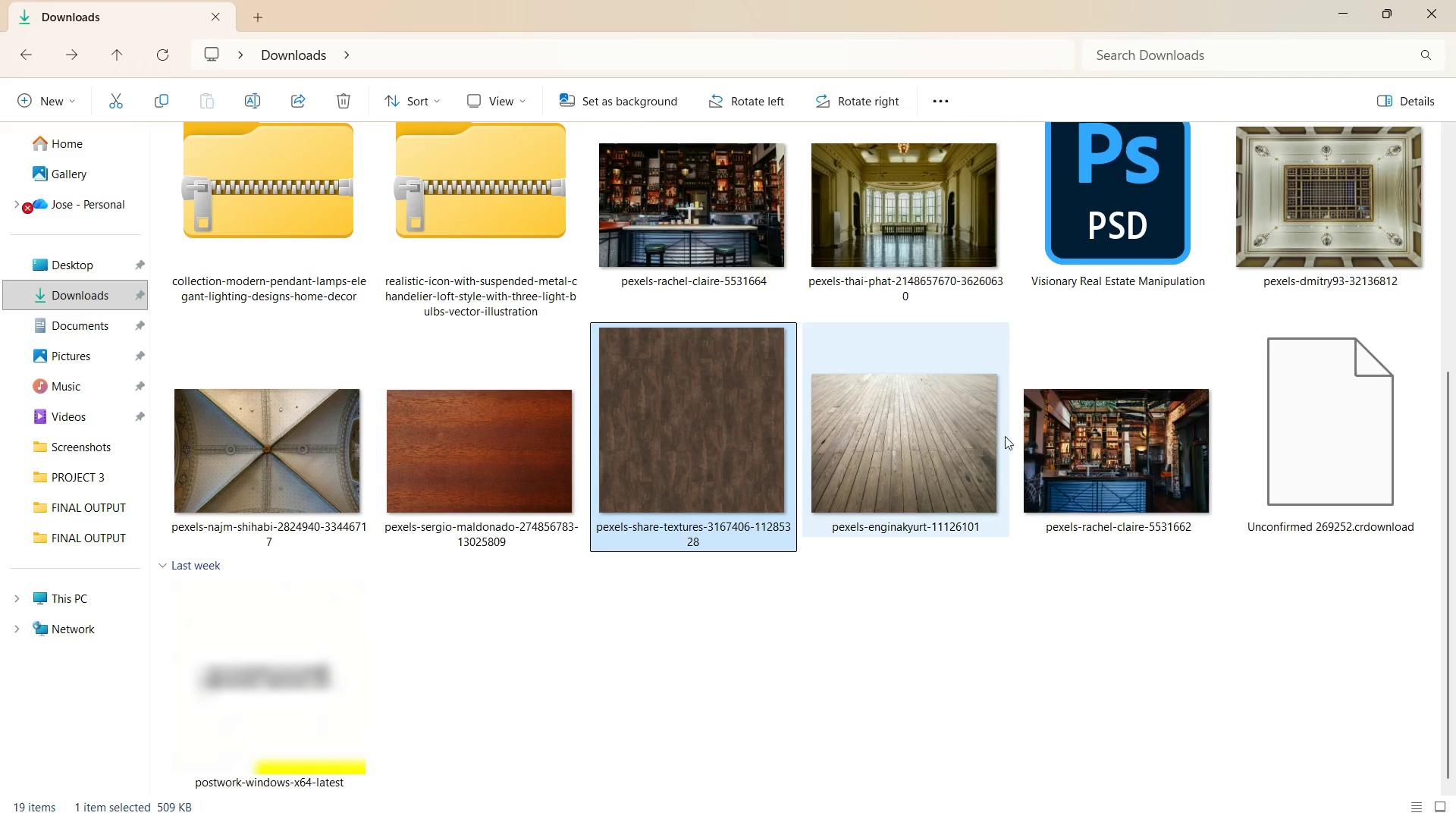 
scroll: coordinate [1045, 456], scroll_direction: up, amount: 3.0
 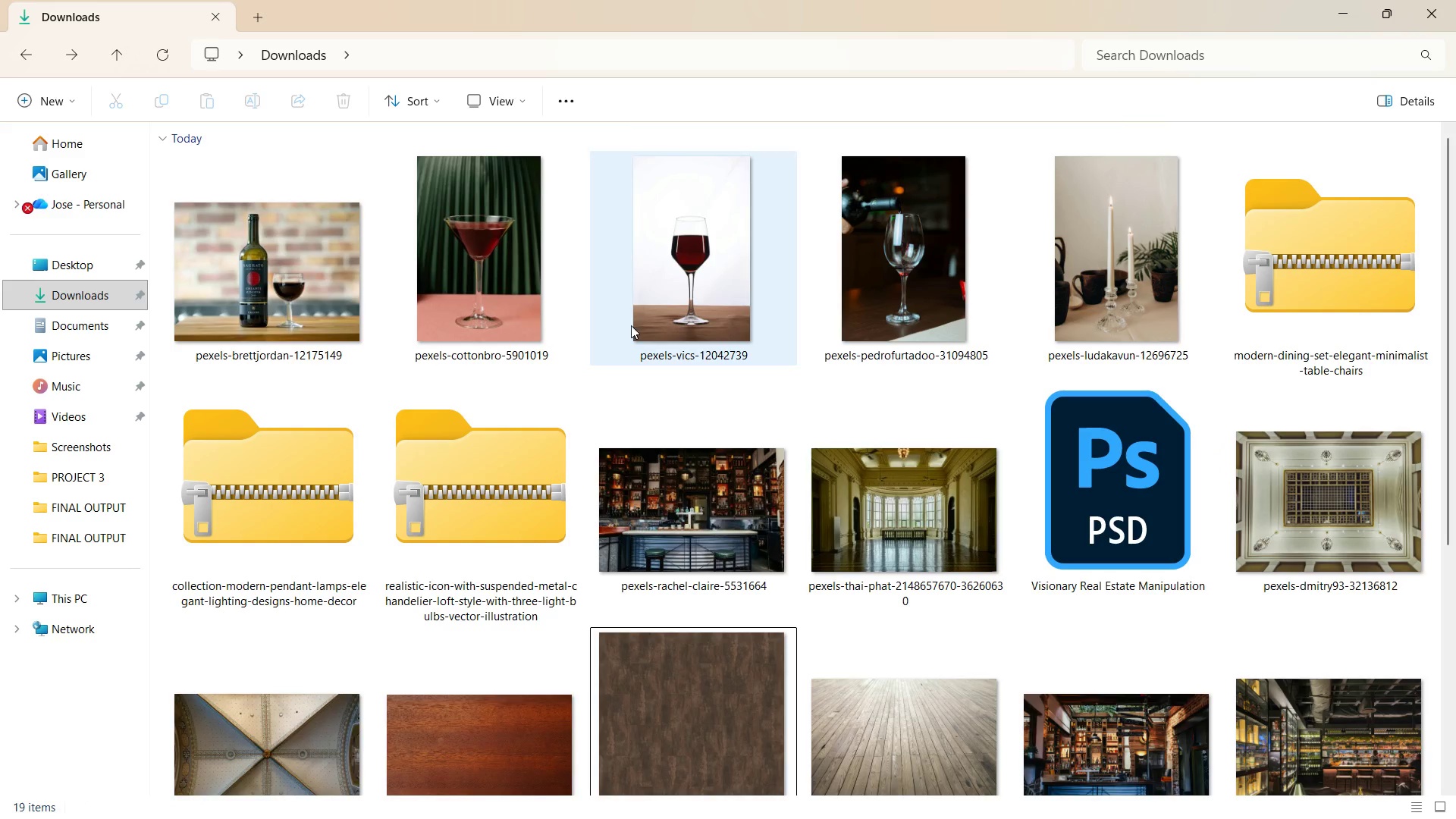 
scroll: coordinate [1050, 512], scroll_direction: down, amount: 2.0
 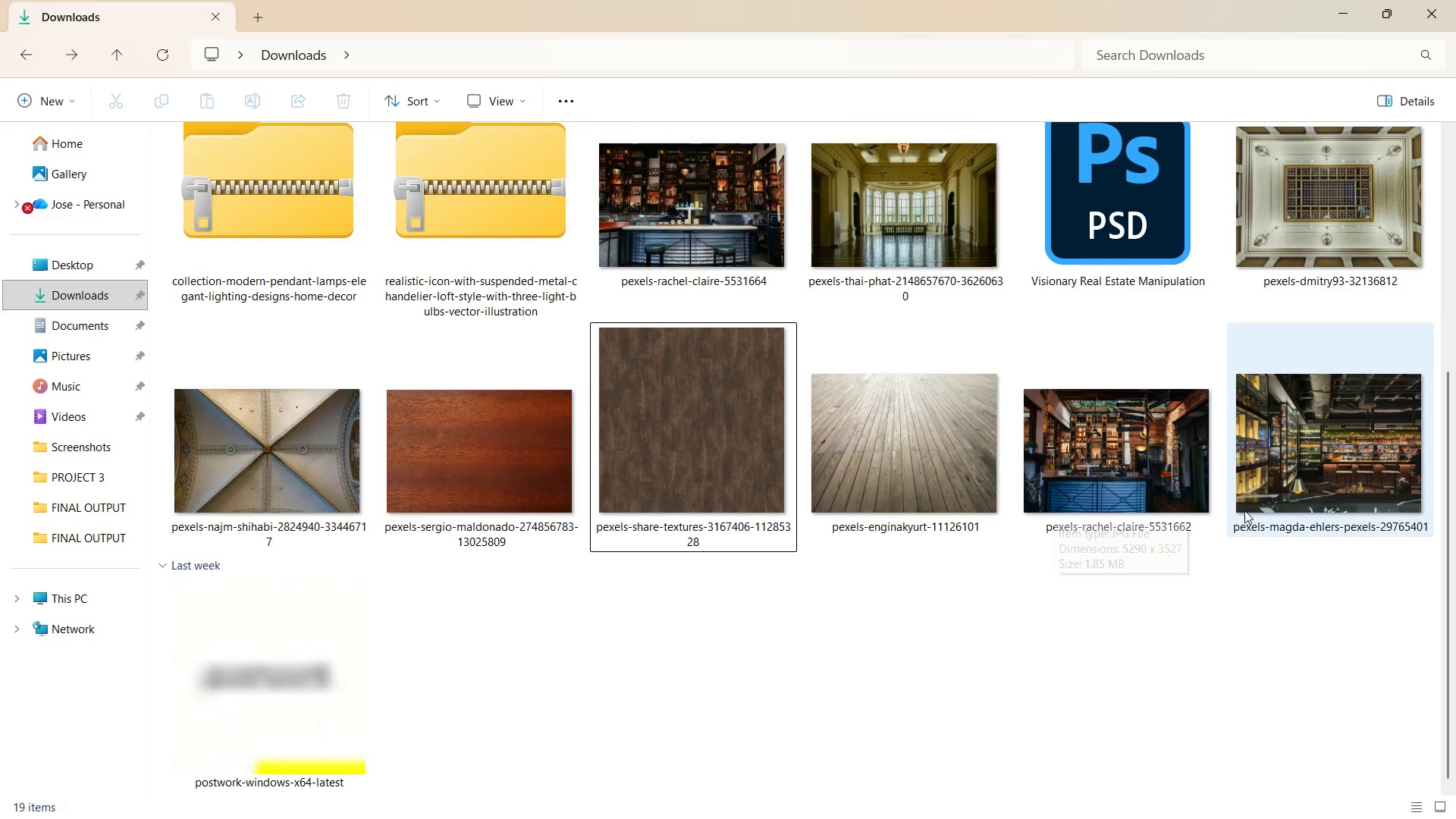 
left_click([1307, 466])
 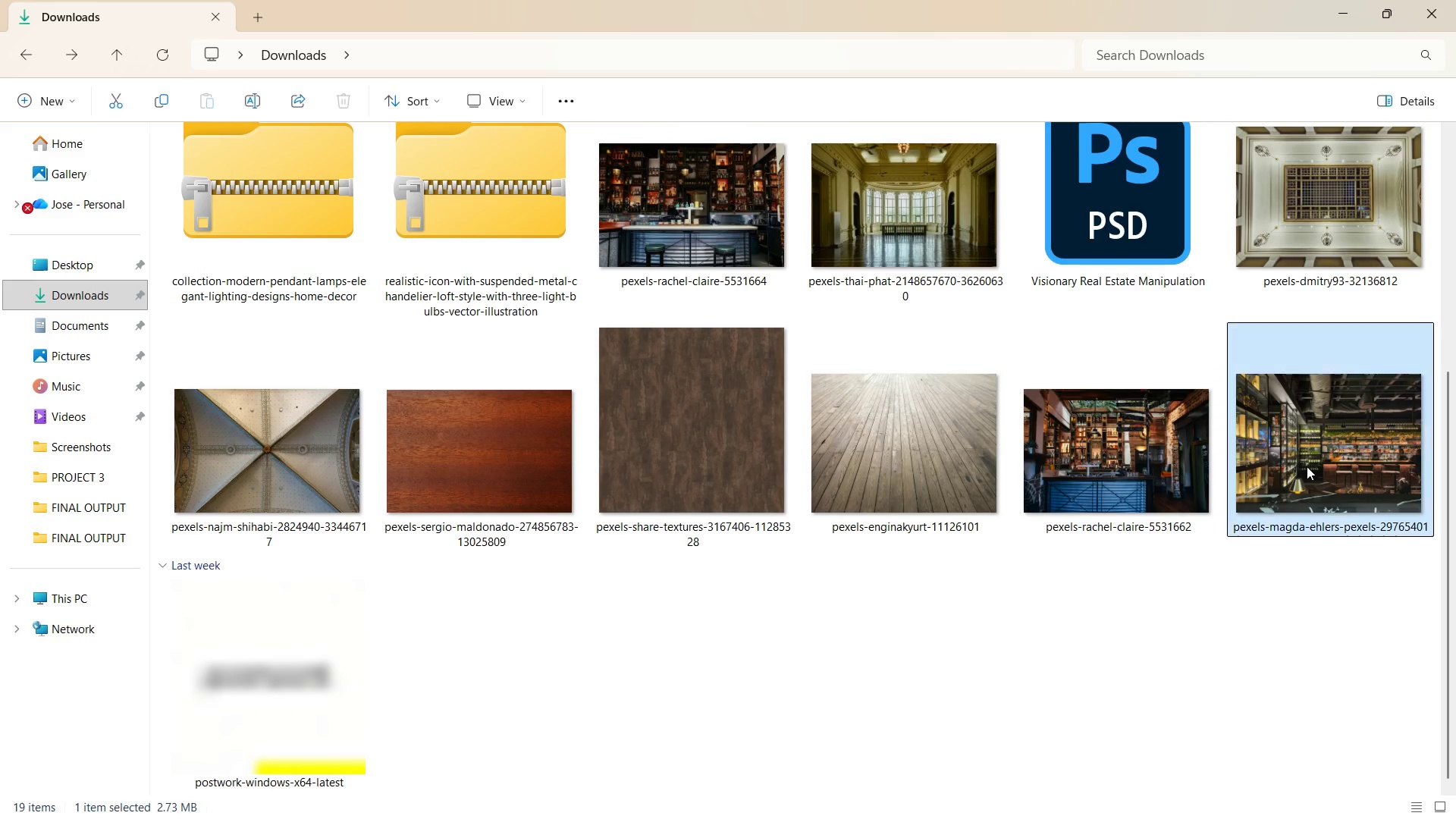 
right_click([1307, 466])
 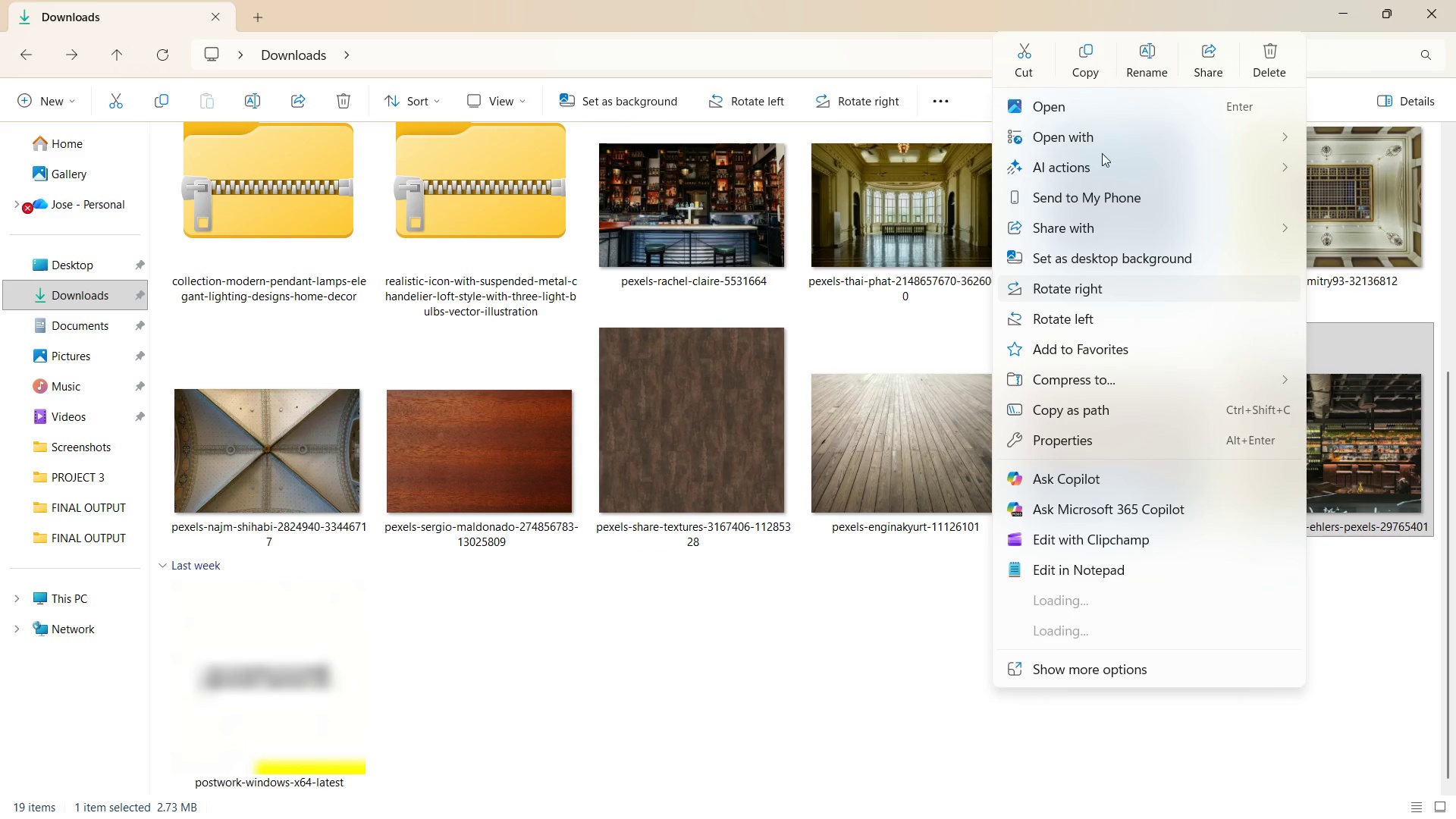 
left_click([1097, 131])
 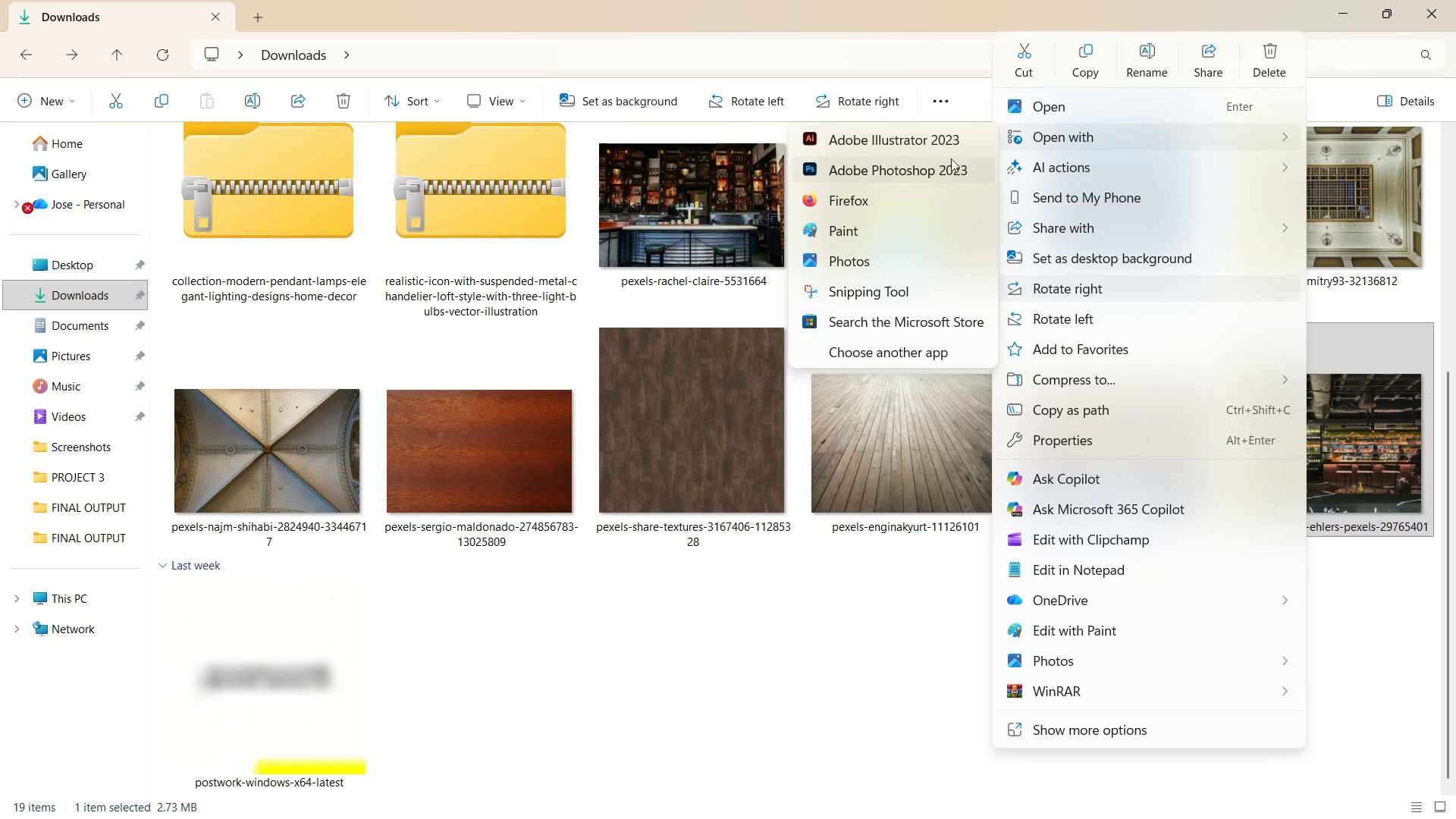 
left_click([944, 166])
 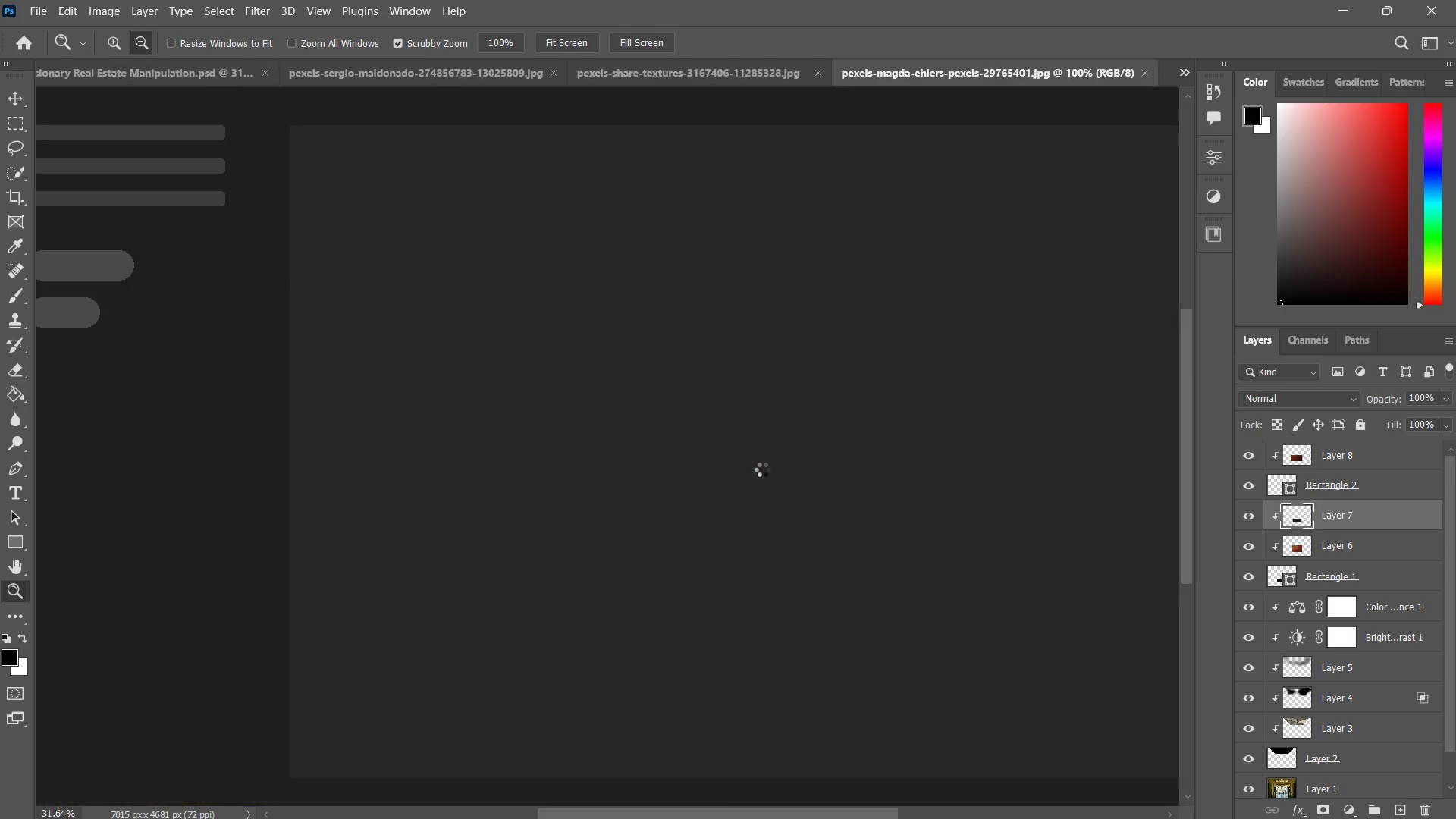 
left_click_drag(start_coordinate=[689, 576], to_coordinate=[716, 534])
 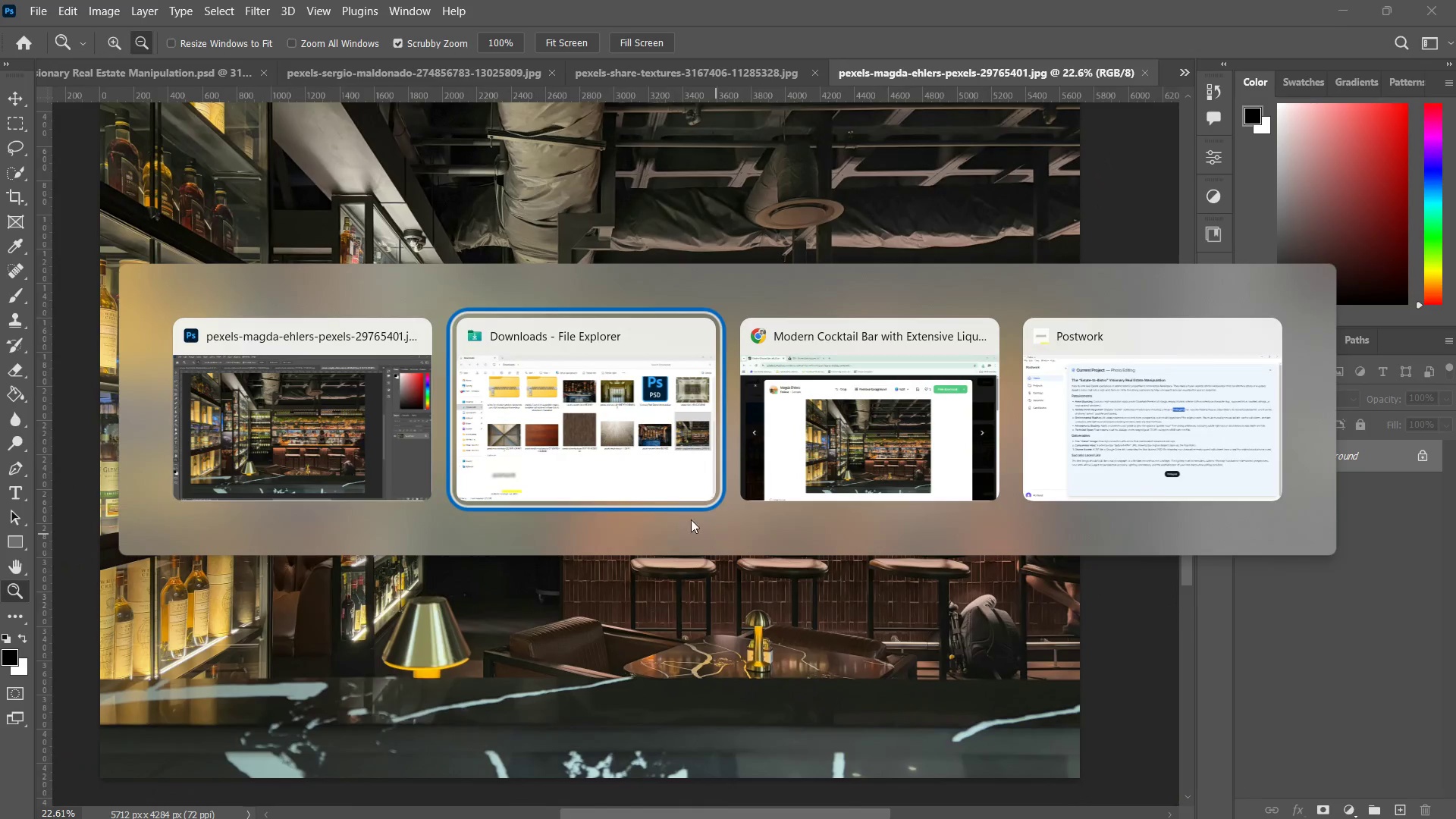 
key(Alt+Tab)
 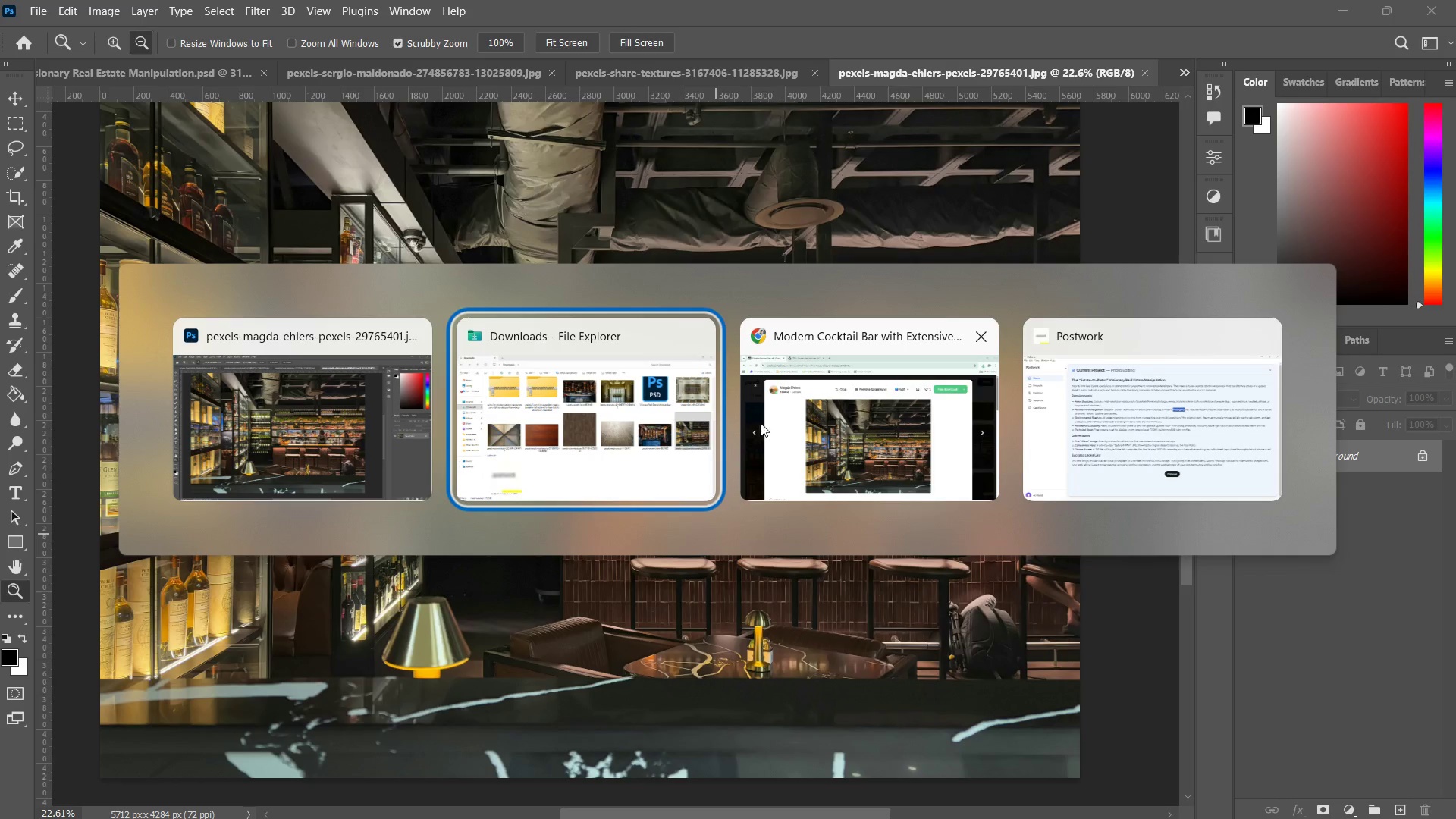 
left_click([667, 424])
 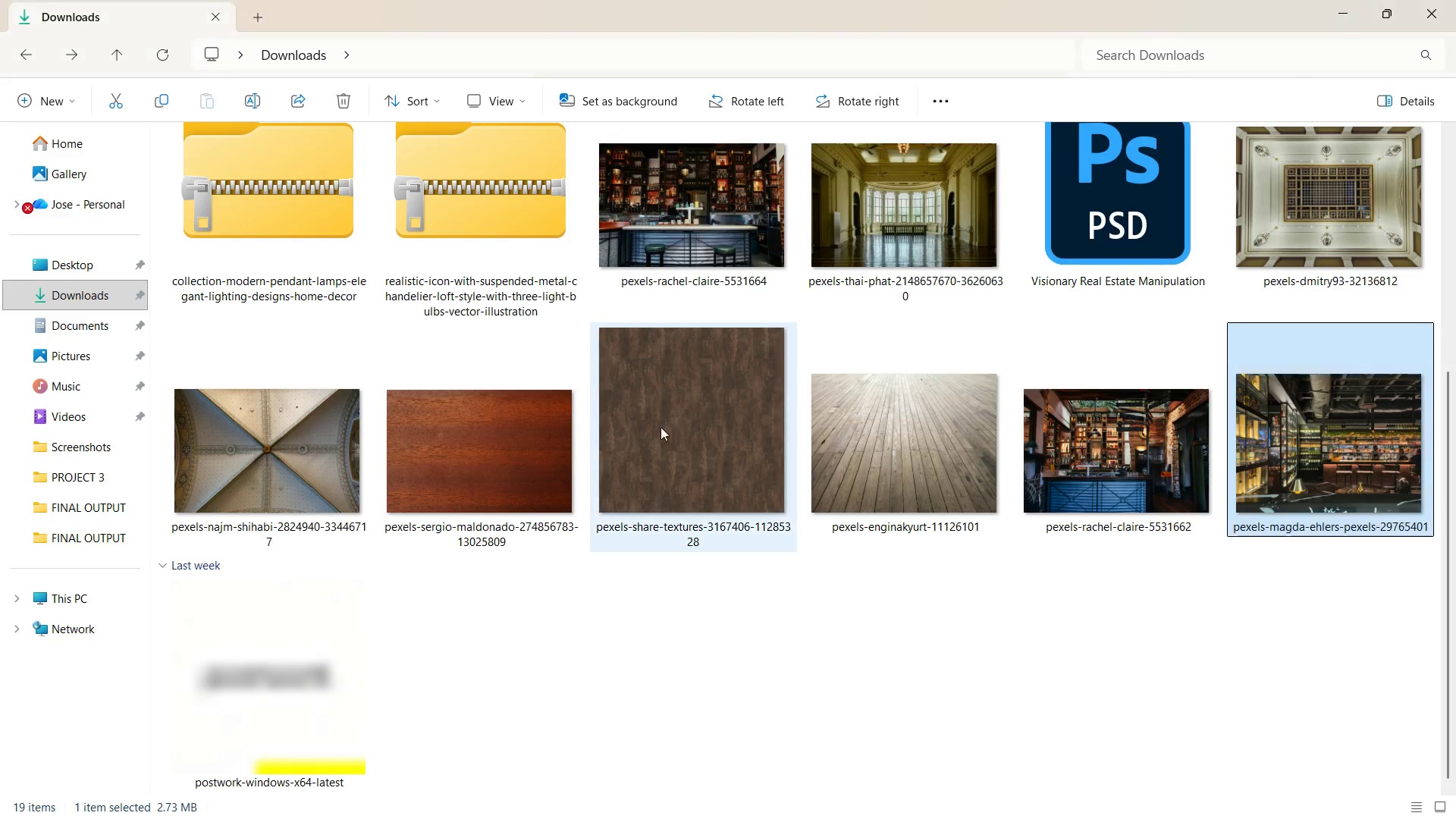 
key(Alt+Tab)
 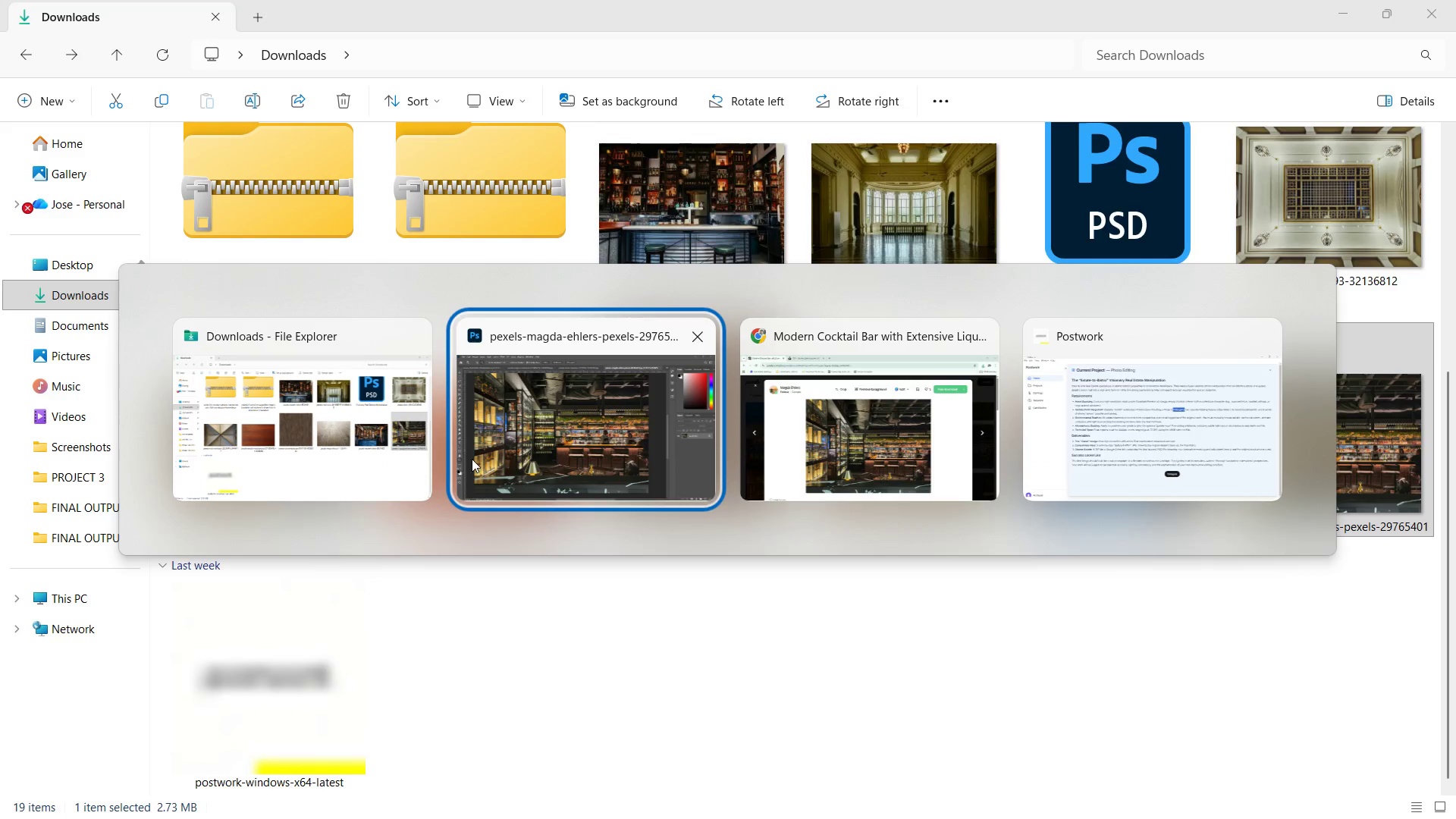 
left_click([375, 444])
 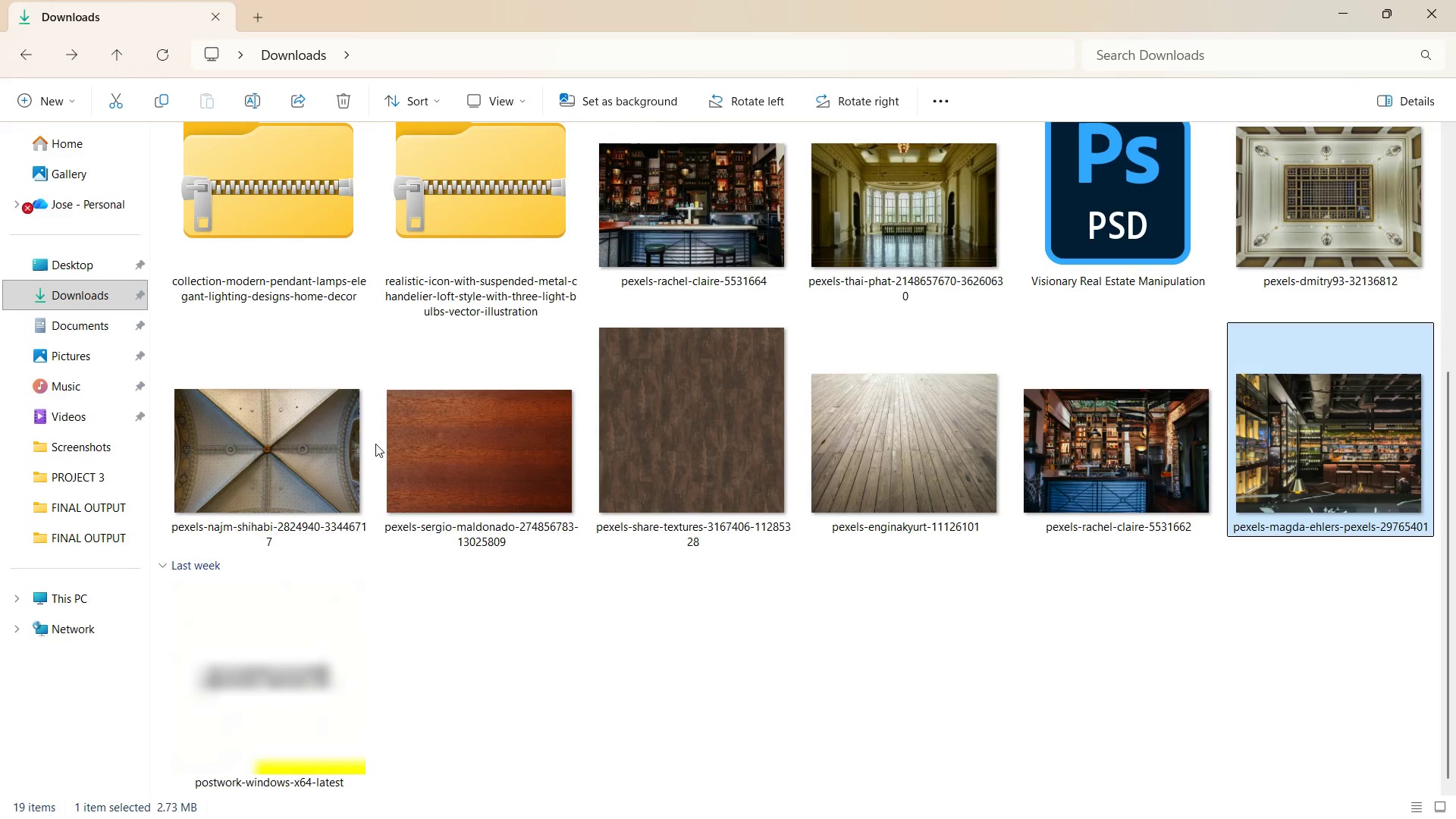 
key(Alt+Tab)
 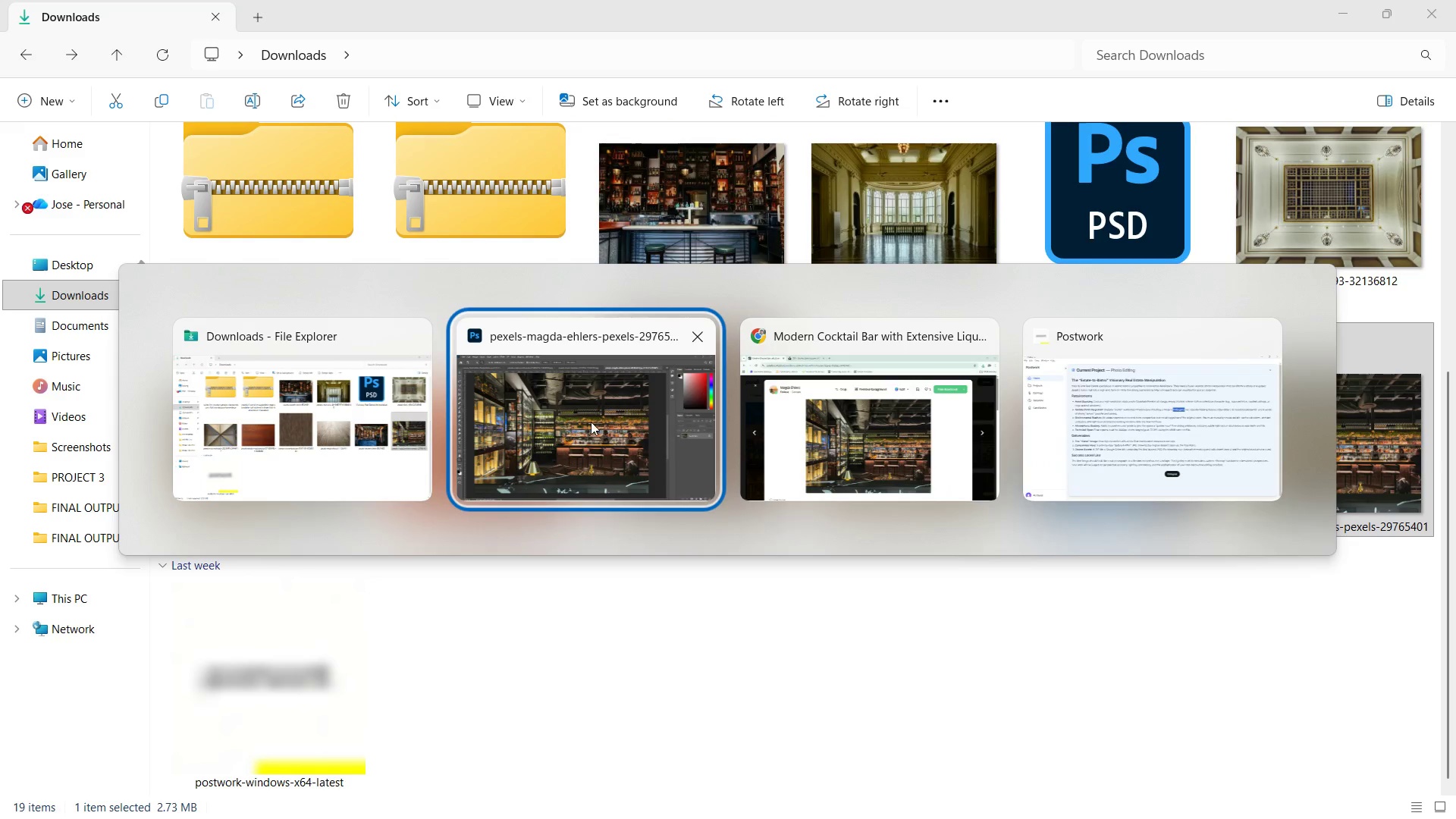 
left_click([589, 422])
 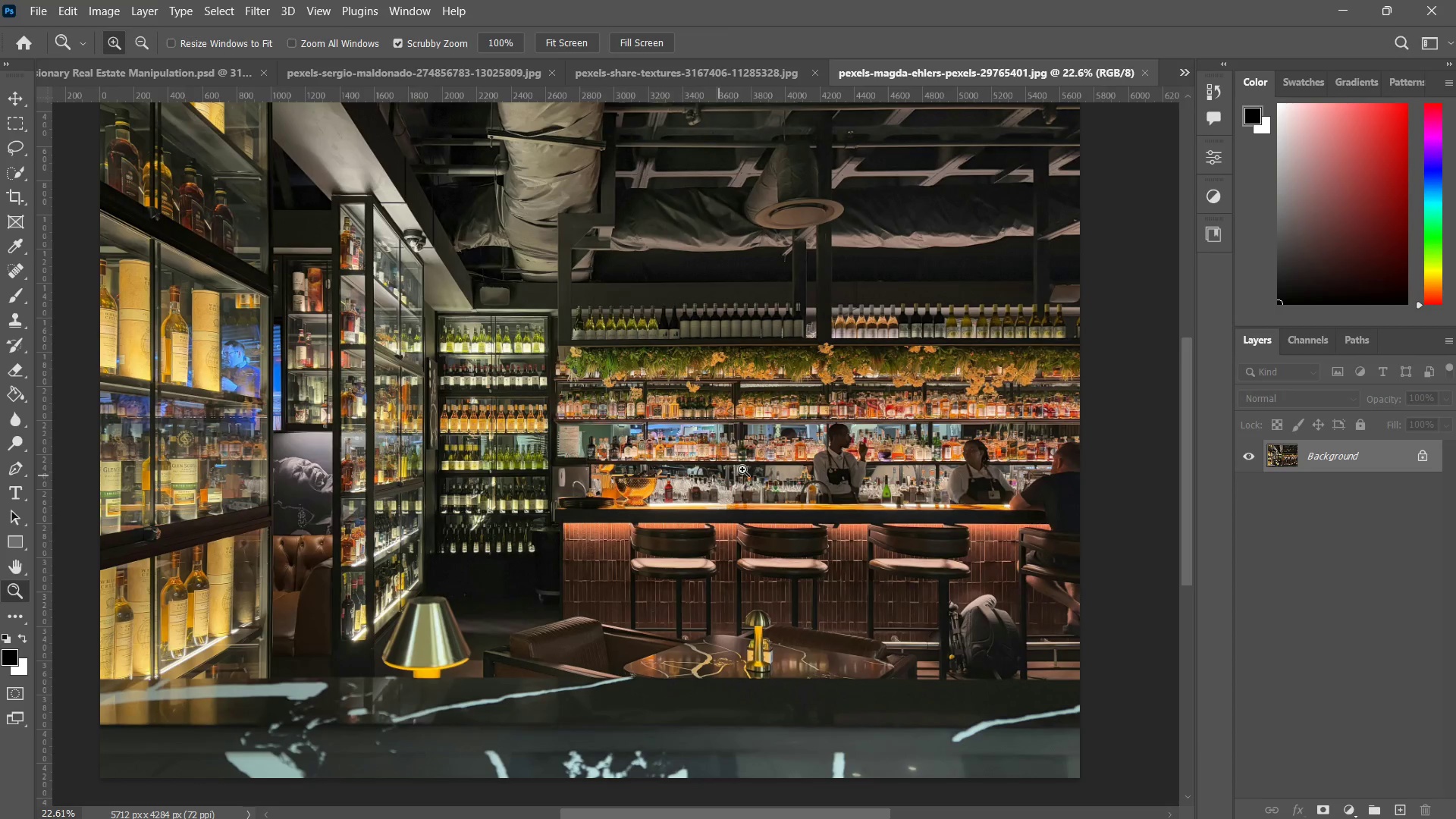 
type(zzvzzzzzp)
 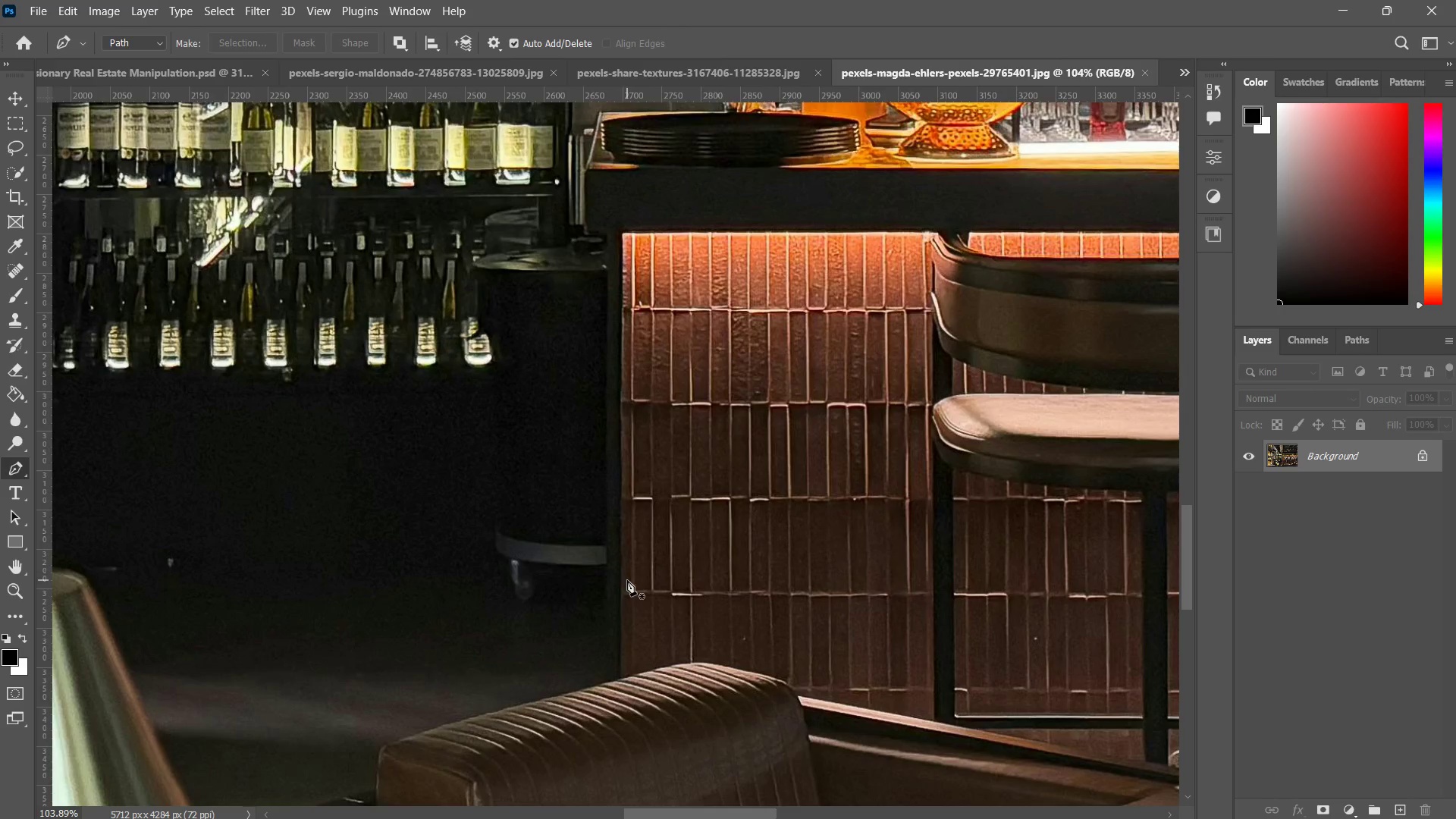 
left_click_drag(start_coordinate=[745, 321], to_coordinate=[712, 350])
 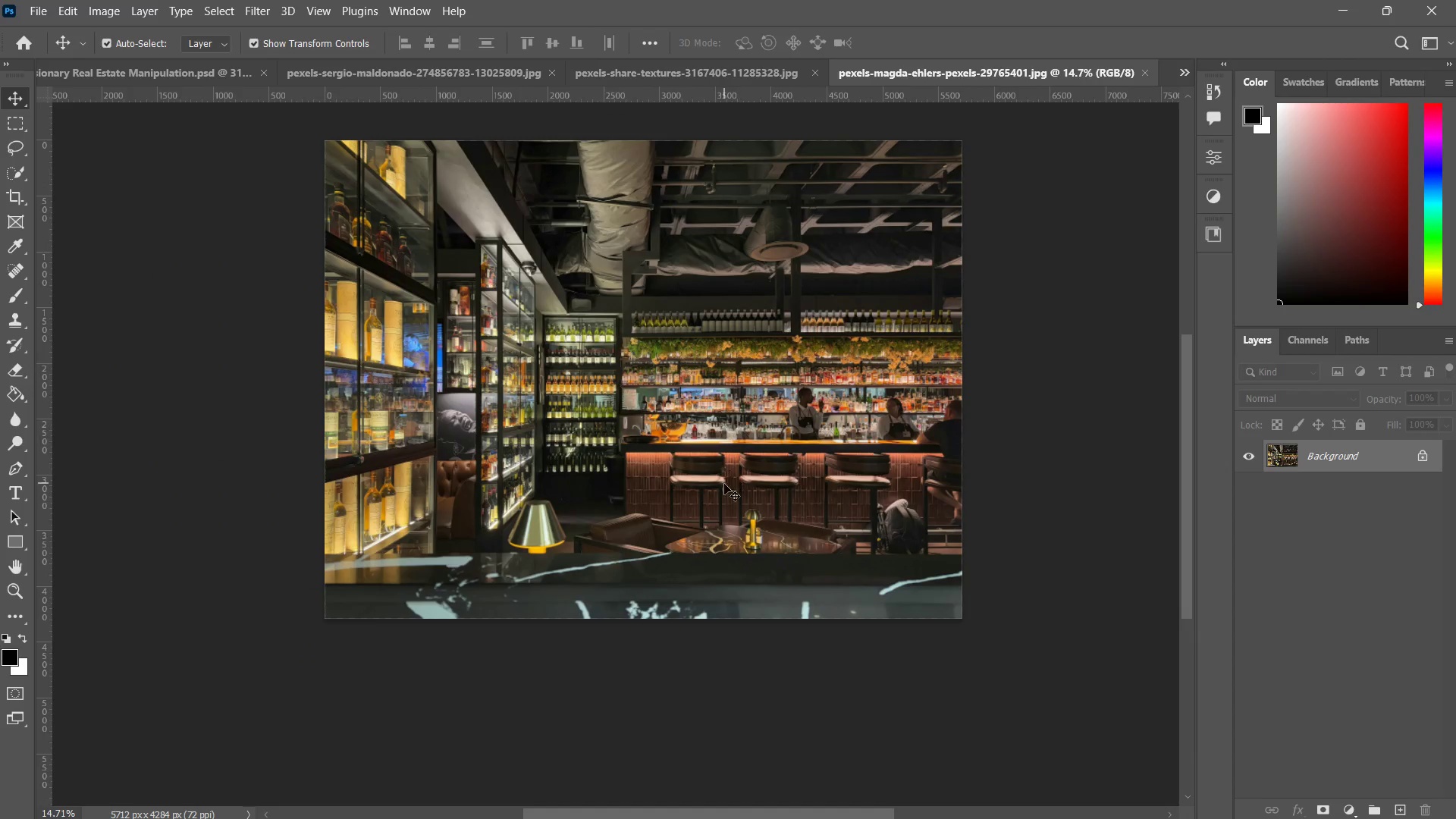 
left_click_drag(start_coordinate=[726, 466], to_coordinate=[821, 362])
 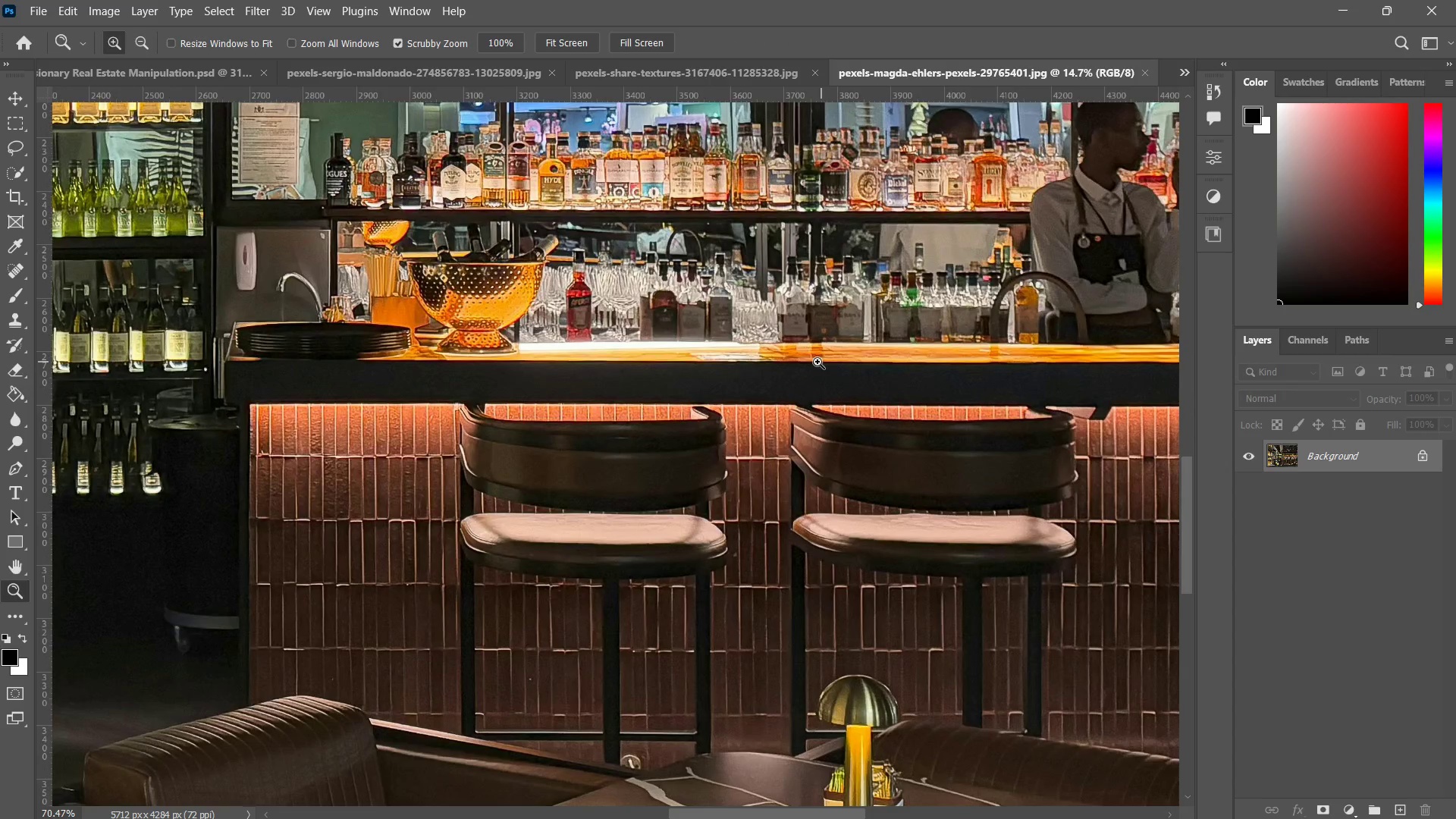 
hold_key(key=Space, duration=0.5)
 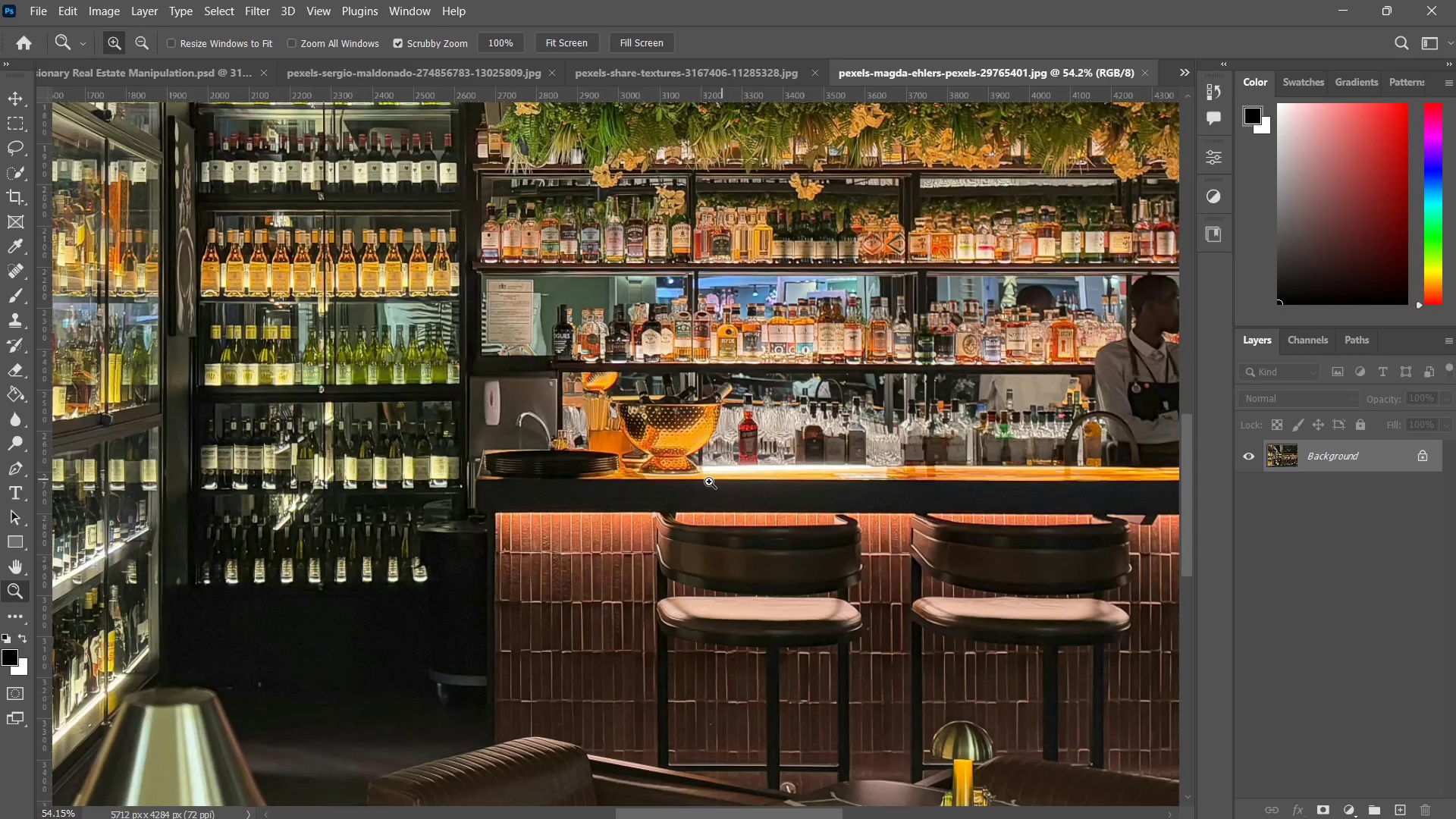 
left_click_drag(start_coordinate=[654, 358], to_coordinate=[821, 489])
 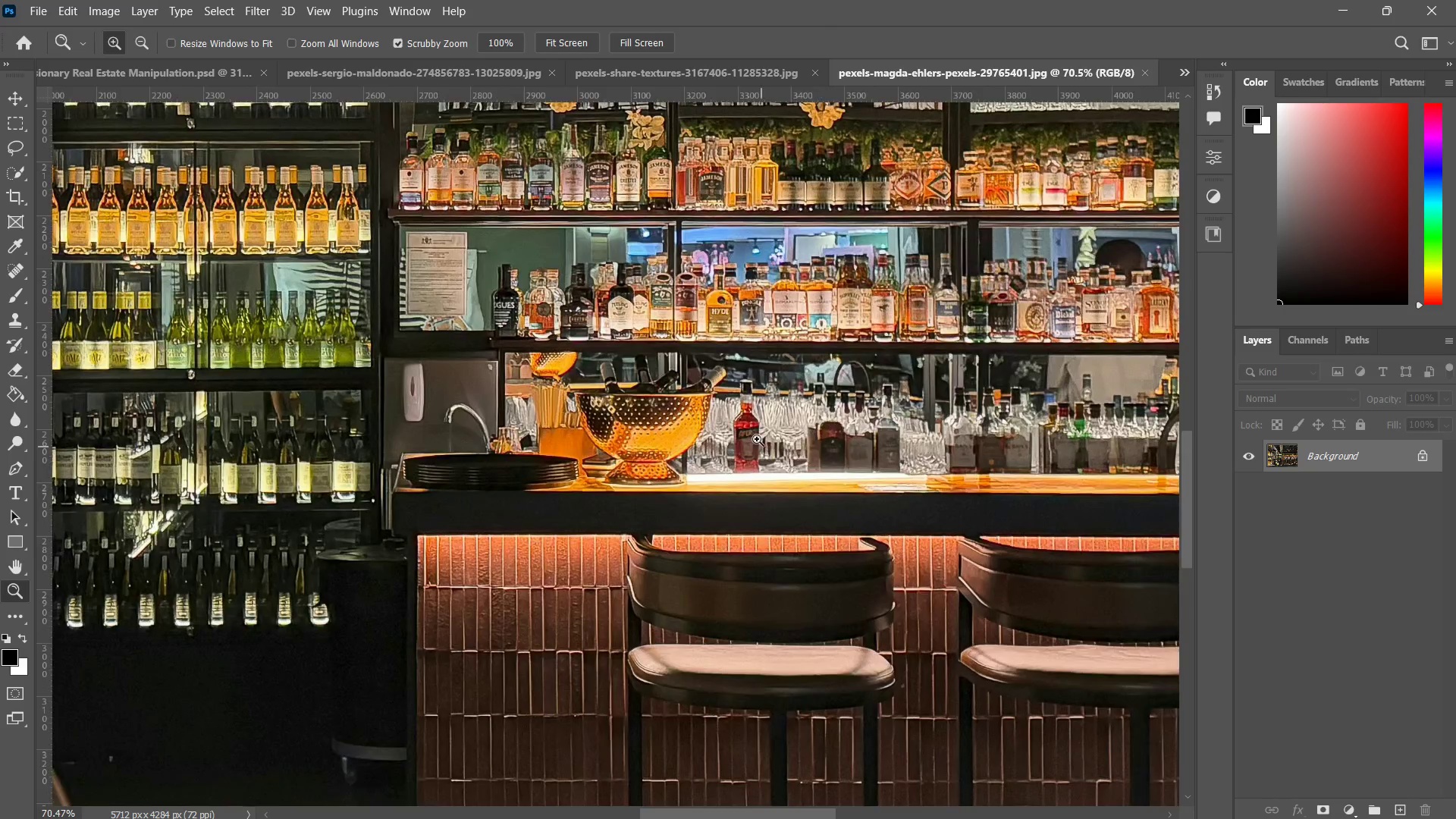 
left_click_drag(start_coordinate=[756, 438], to_coordinate=[739, 472])
 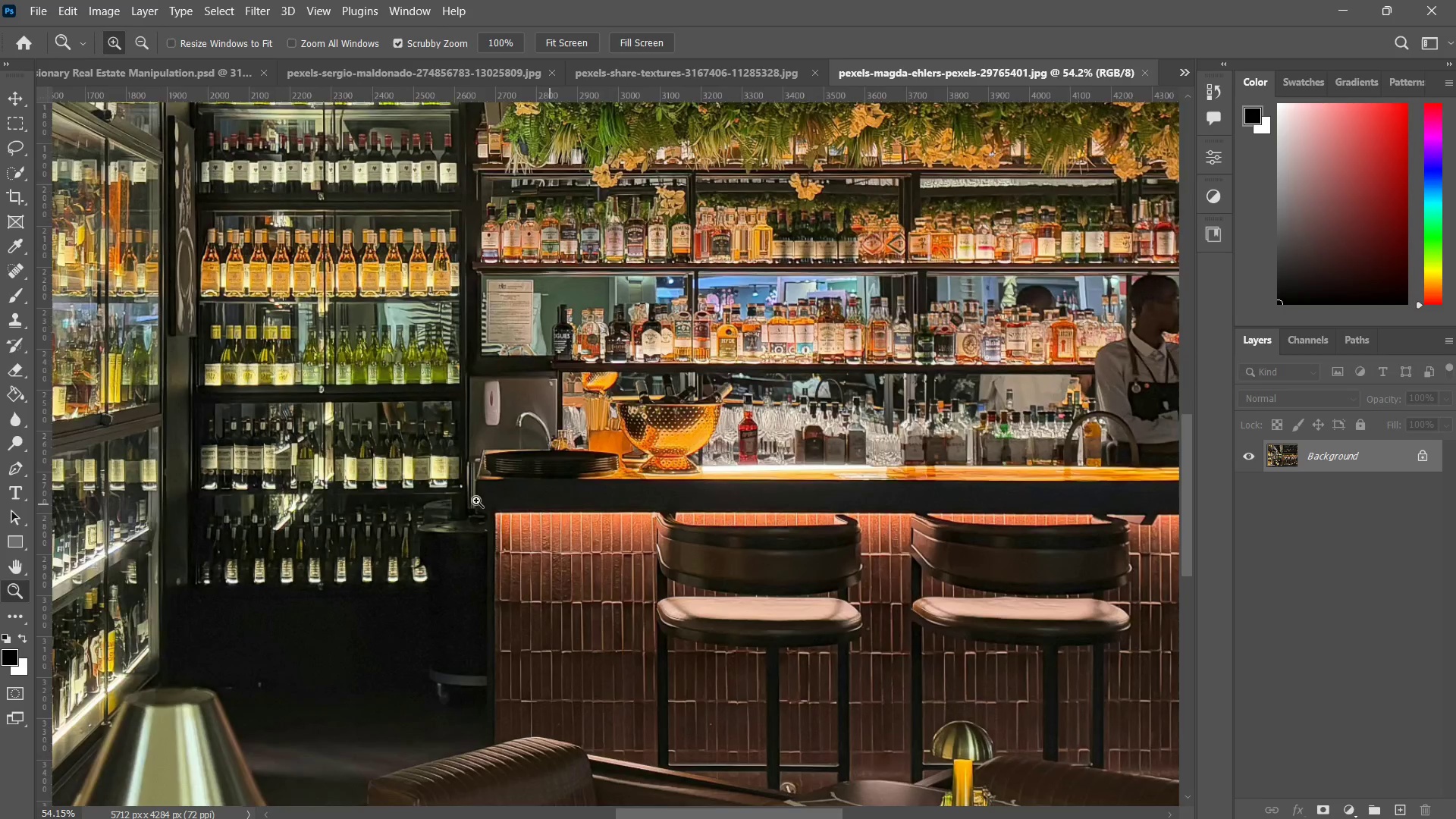 
left_click_drag(start_coordinate=[476, 500], to_coordinate=[524, 459])
 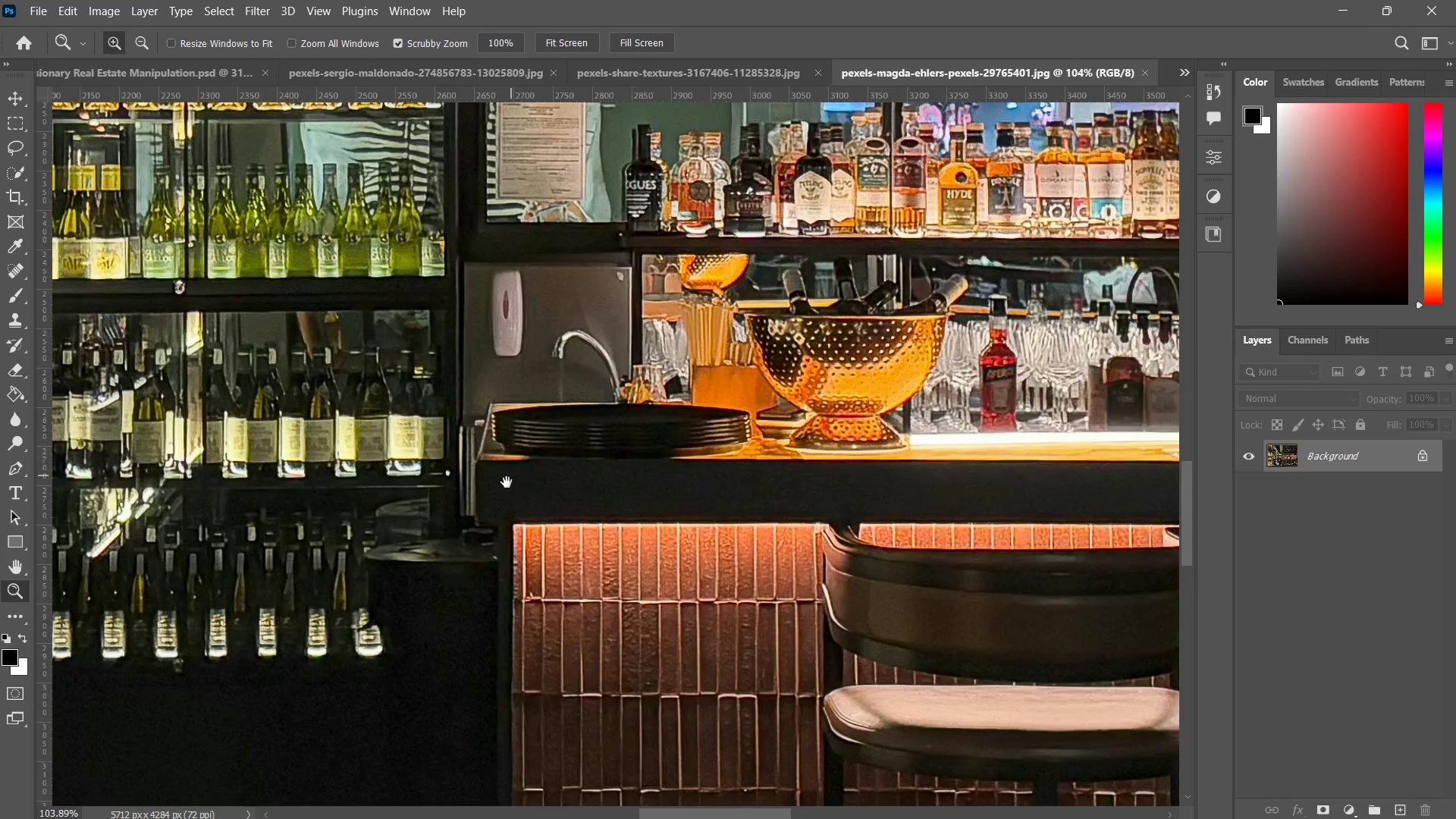 
hold_key(key=Space, duration=1.47)
 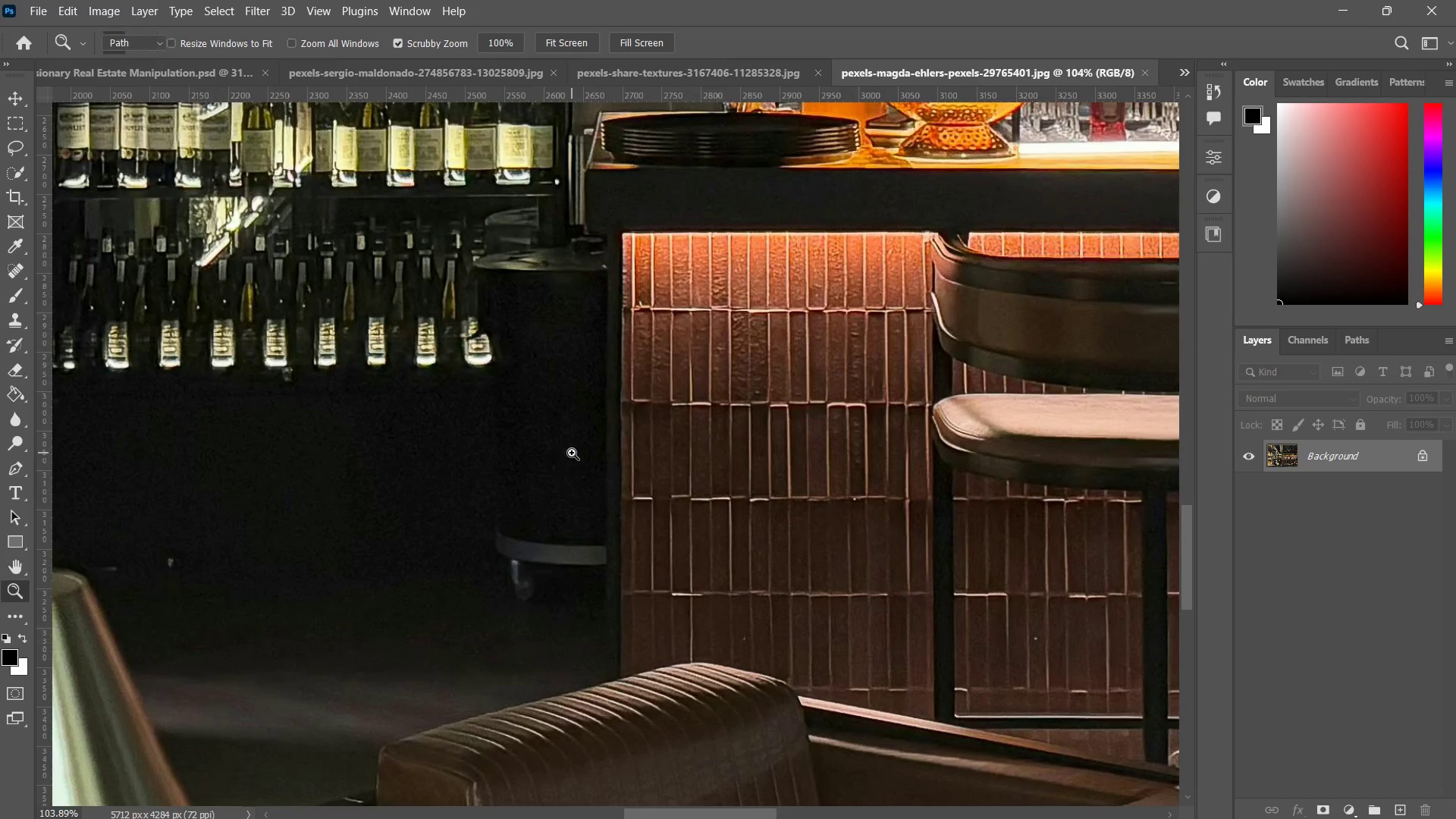 
left_click_drag(start_coordinate=[485, 515], to_coordinate=[557, 334])
 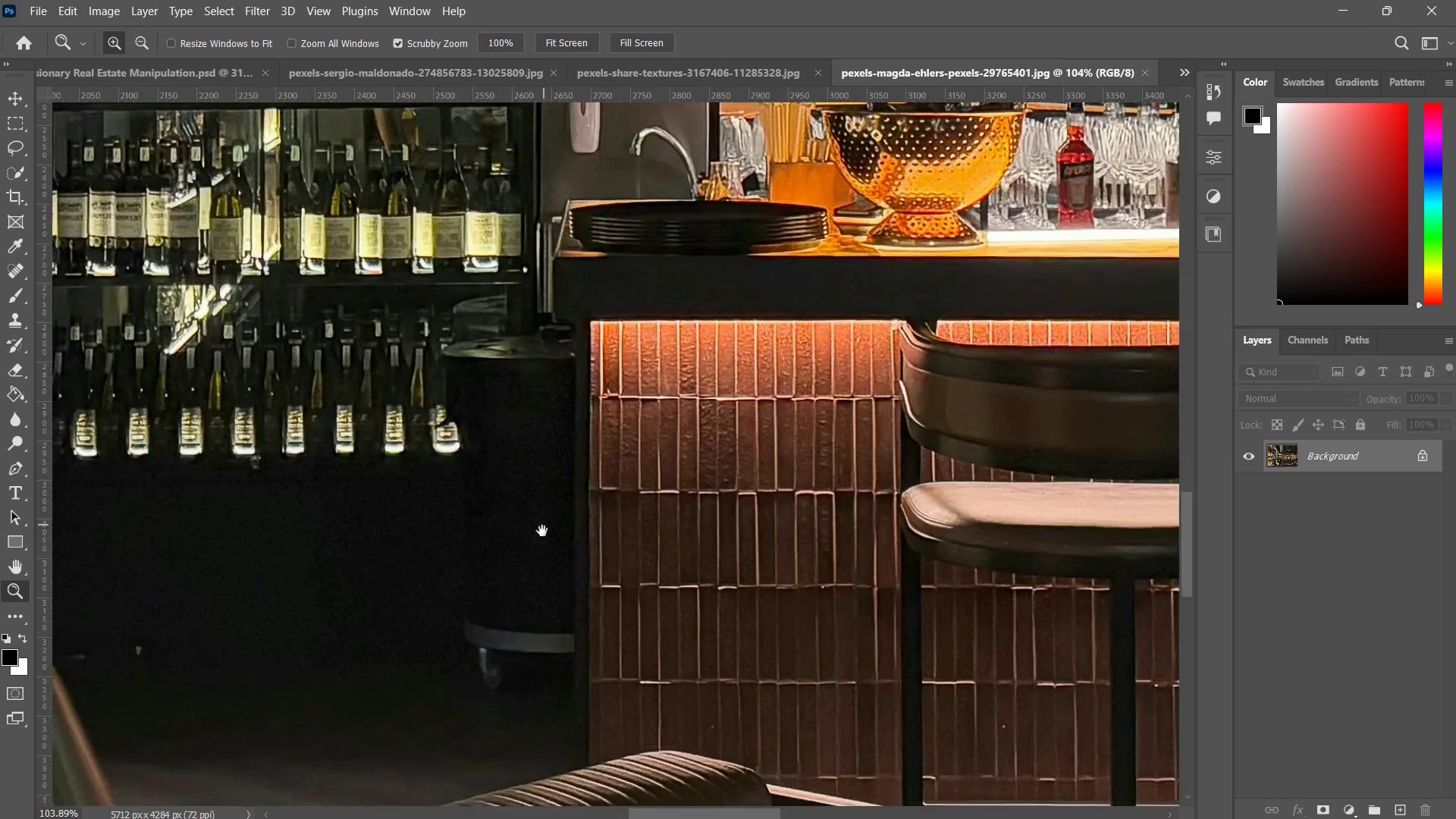 
left_click_drag(start_coordinate=[542, 534], to_coordinate=[572, 453])
 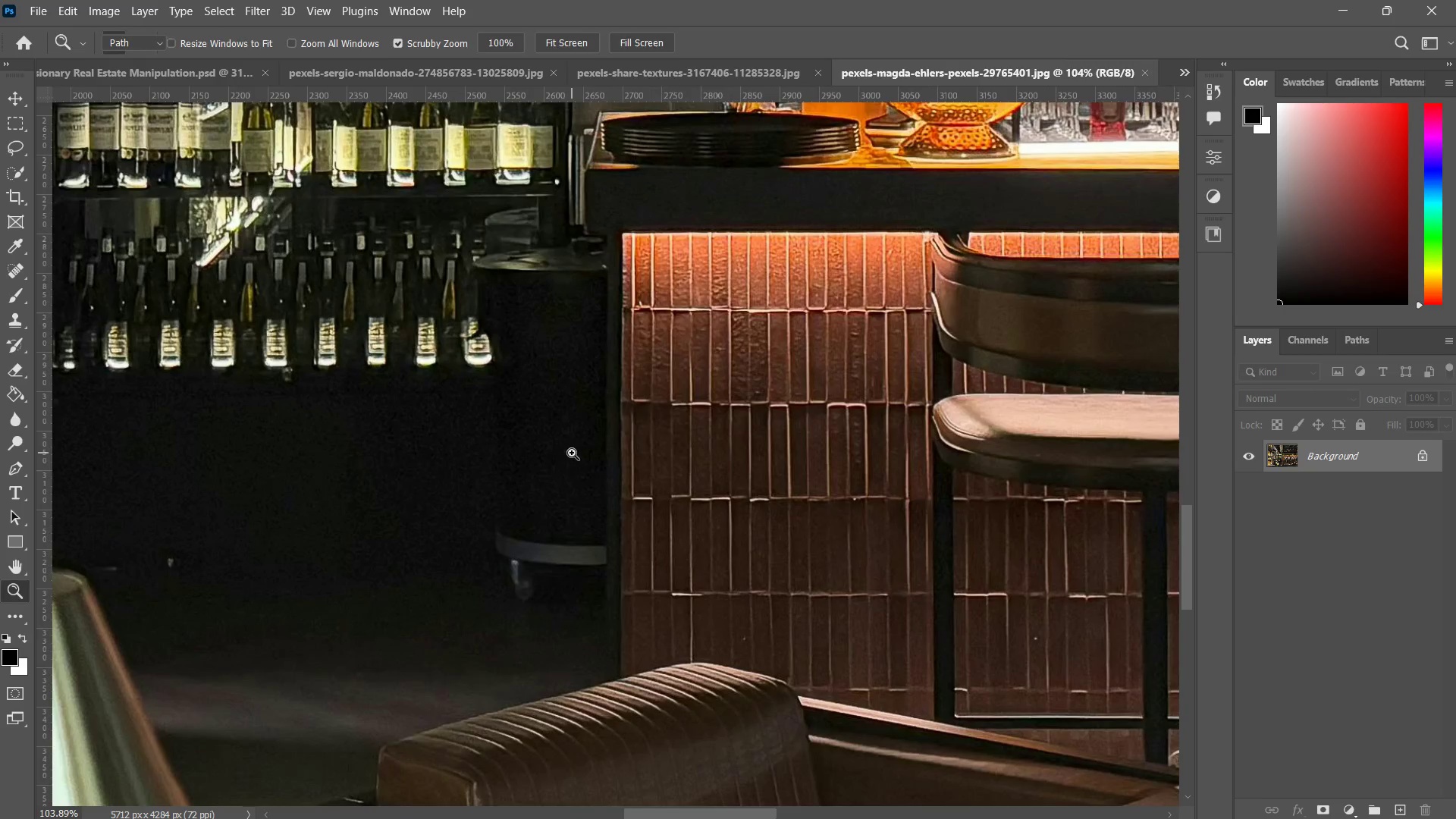 
type(pzxx)
 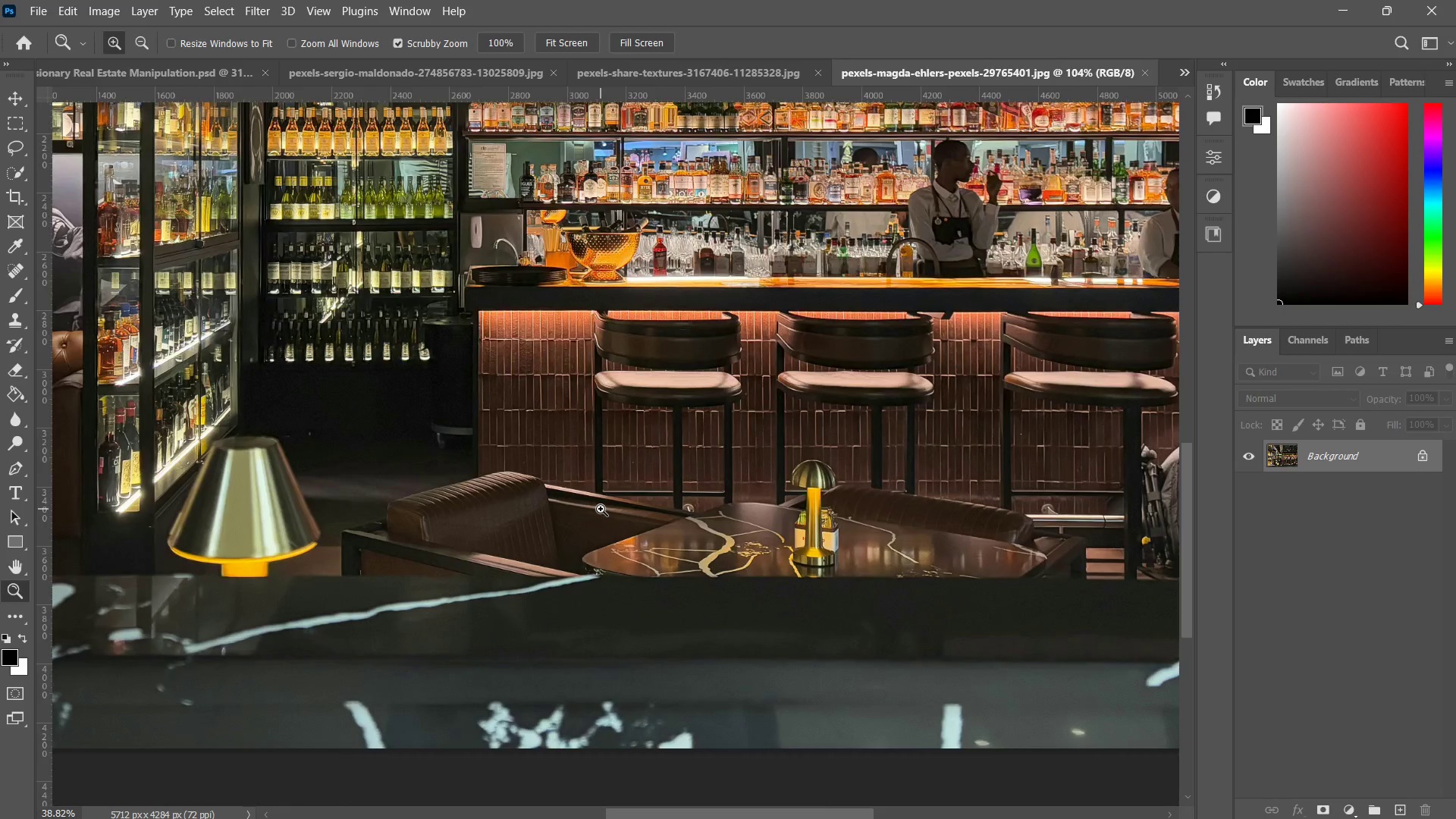 
hold_key(key=Space, duration=0.98)
 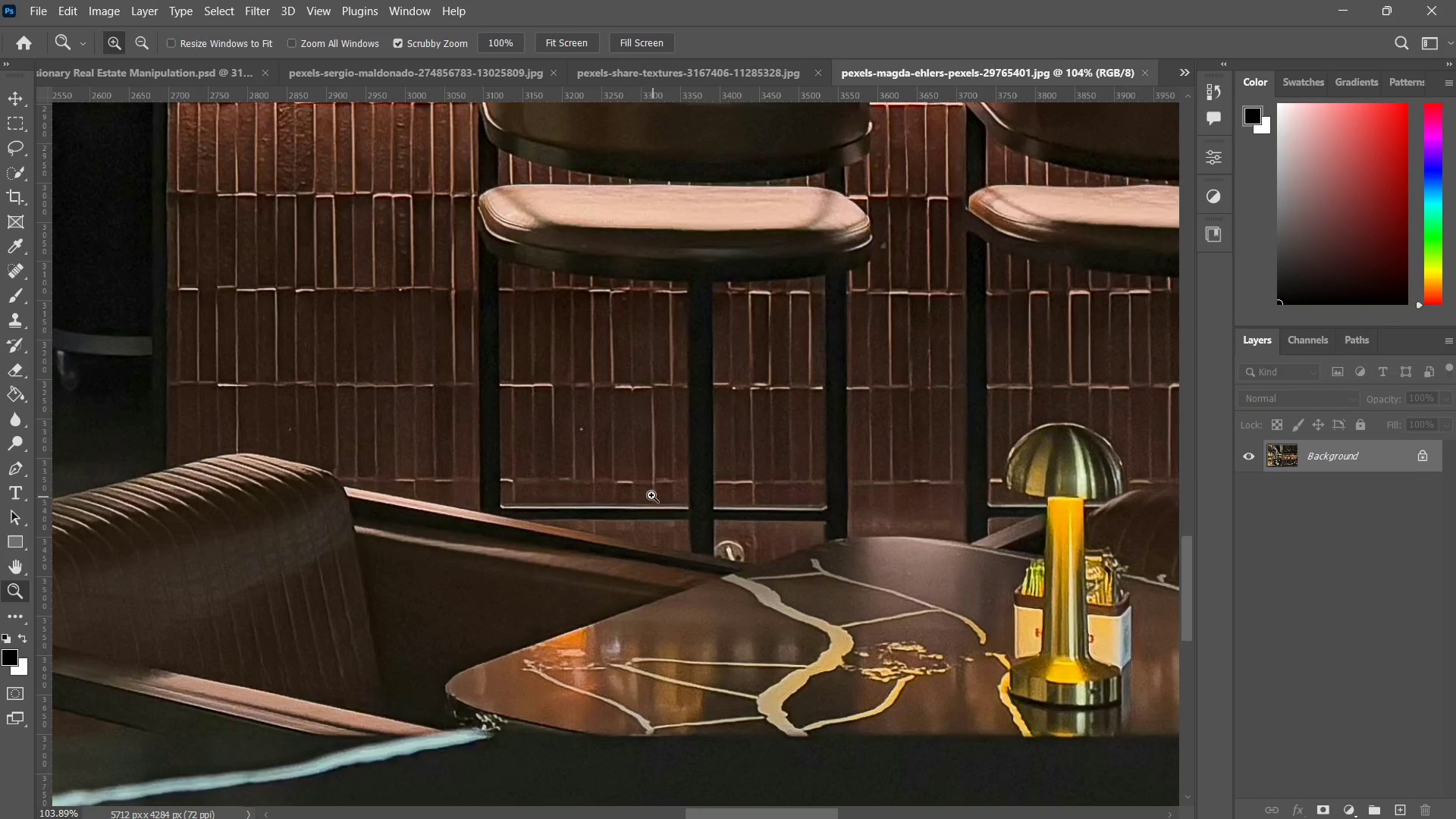 
left_click_drag(start_coordinate=[673, 566], to_coordinate=[329, 362])
 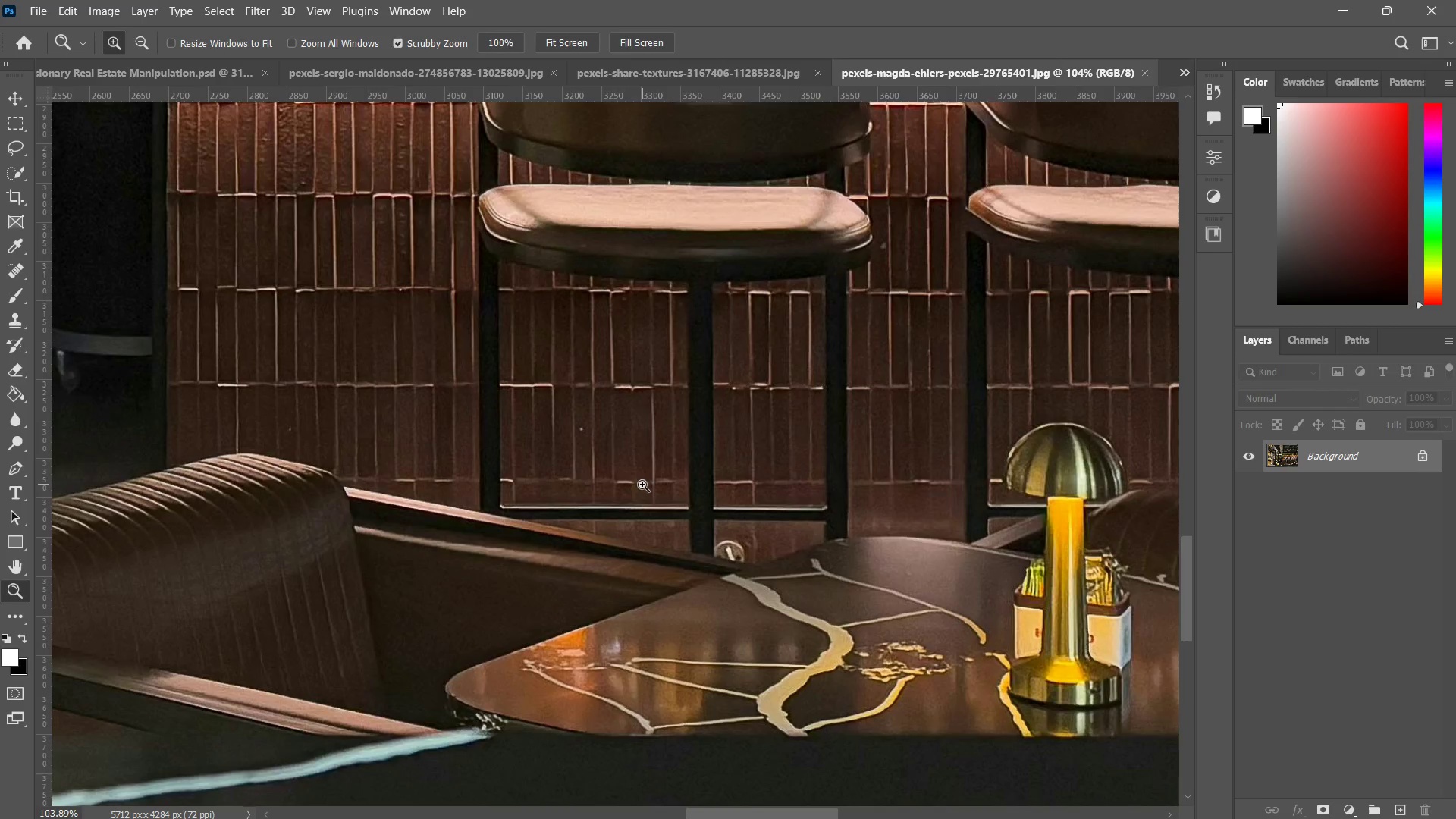 
left_click_drag(start_coordinate=[664, 482], to_coordinate=[612, 502])
 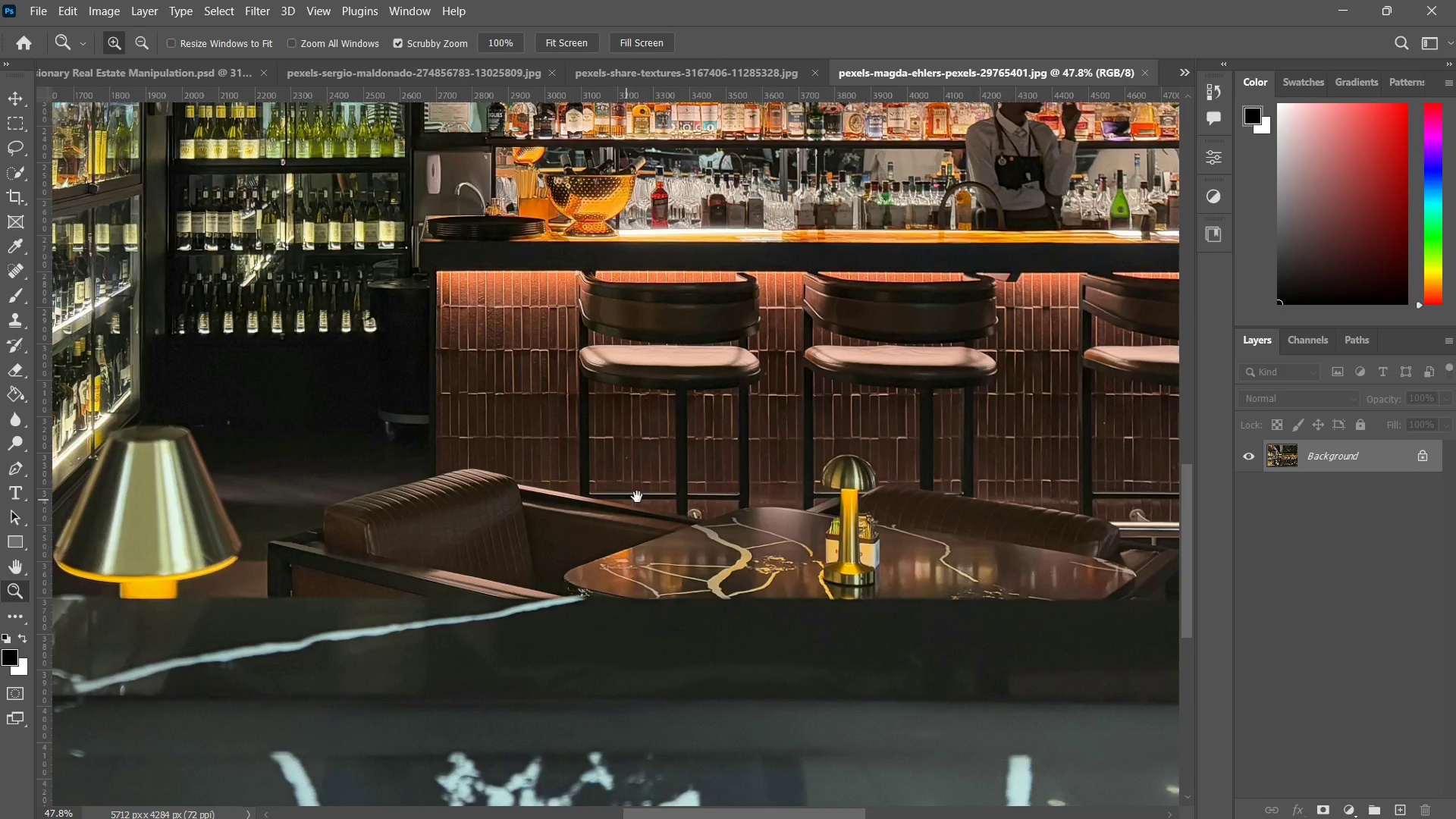 
hold_key(key=Space, duration=1.51)
 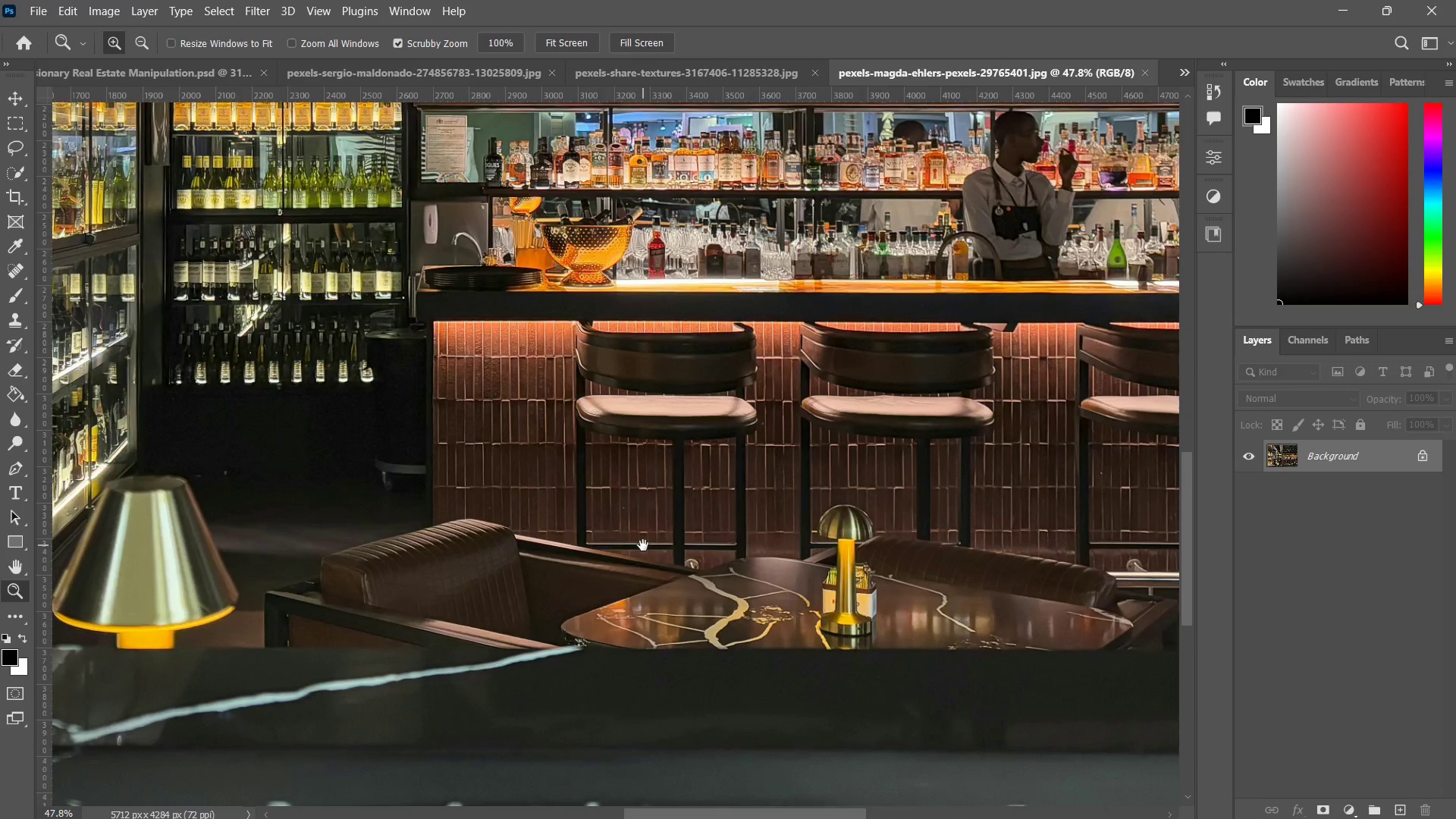 
left_click_drag(start_coordinate=[646, 495], to_coordinate=[475, 489])
 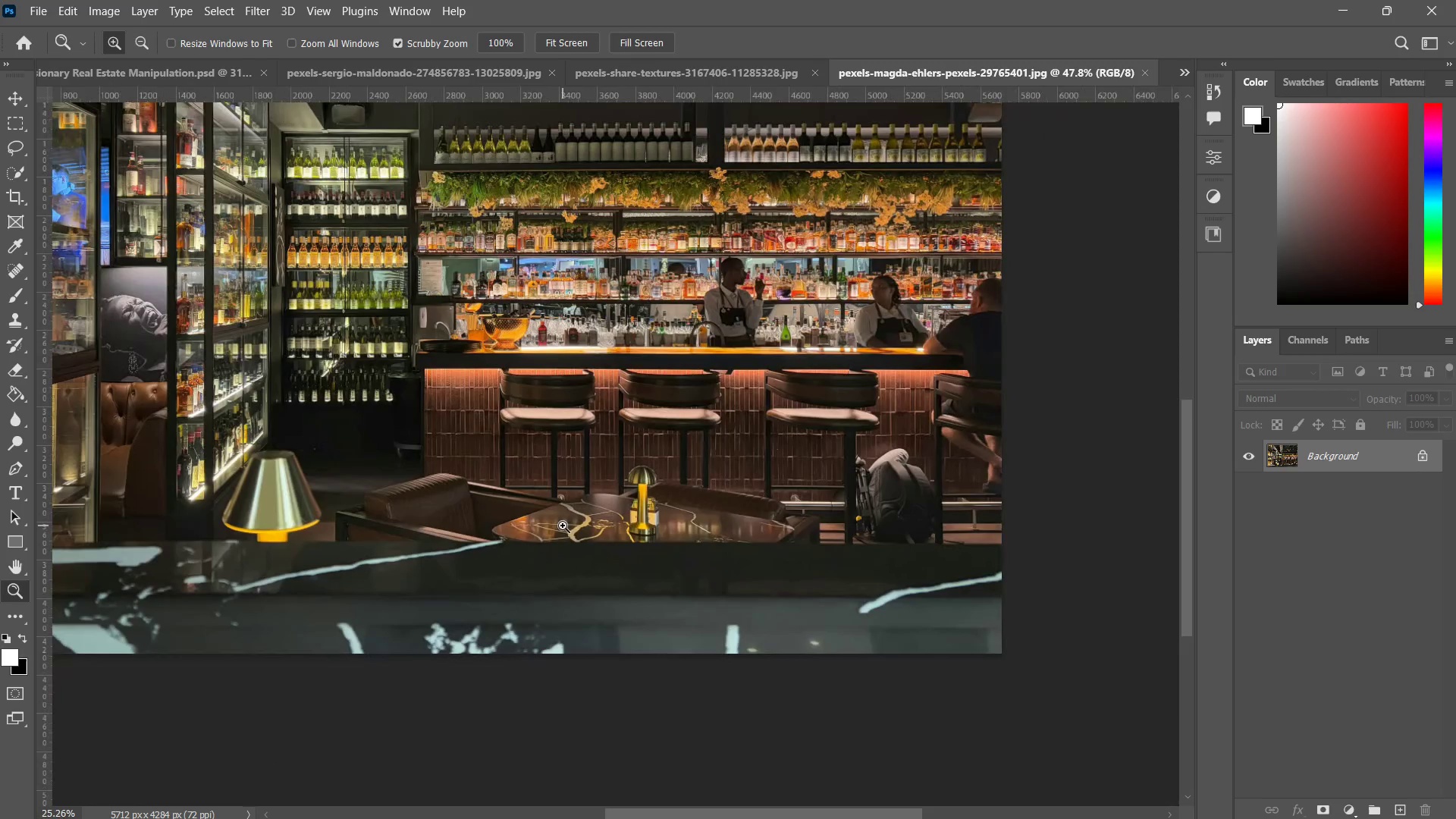 
hold_key(key=Space, duration=1.2)
 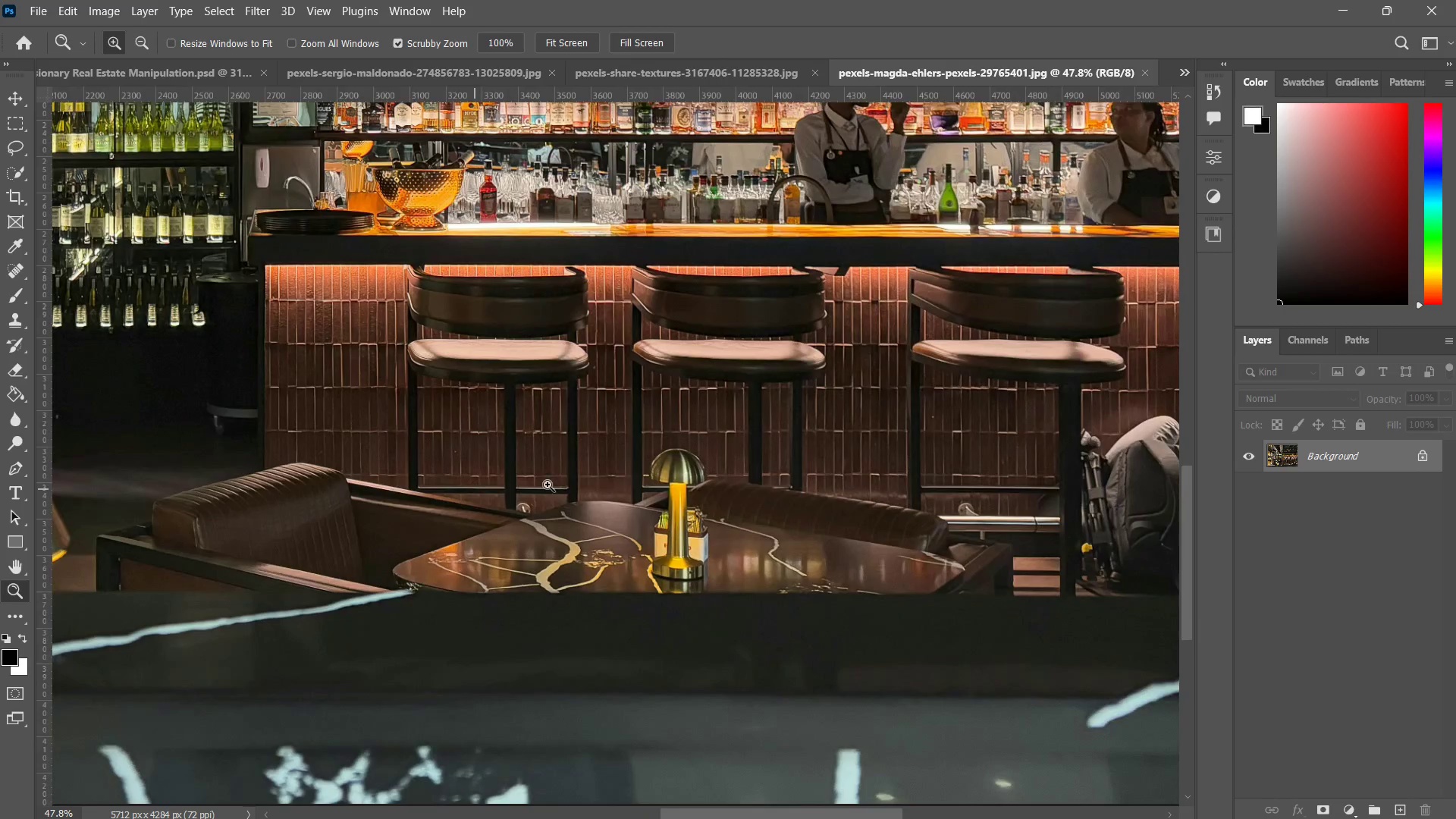 
key(X)
 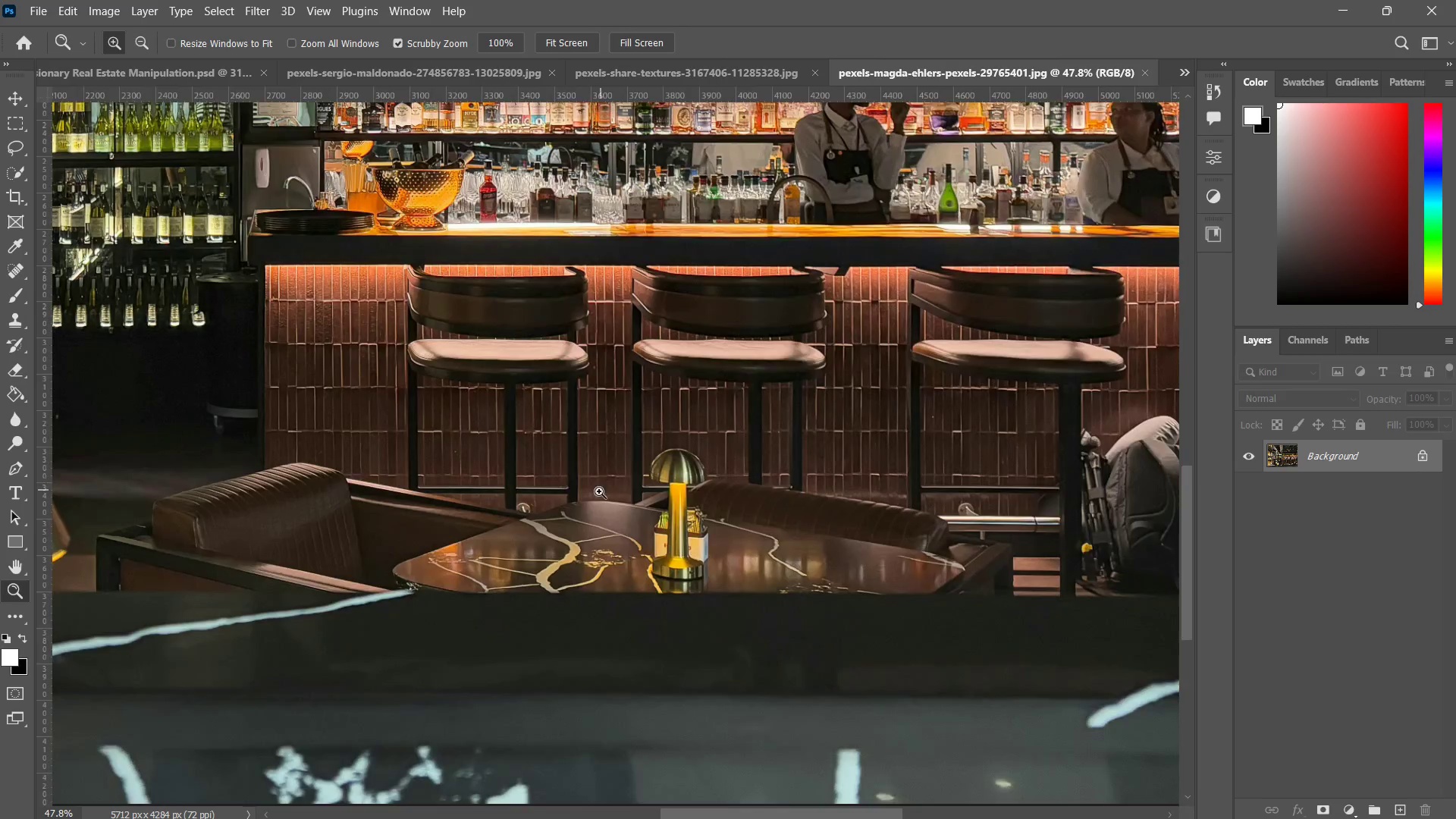 
left_click_drag(start_coordinate=[604, 485], to_coordinate=[590, 477])
 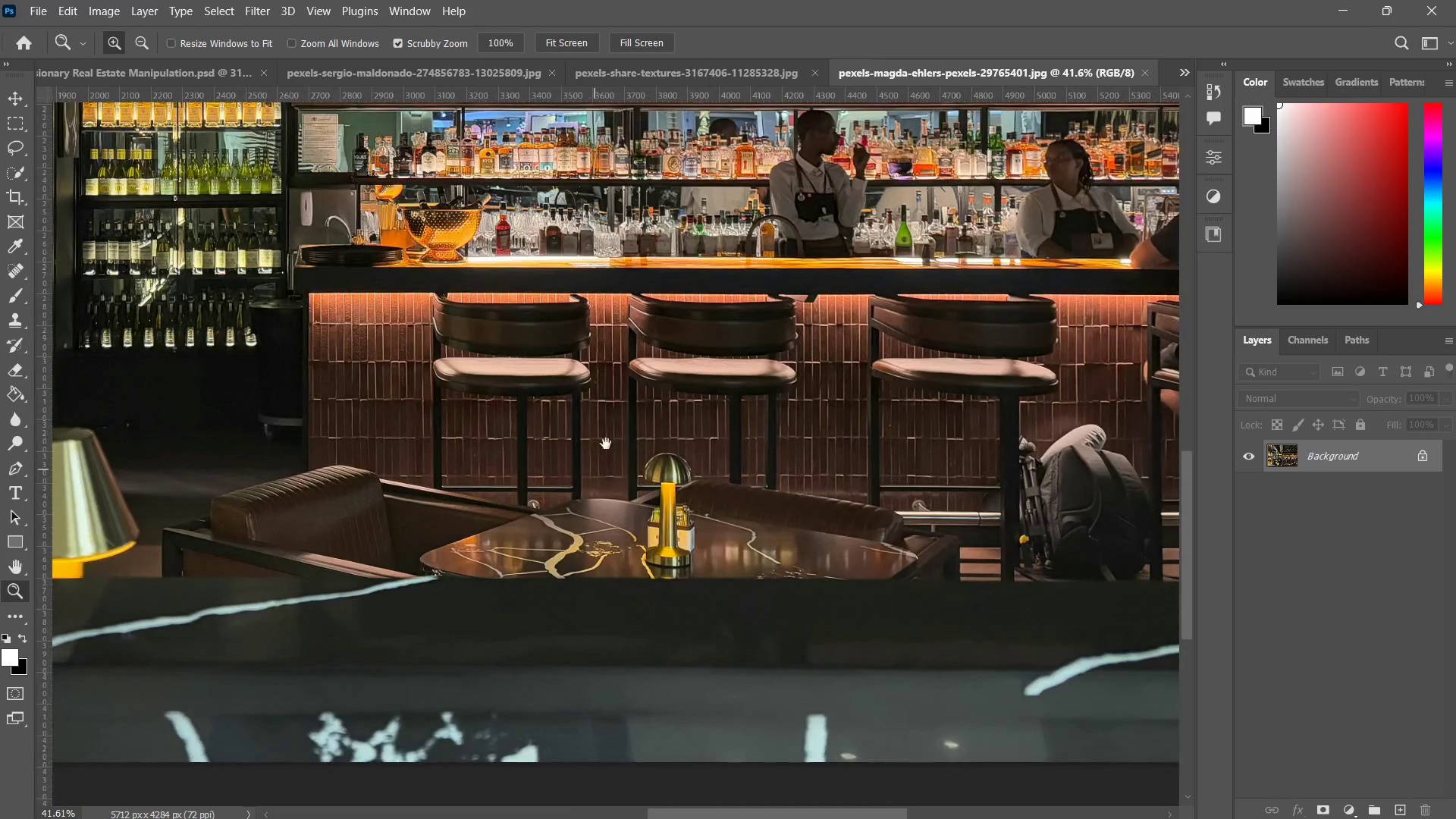 
hold_key(key=Space, duration=1.08)
 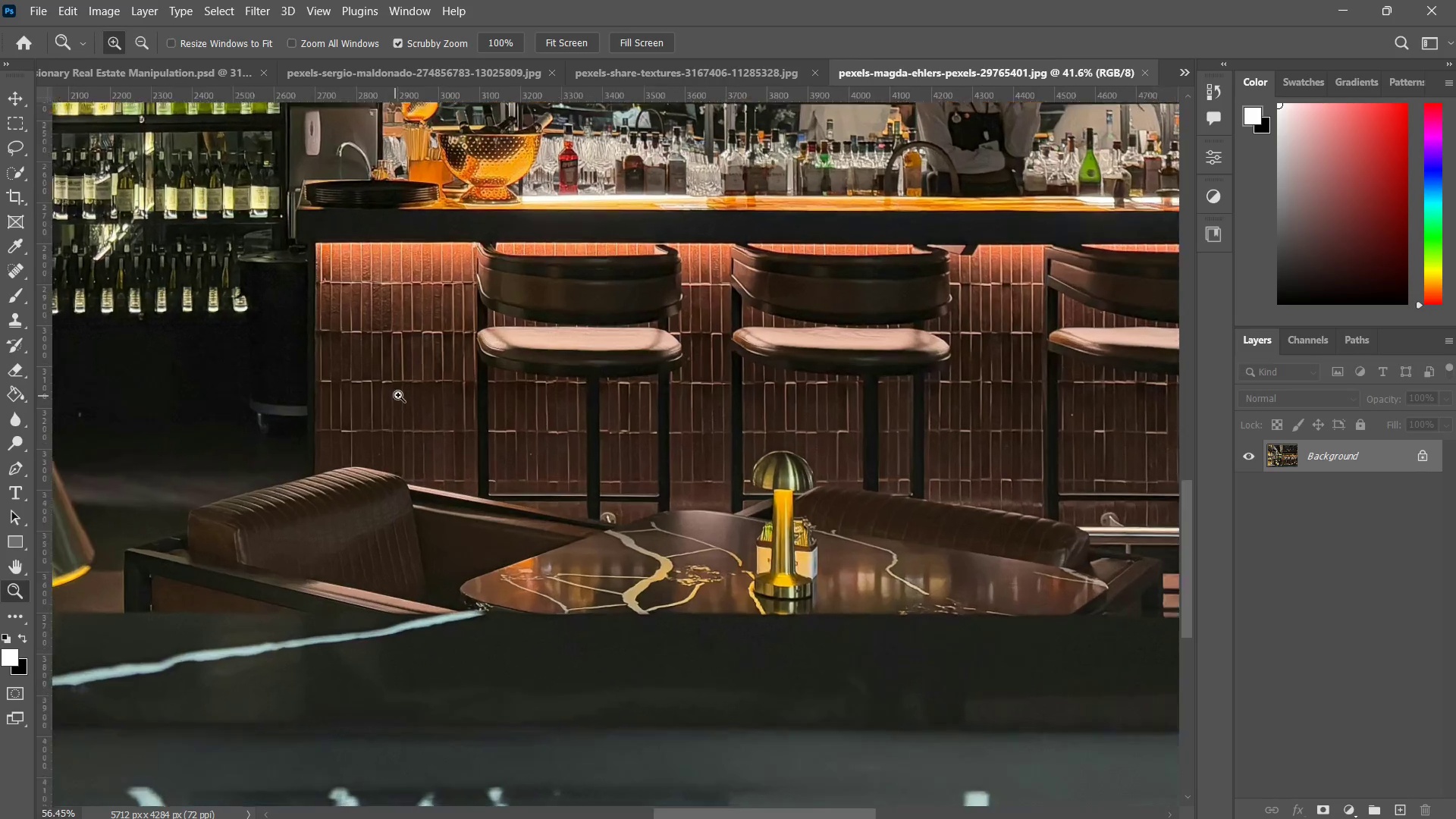 
left_click_drag(start_coordinate=[424, 416], to_coordinate=[443, 403])
 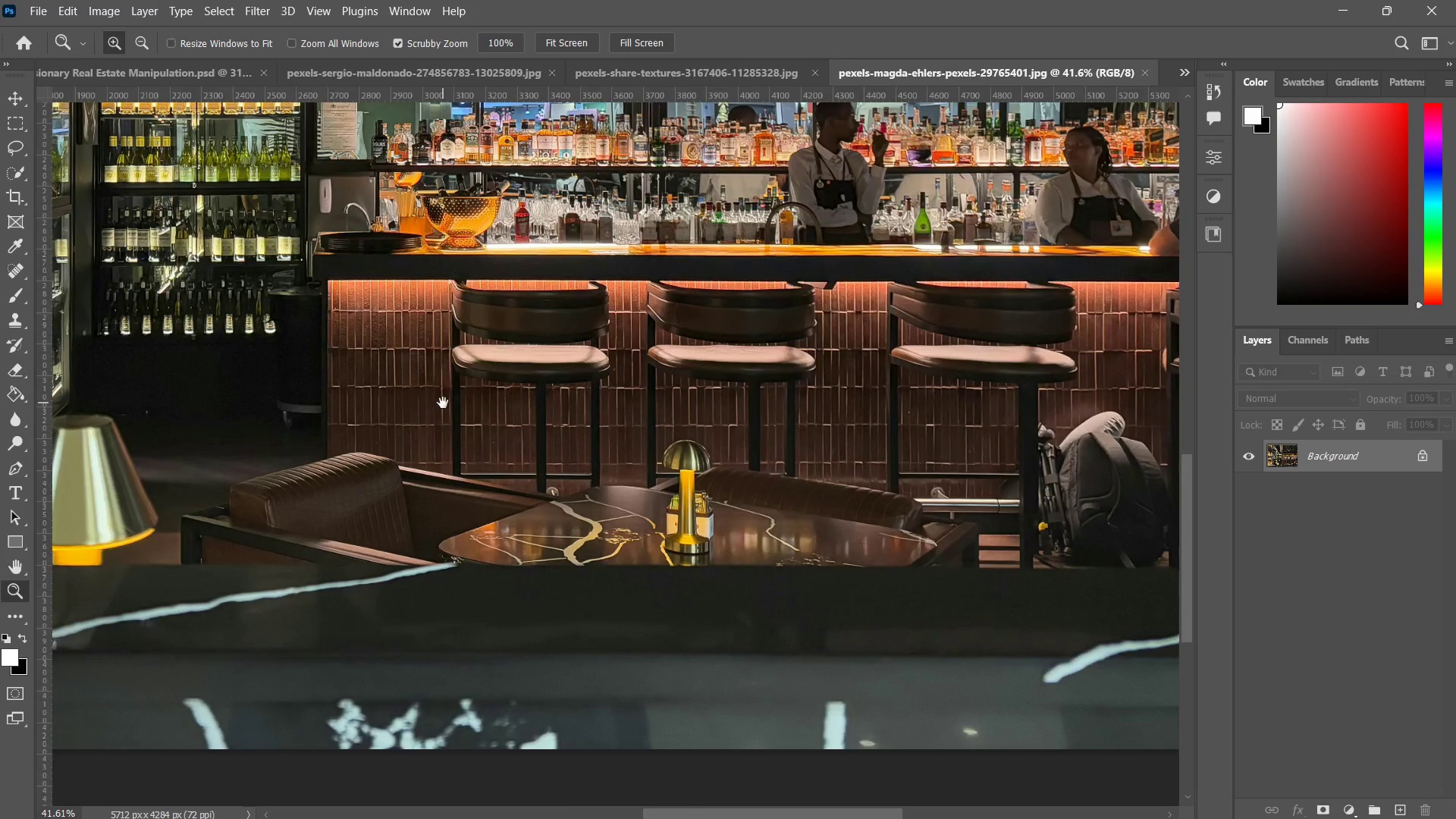 
type(zzpp)
 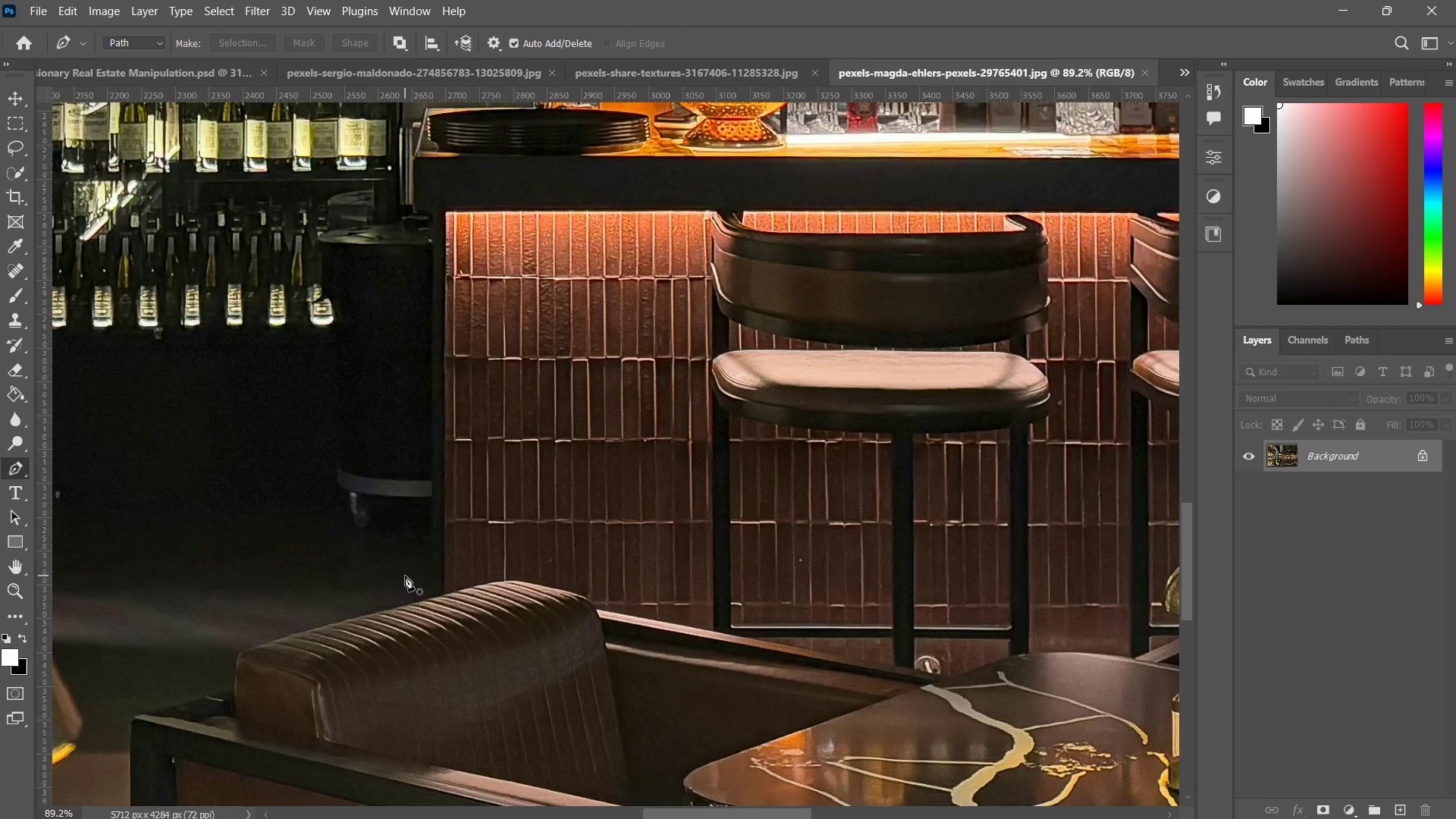 
left_click_drag(start_coordinate=[369, 405], to_coordinate=[400, 394])
 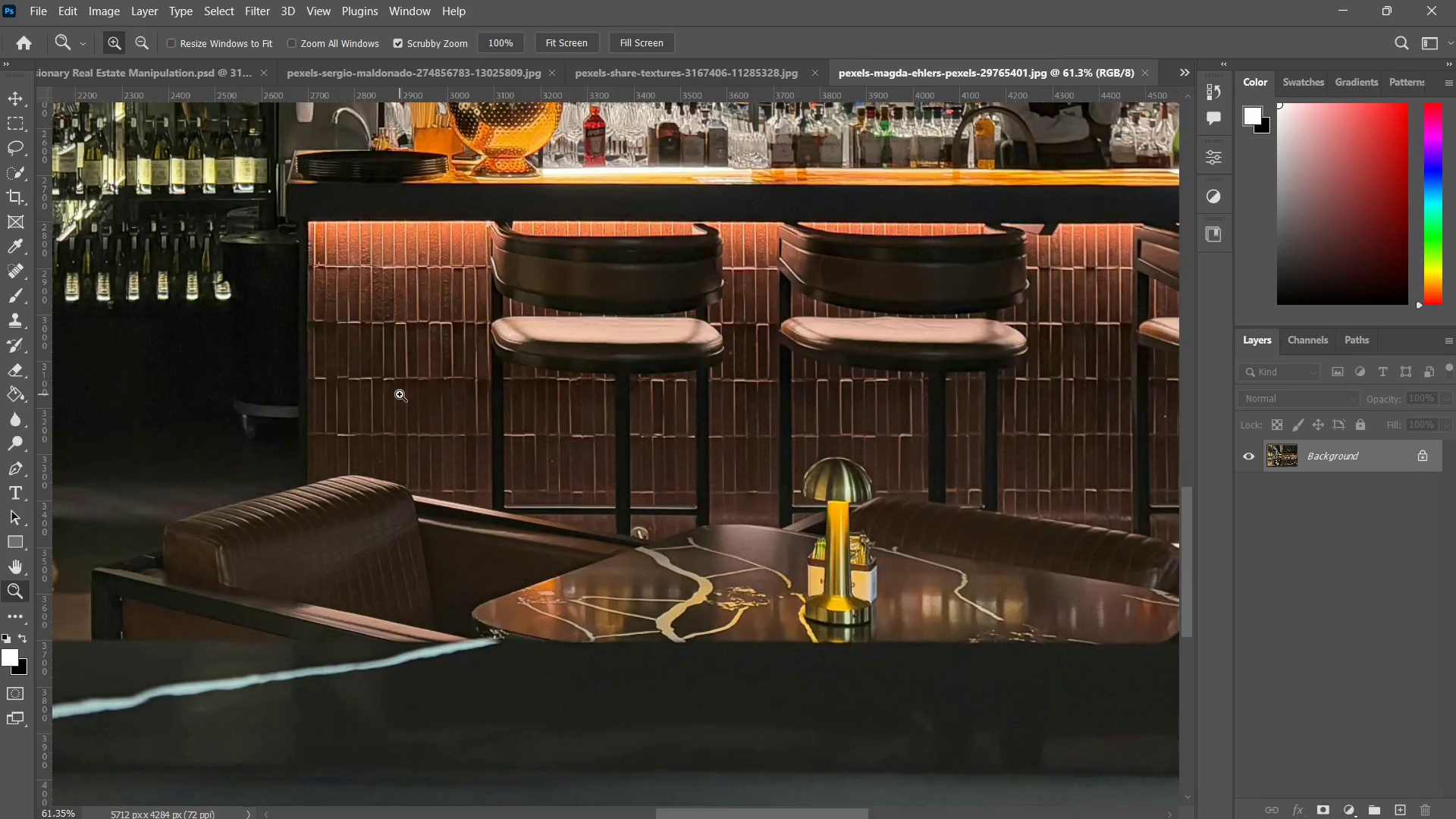 
hold_key(key=Space, duration=0.52)
 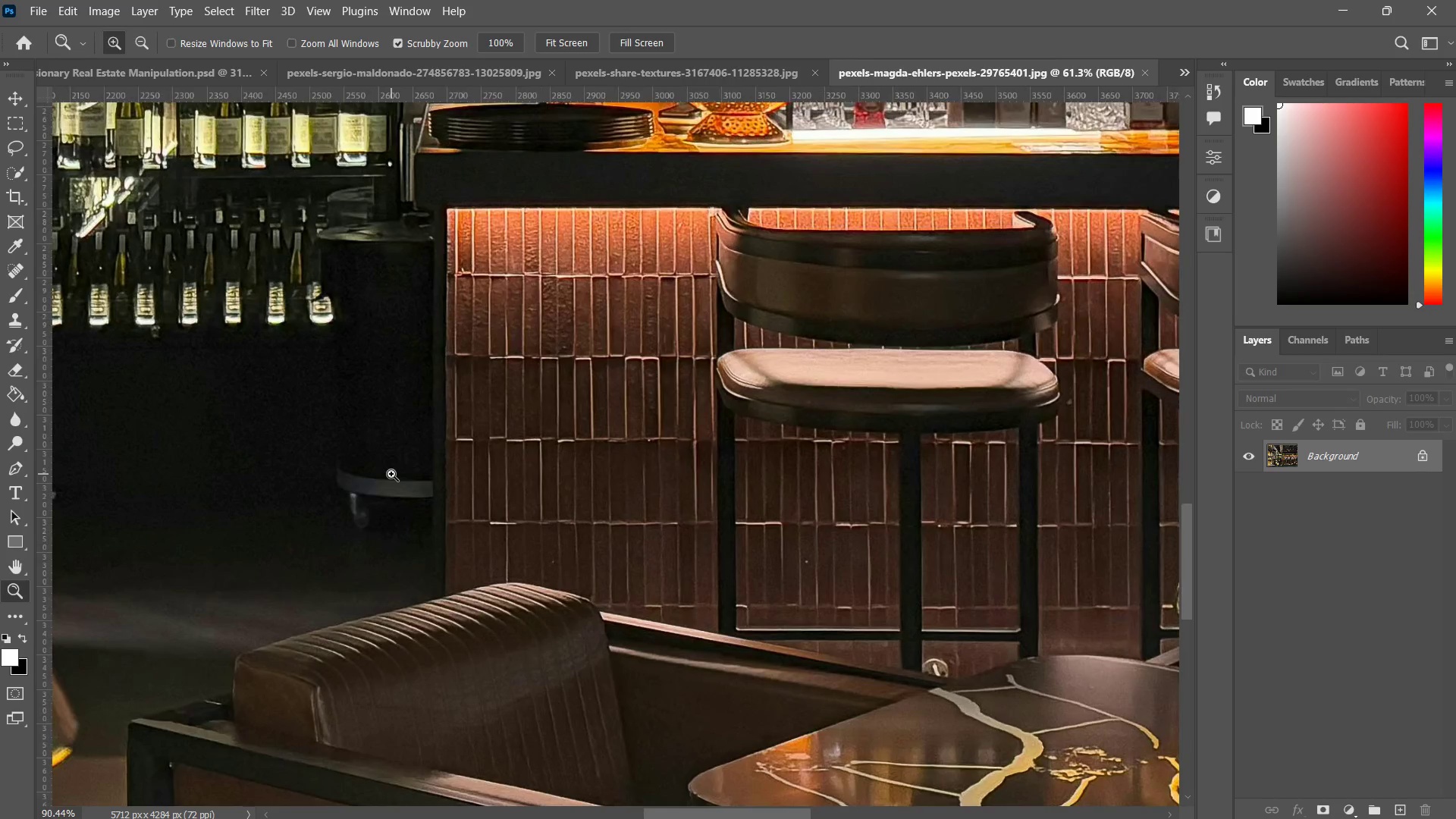 
left_click_drag(start_coordinate=[362, 415], to_coordinate=[428, 461])
 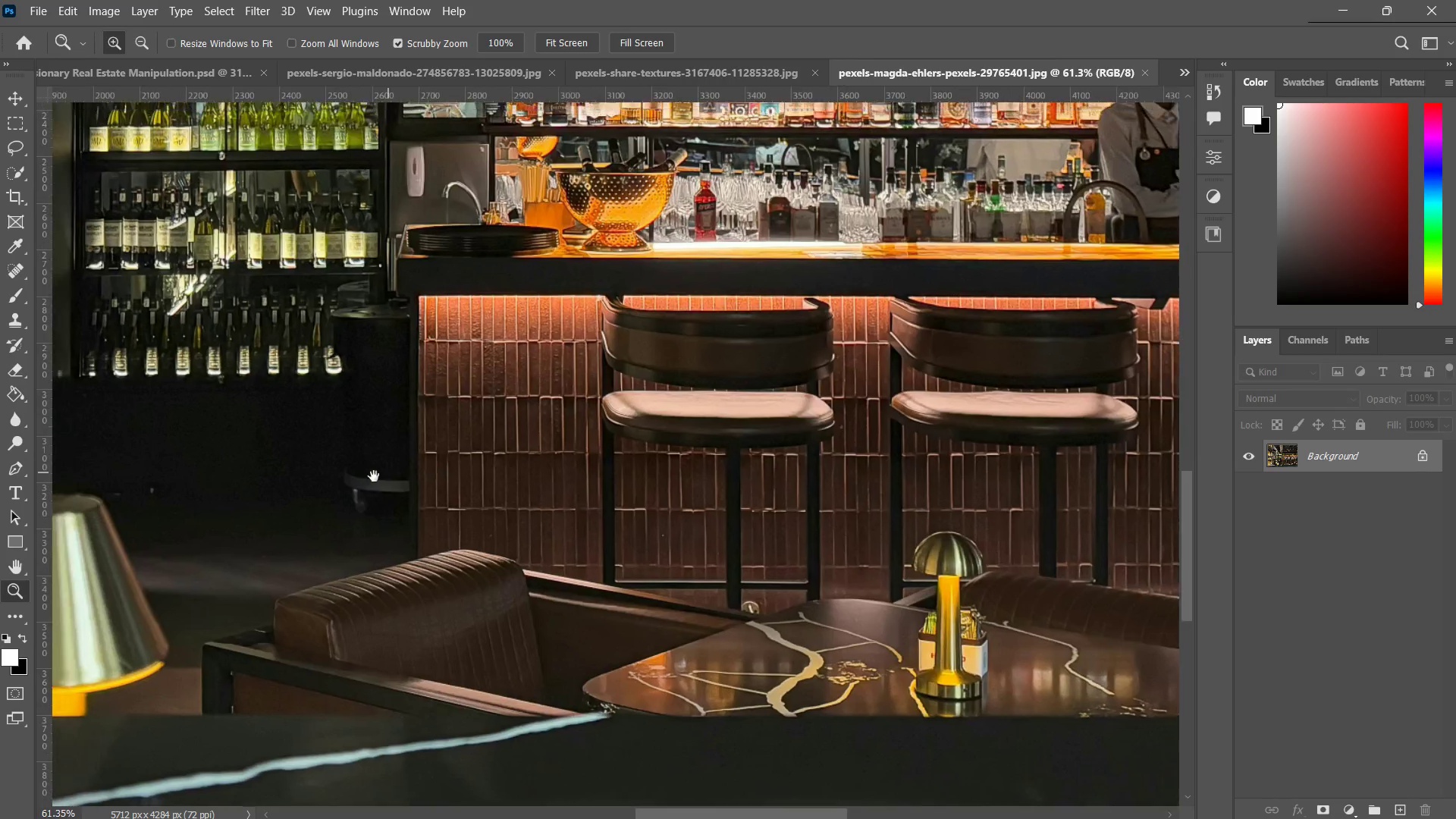 
left_click_drag(start_coordinate=[361, 482], to_coordinate=[391, 474])
 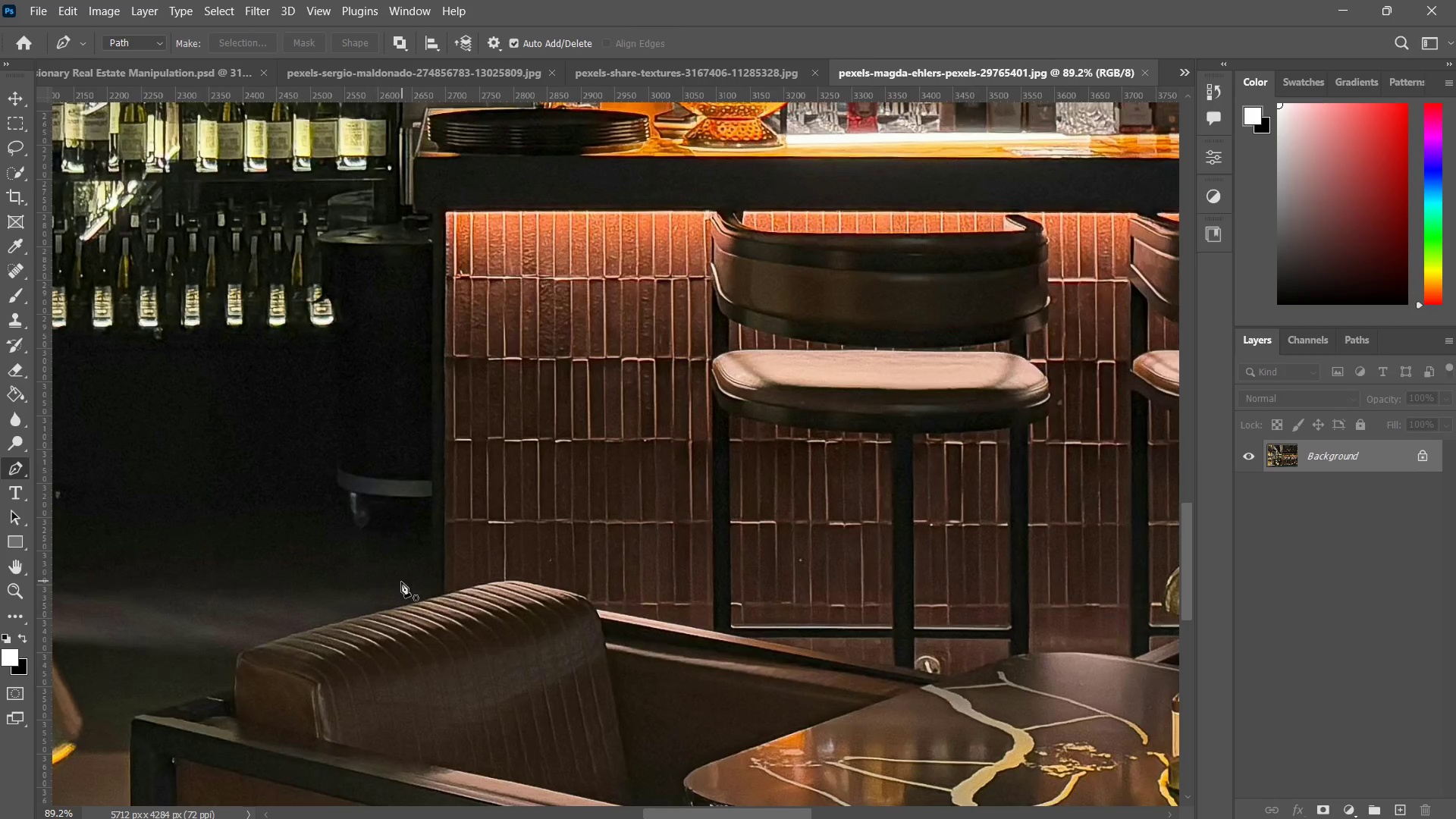 
left_click([401, 582])
 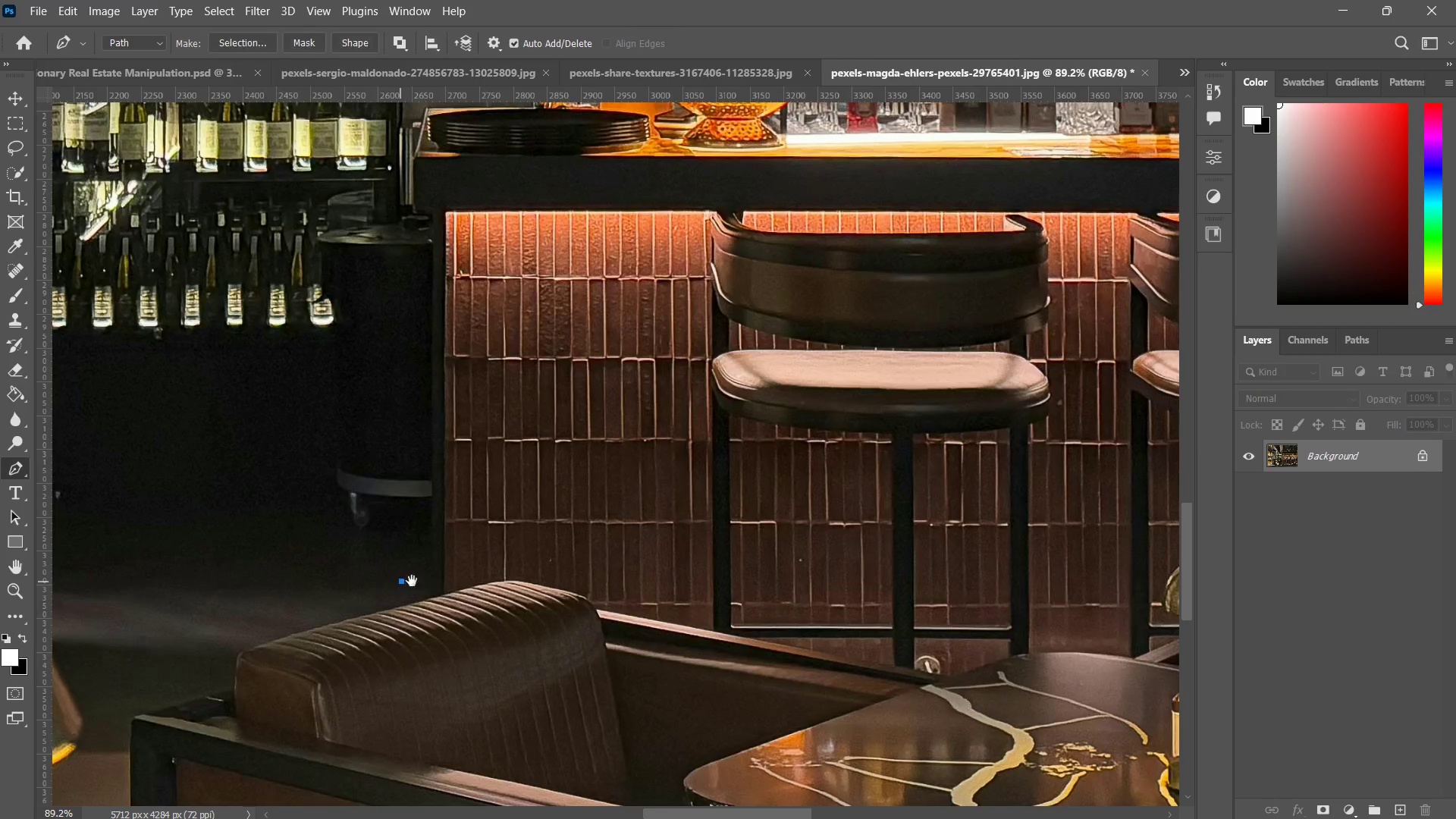 
hold_key(key=Space, duration=1.5)
 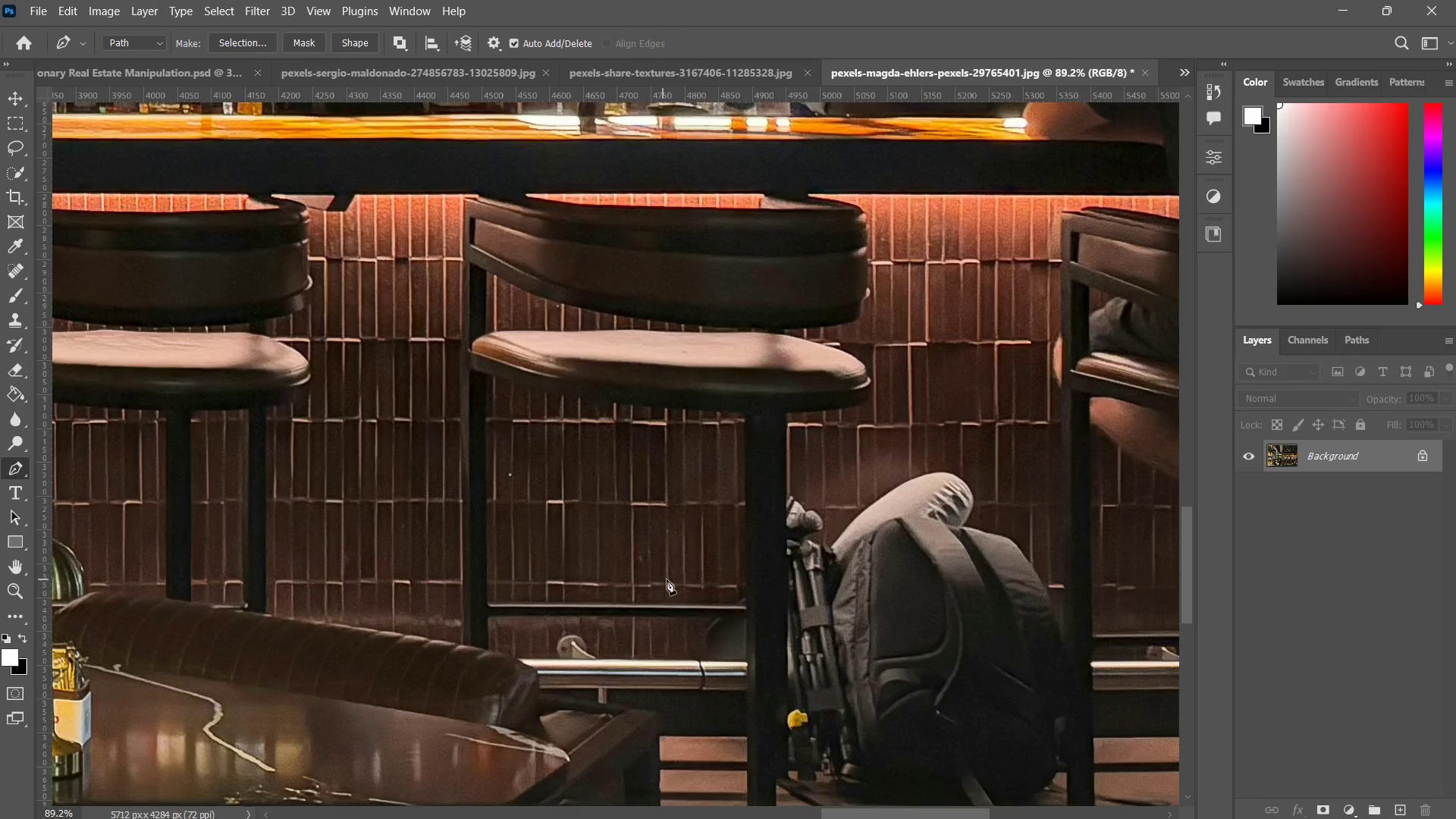 
left_click_drag(start_coordinate=[651, 587], to_coordinate=[446, 550])
 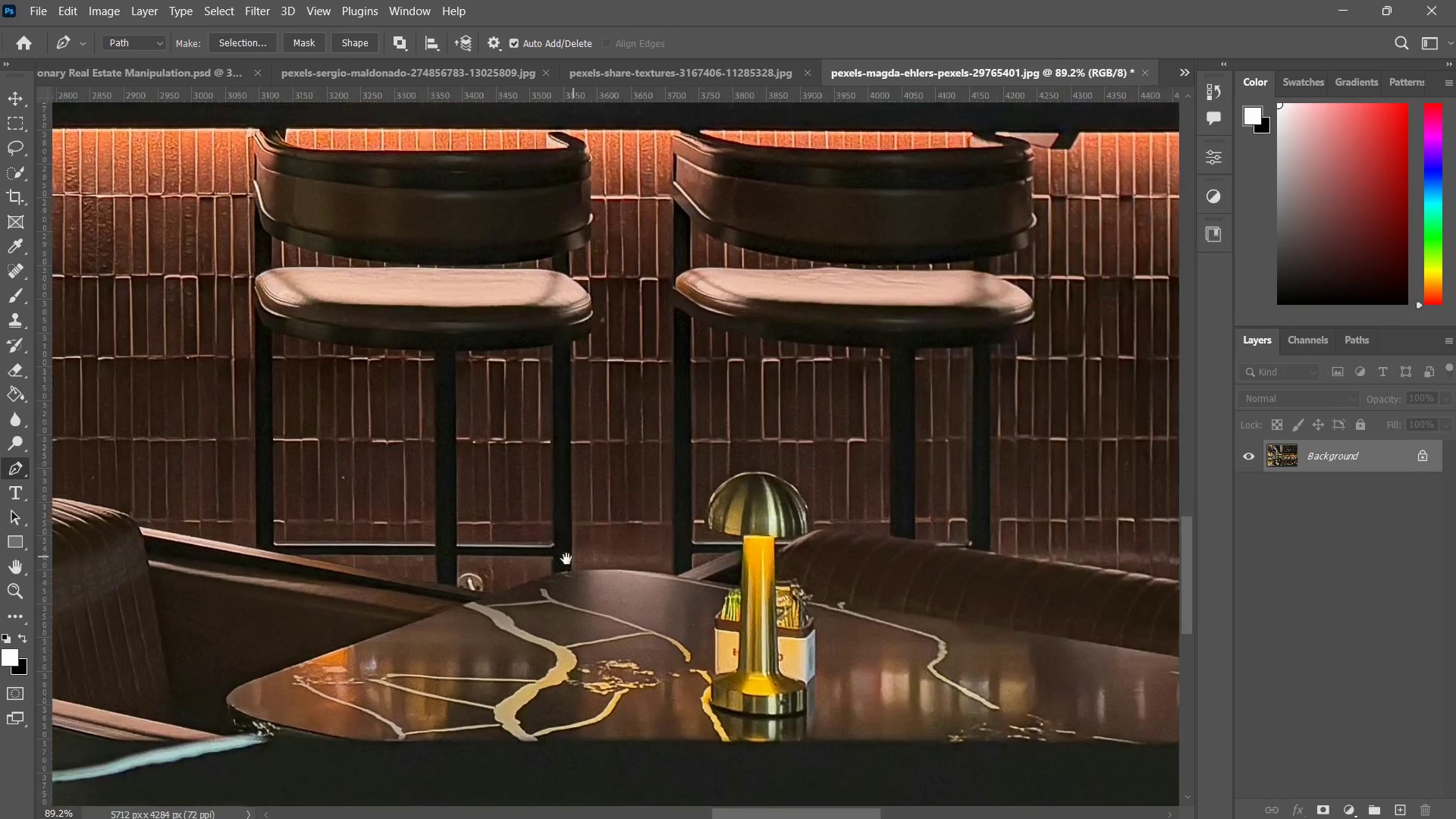 
left_click_drag(start_coordinate=[574, 556], to_coordinate=[384, 559])
 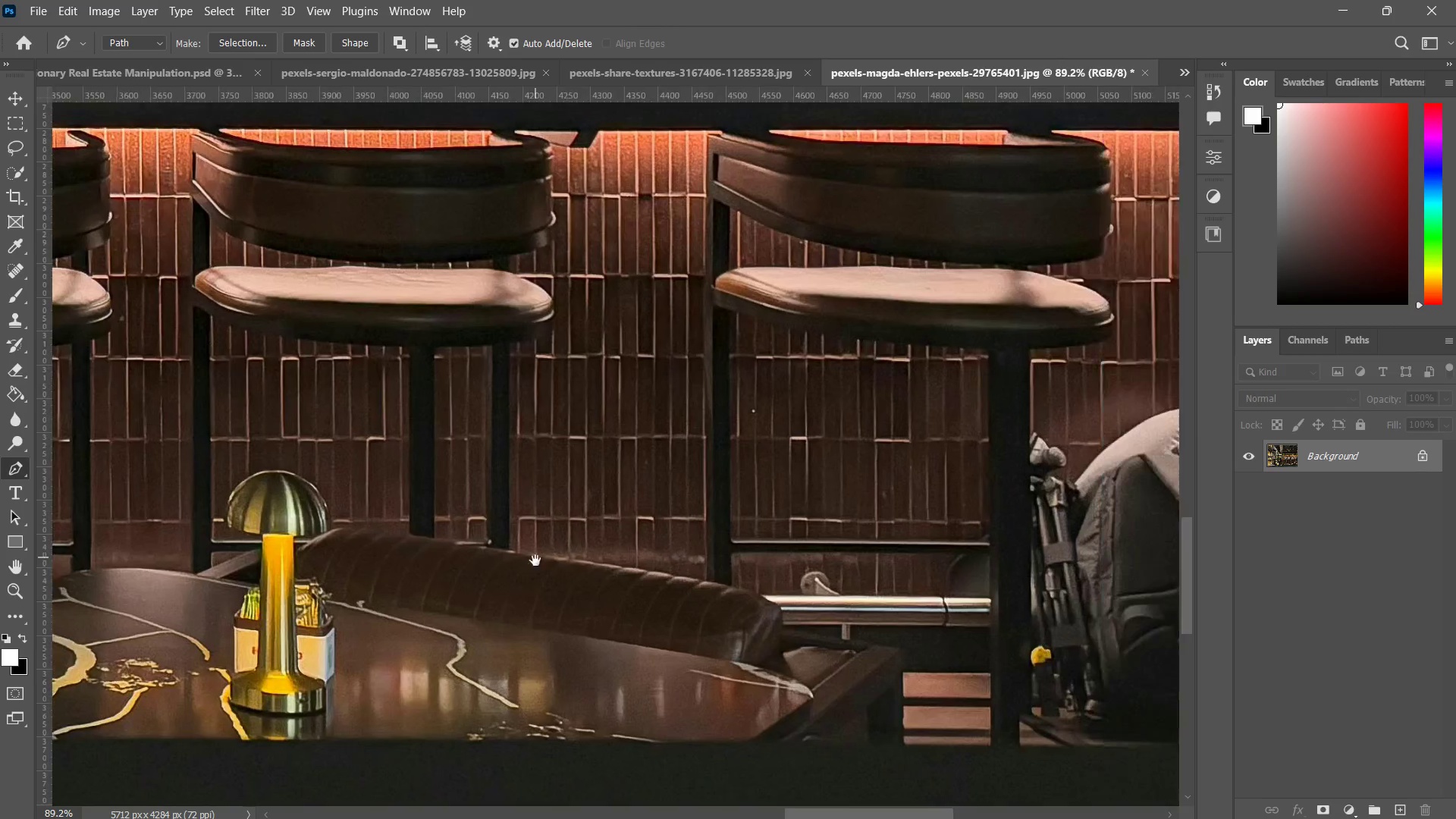 
left_click_drag(start_coordinate=[535, 557], to_coordinate=[458, 607])
 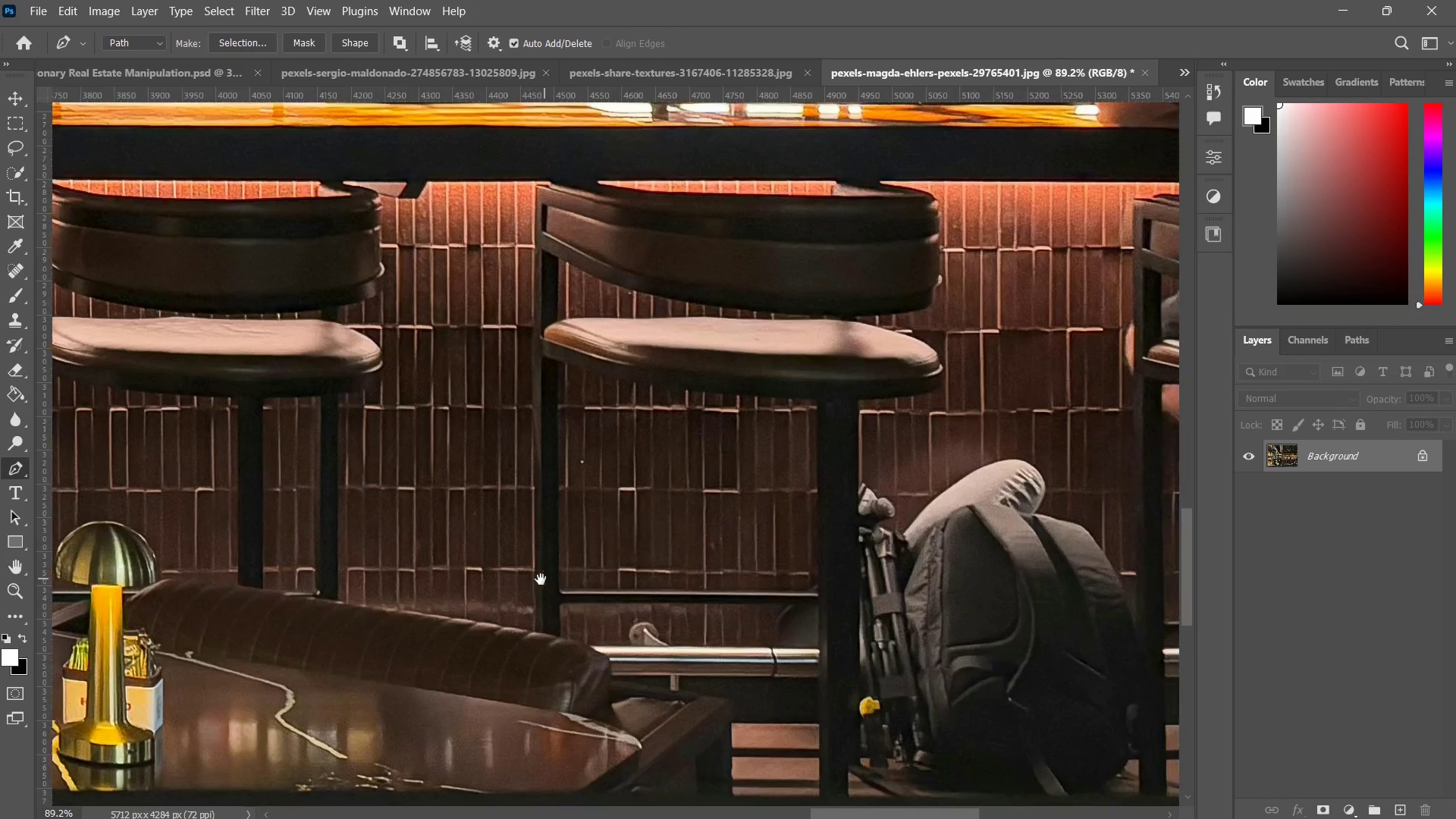 
left_click_drag(start_coordinate=[544, 579], to_coordinate=[482, 591])
 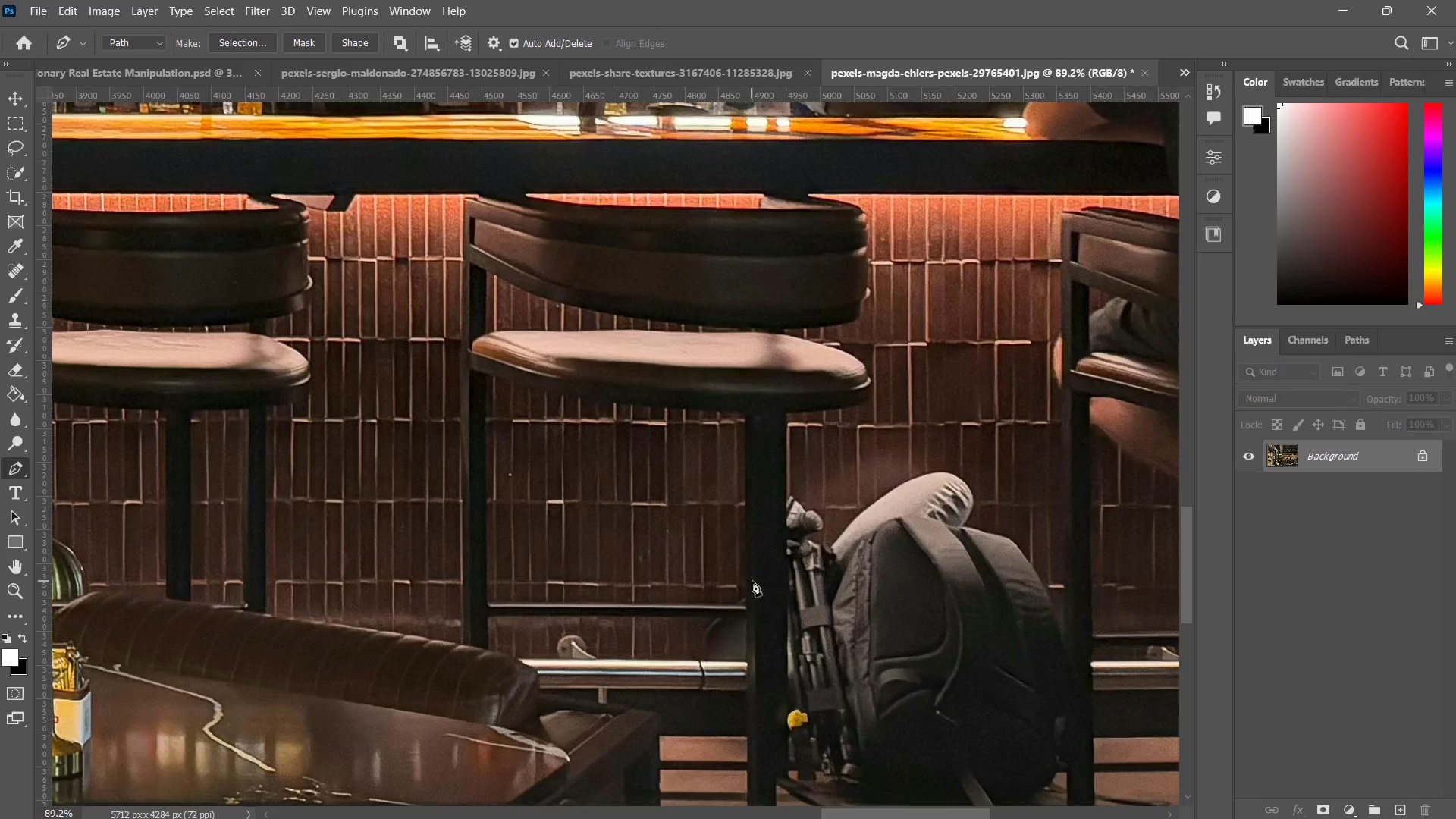 
hold_key(key=Space, duration=0.36)
 